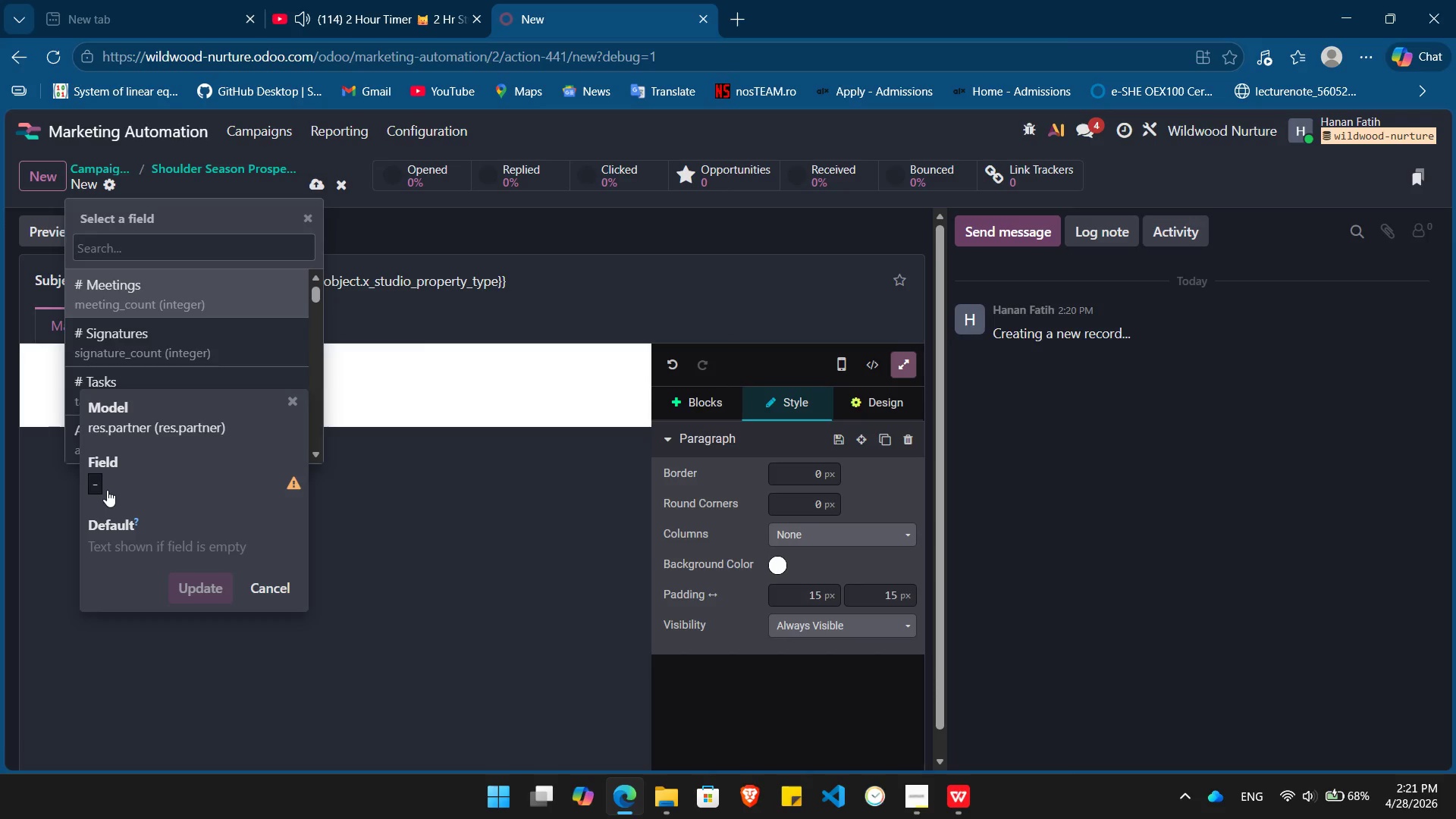 
type(name)
 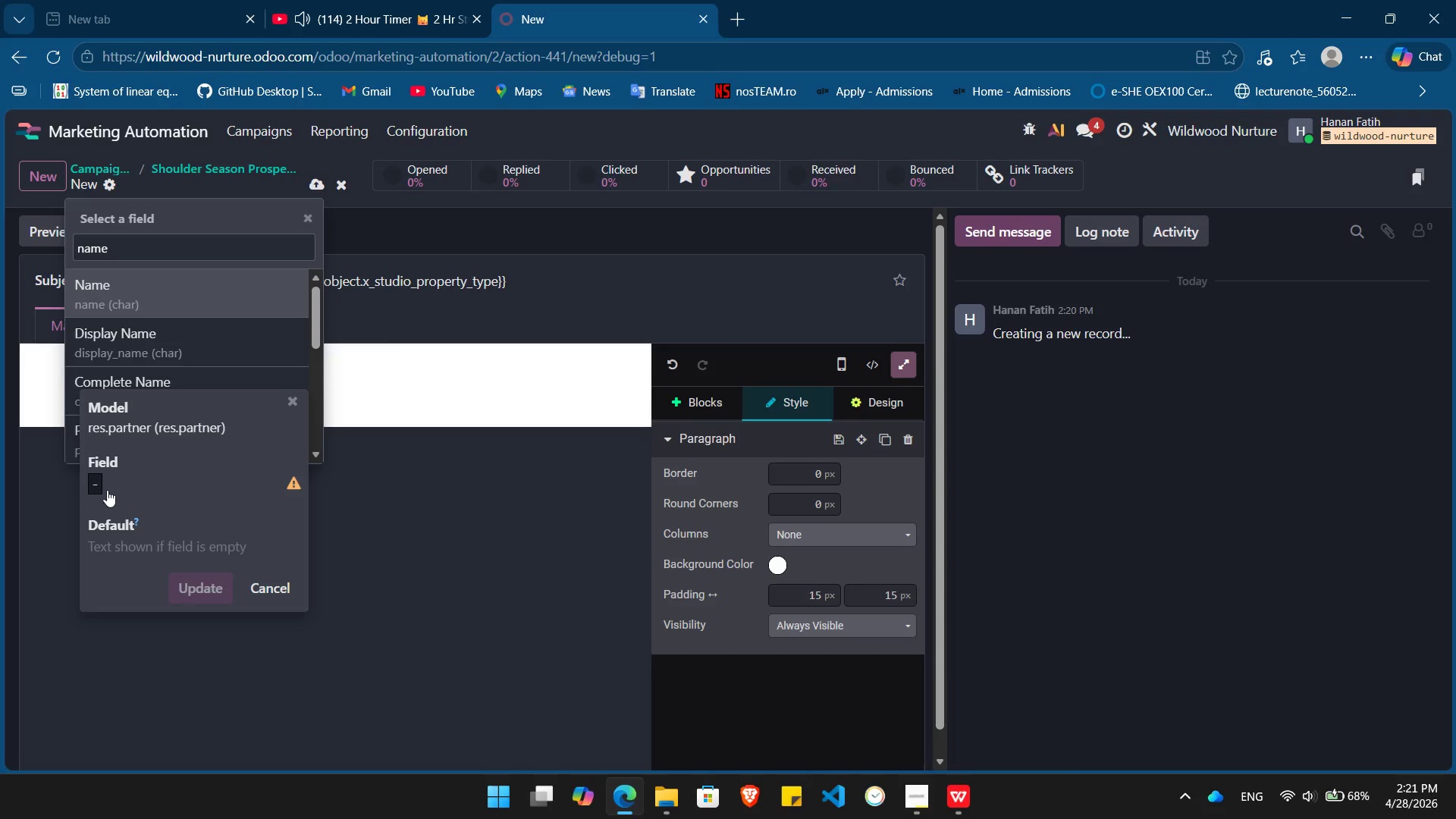 
key(Enter)
 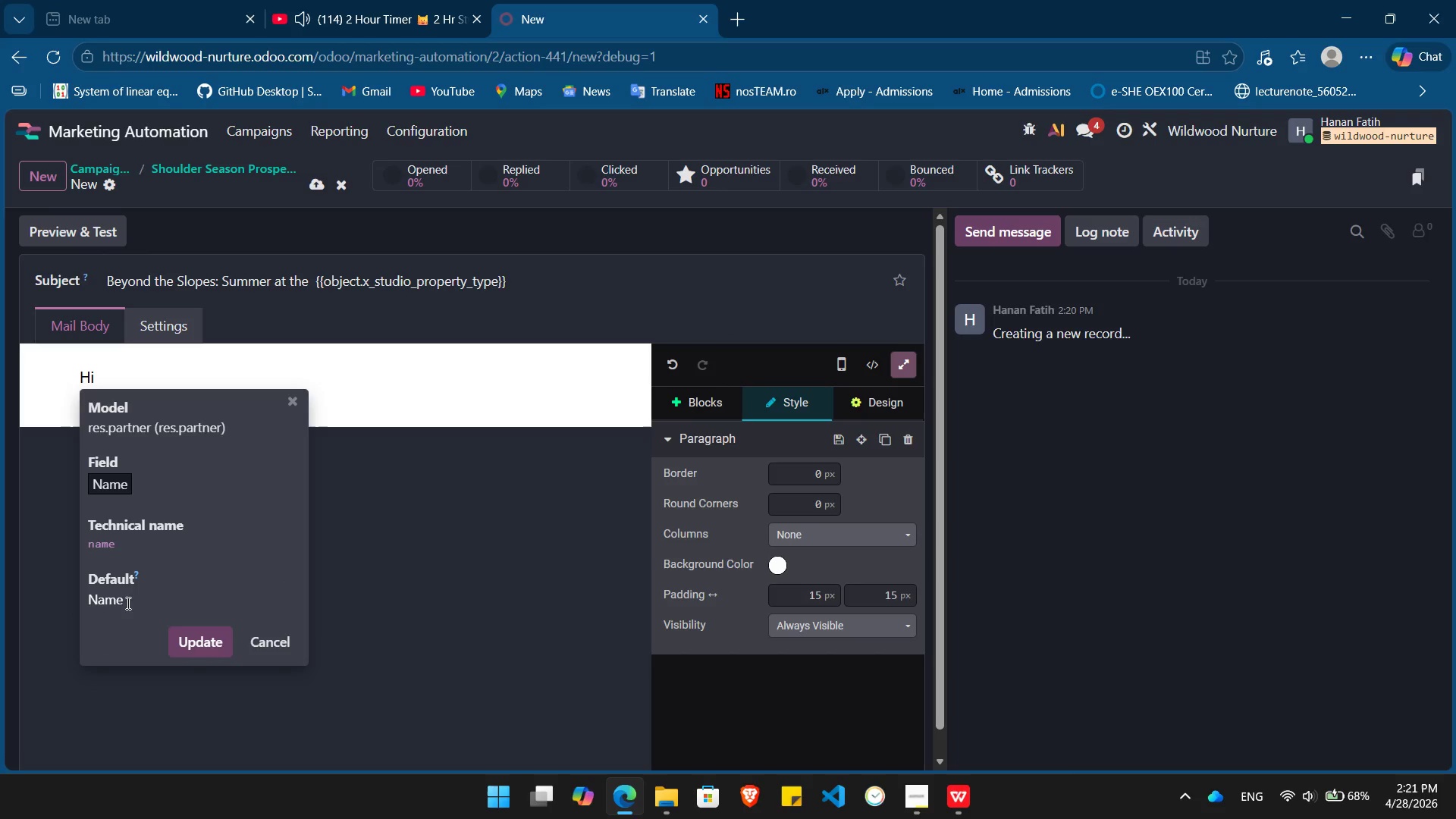 
left_click_drag(start_coordinate=[127, 599], to_coordinate=[80, 600])
 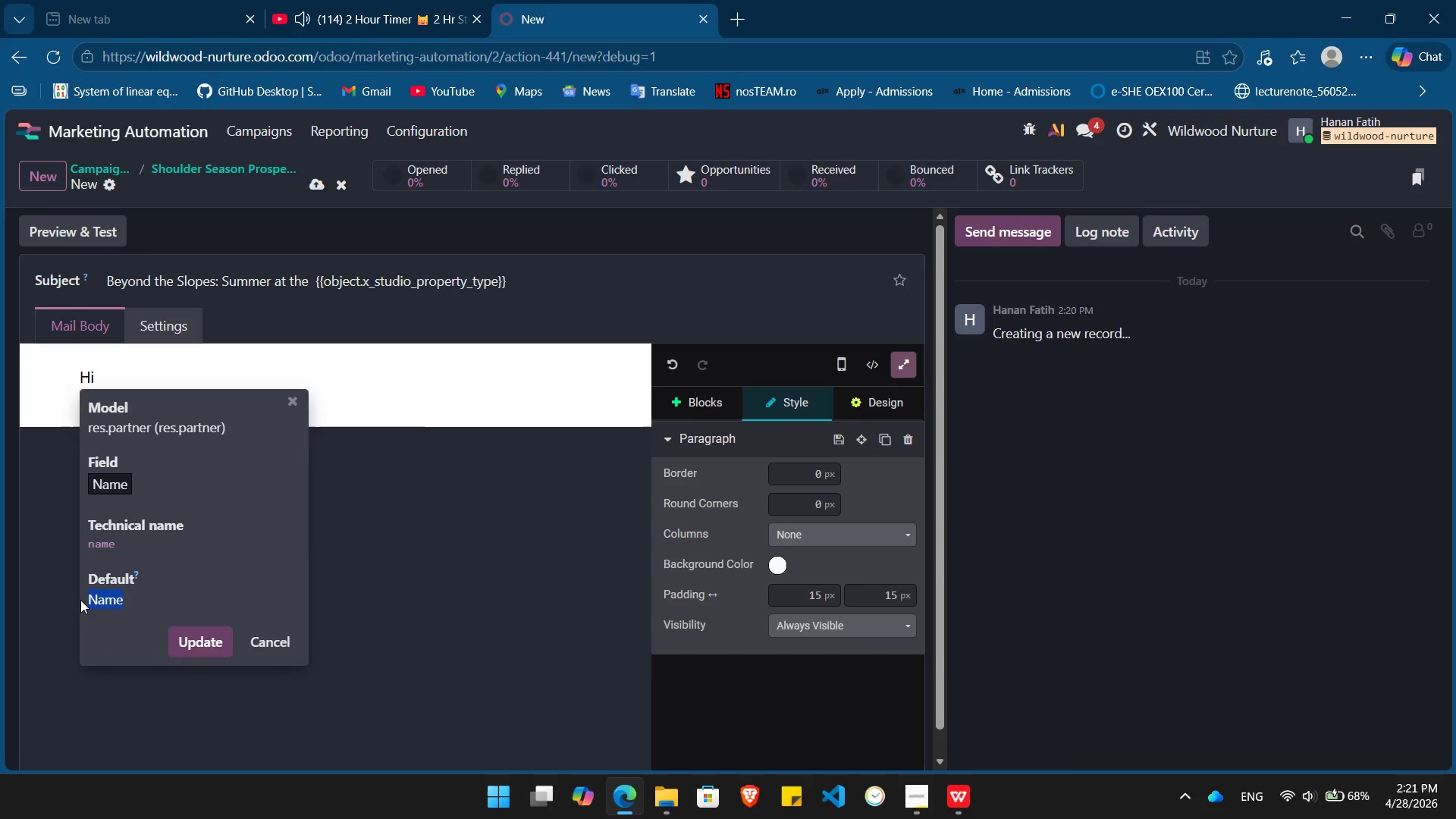 
type({{ object)
 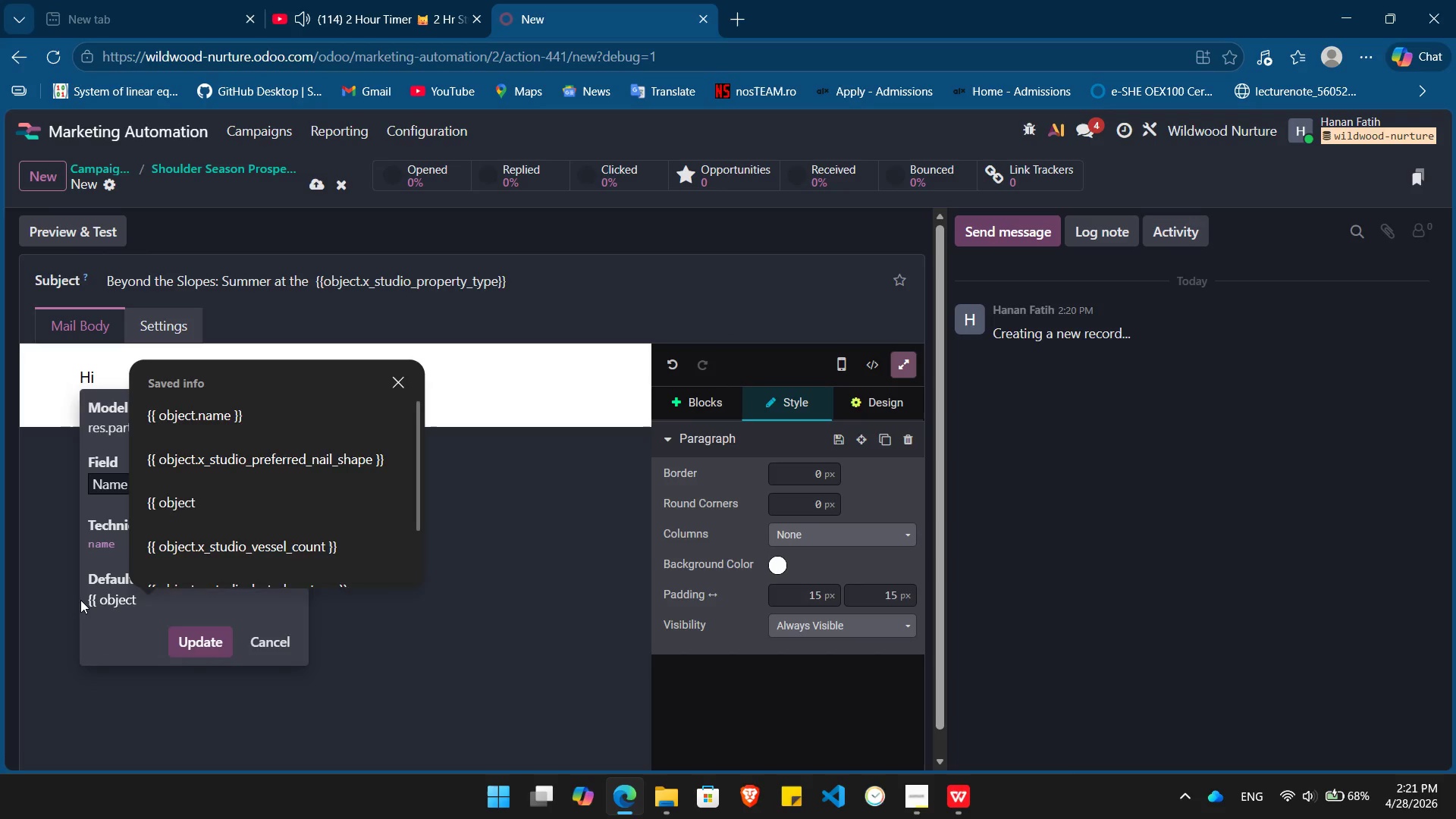 
key(ArrowDown)
 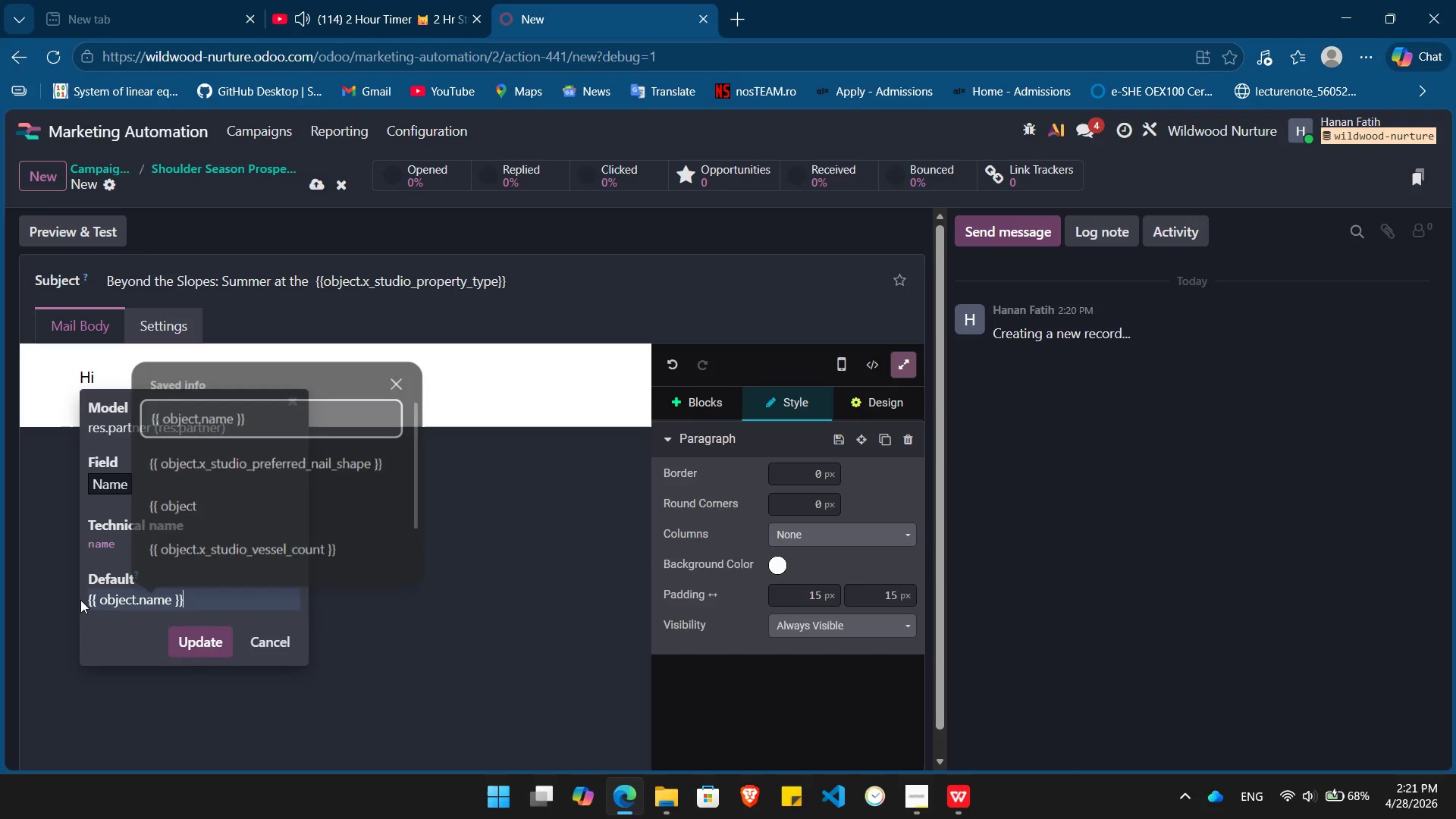 
key(Enter)
 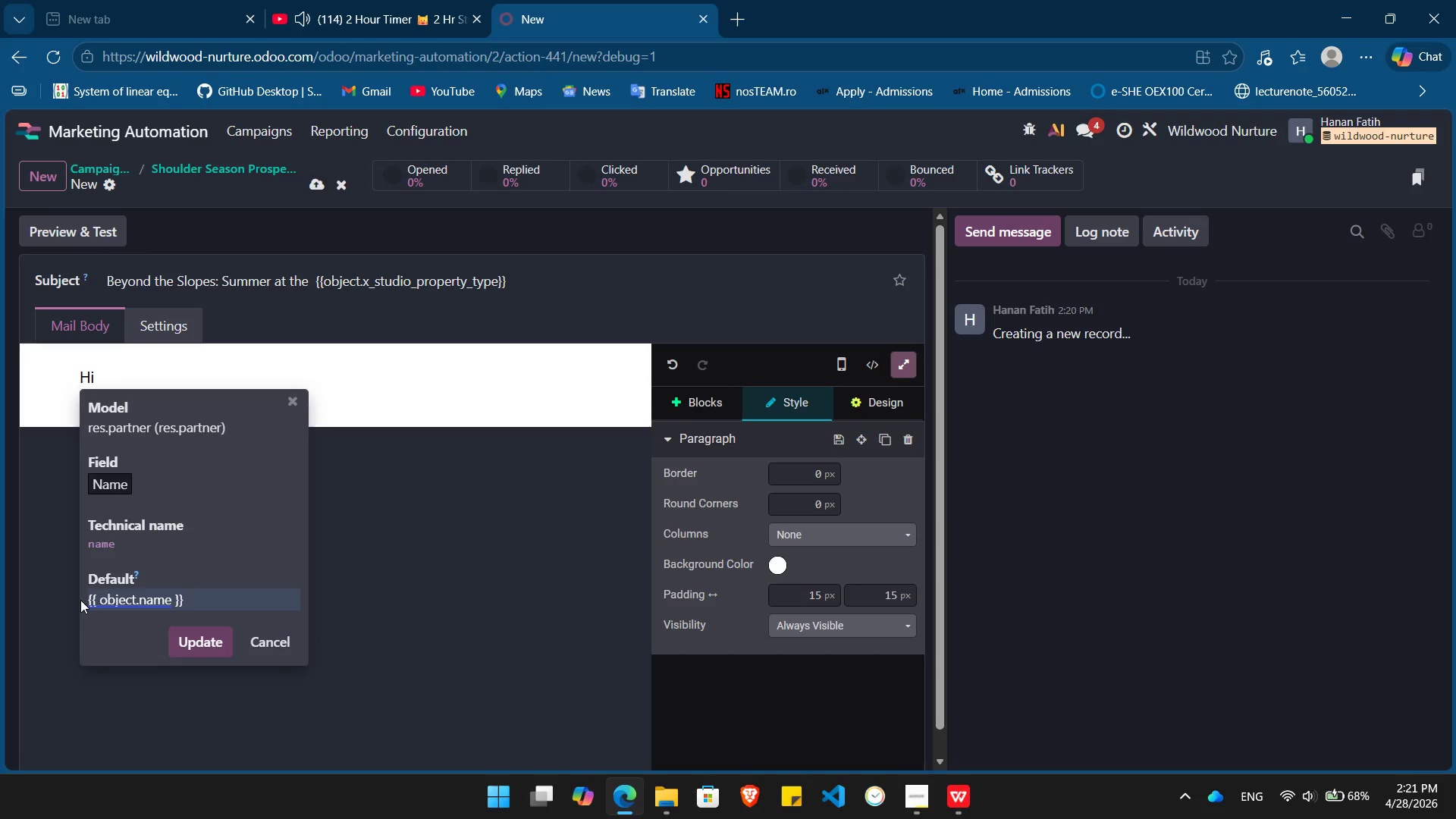 
key(Enter)
 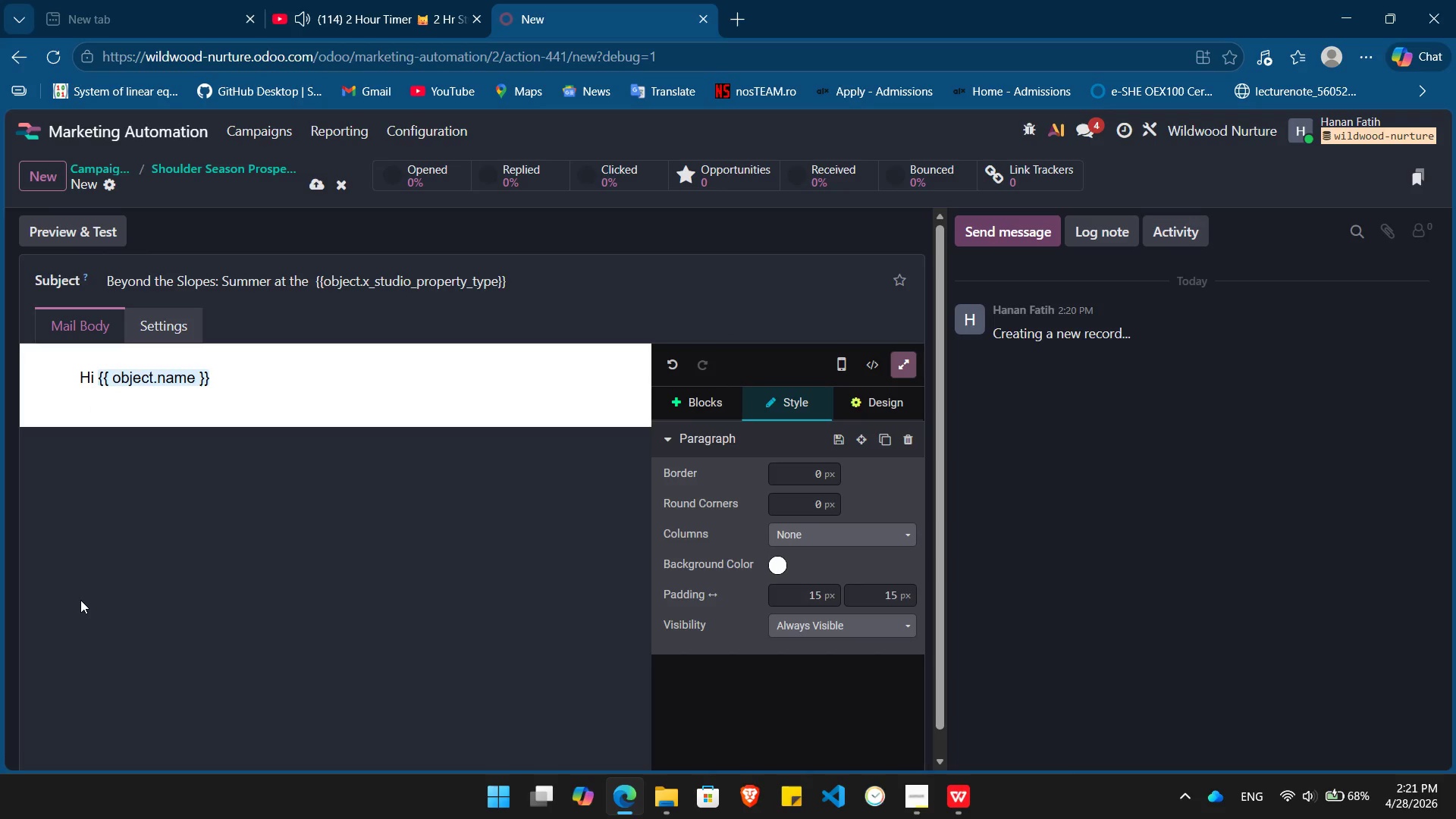 
key(Comma)
 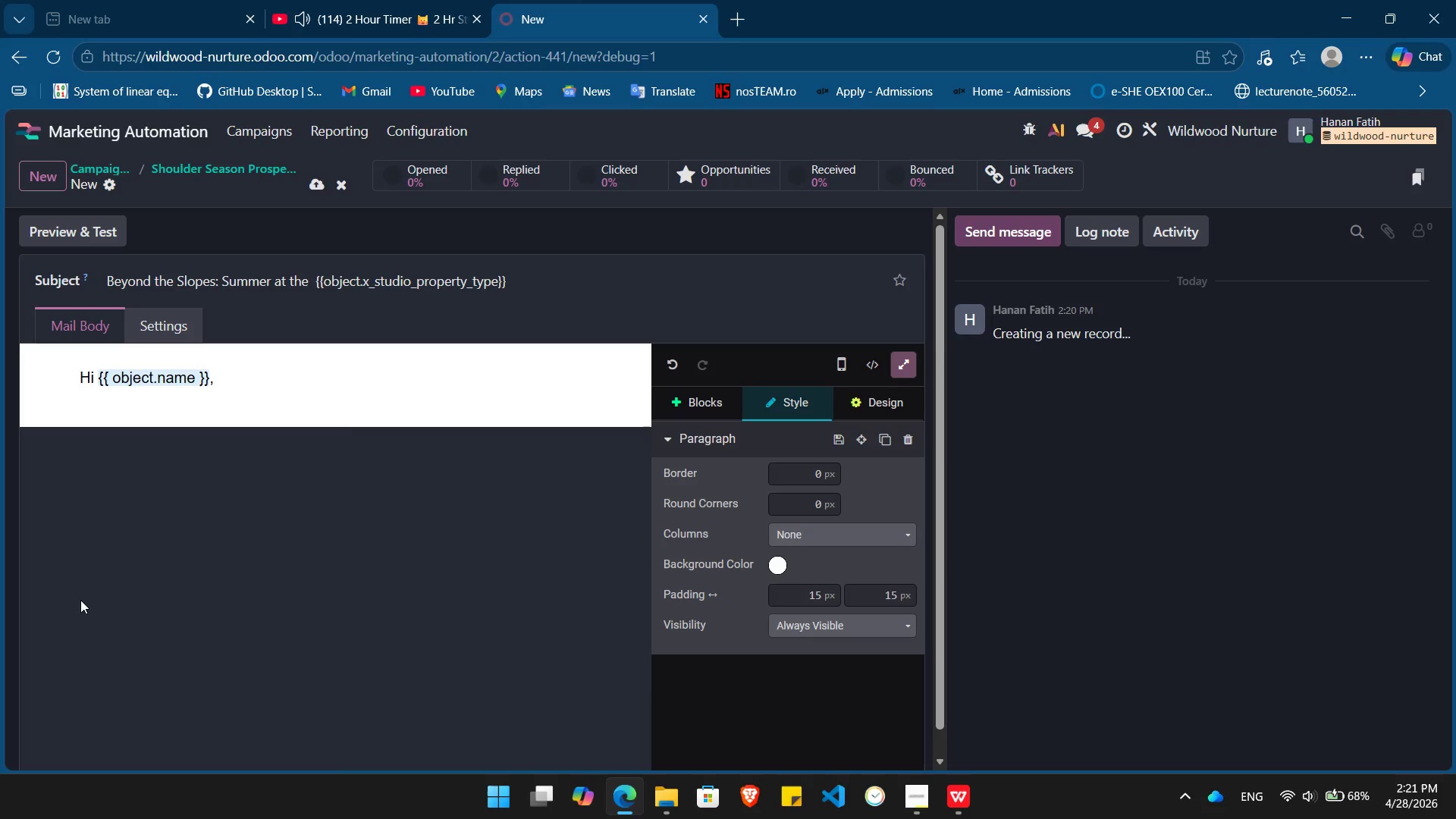 
key(Enter)
 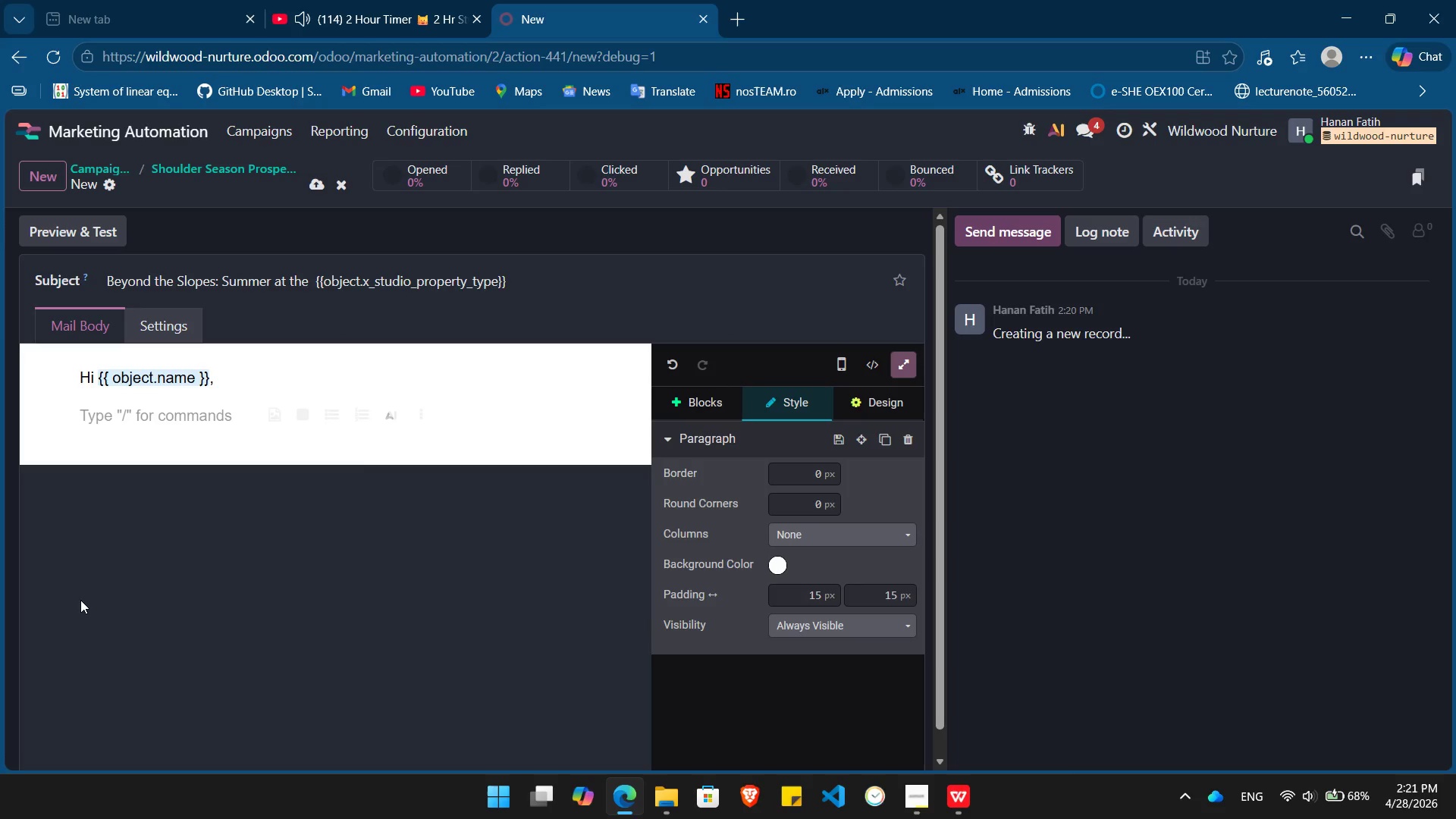 
type(When the ski lifts stop, the real muntain adventure begins.)
 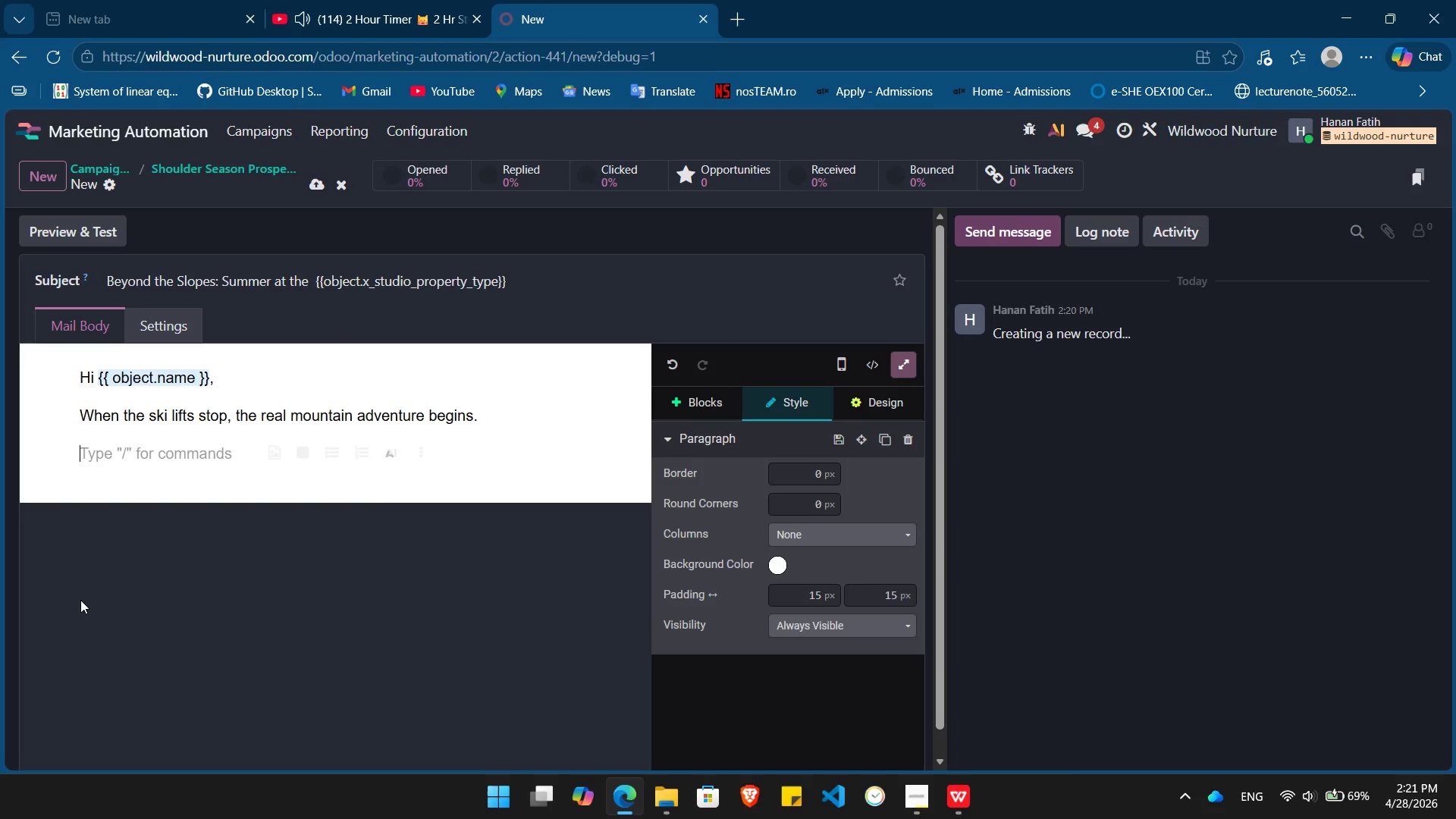 
key(Enter)
 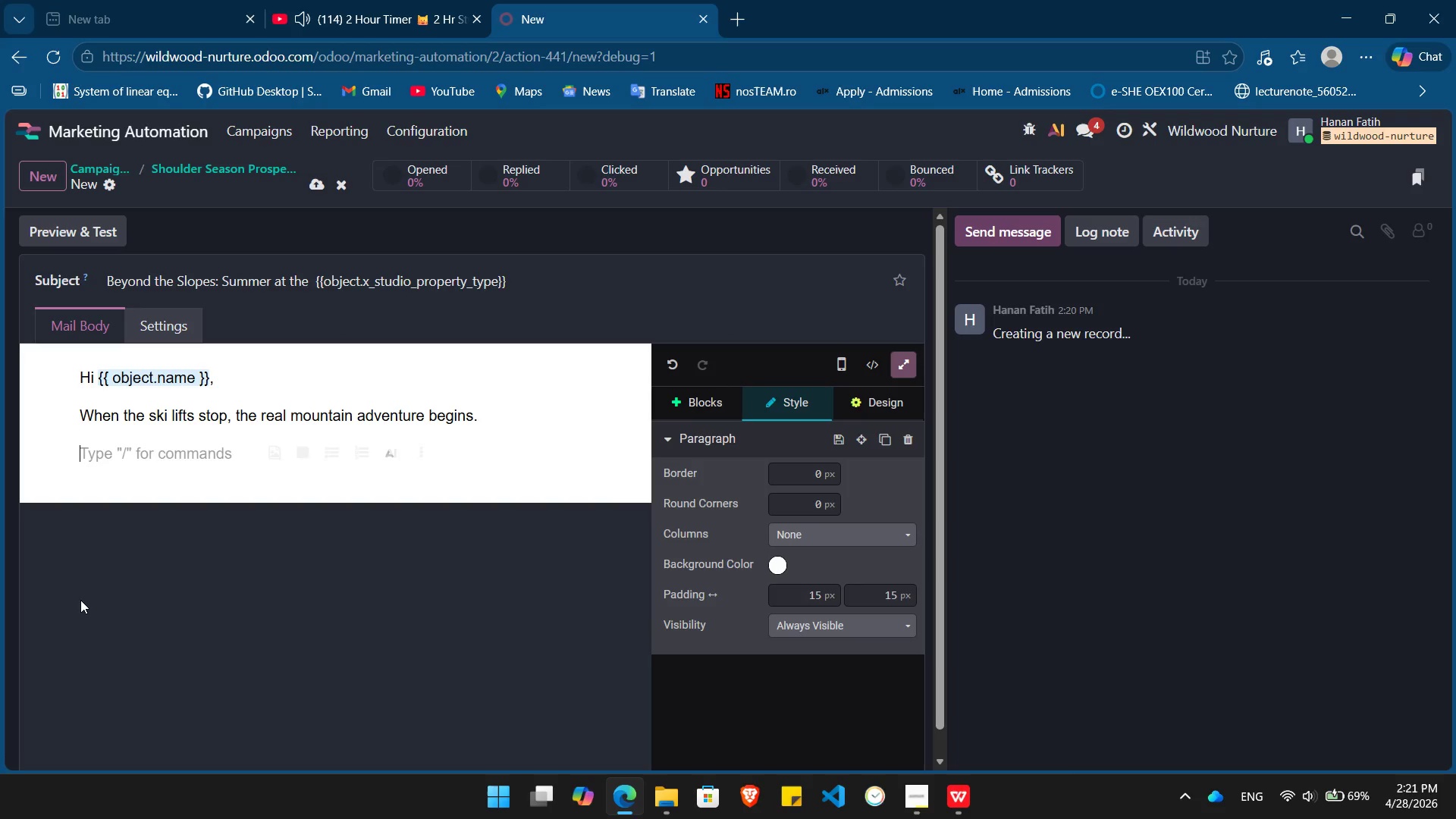 
type(Staying at )
 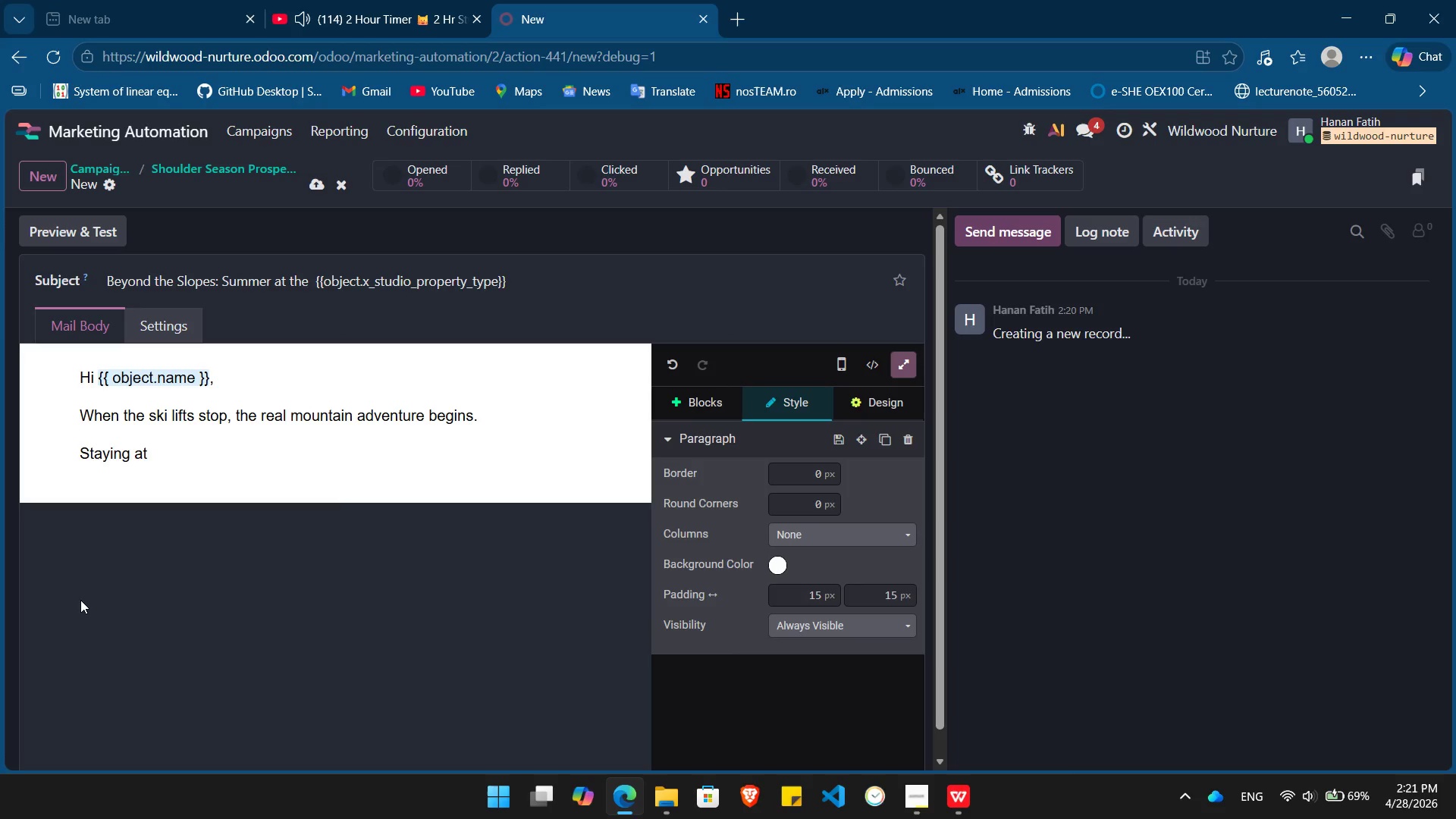 
wait(6.78)
 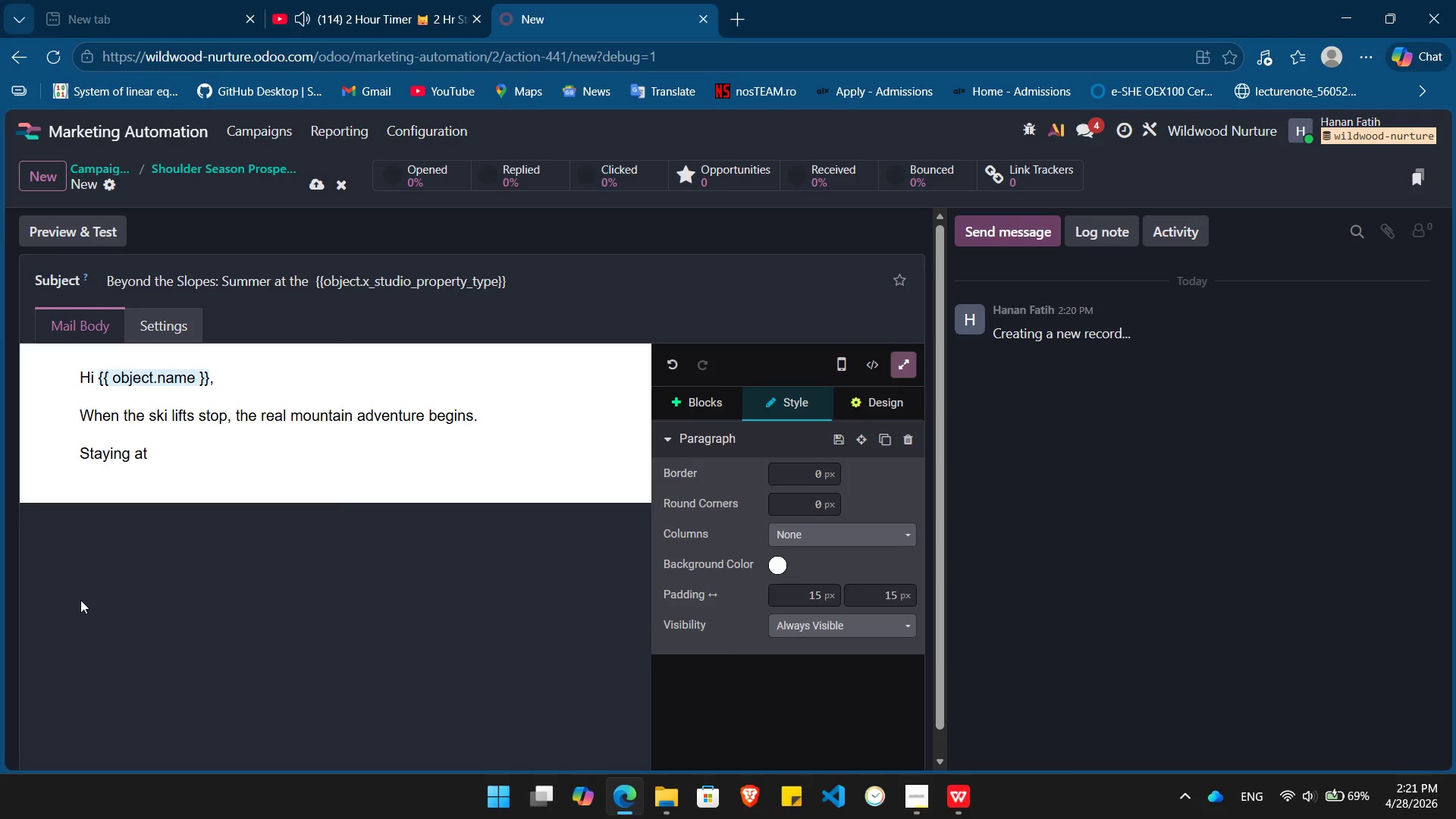 
type(you preferred /)
 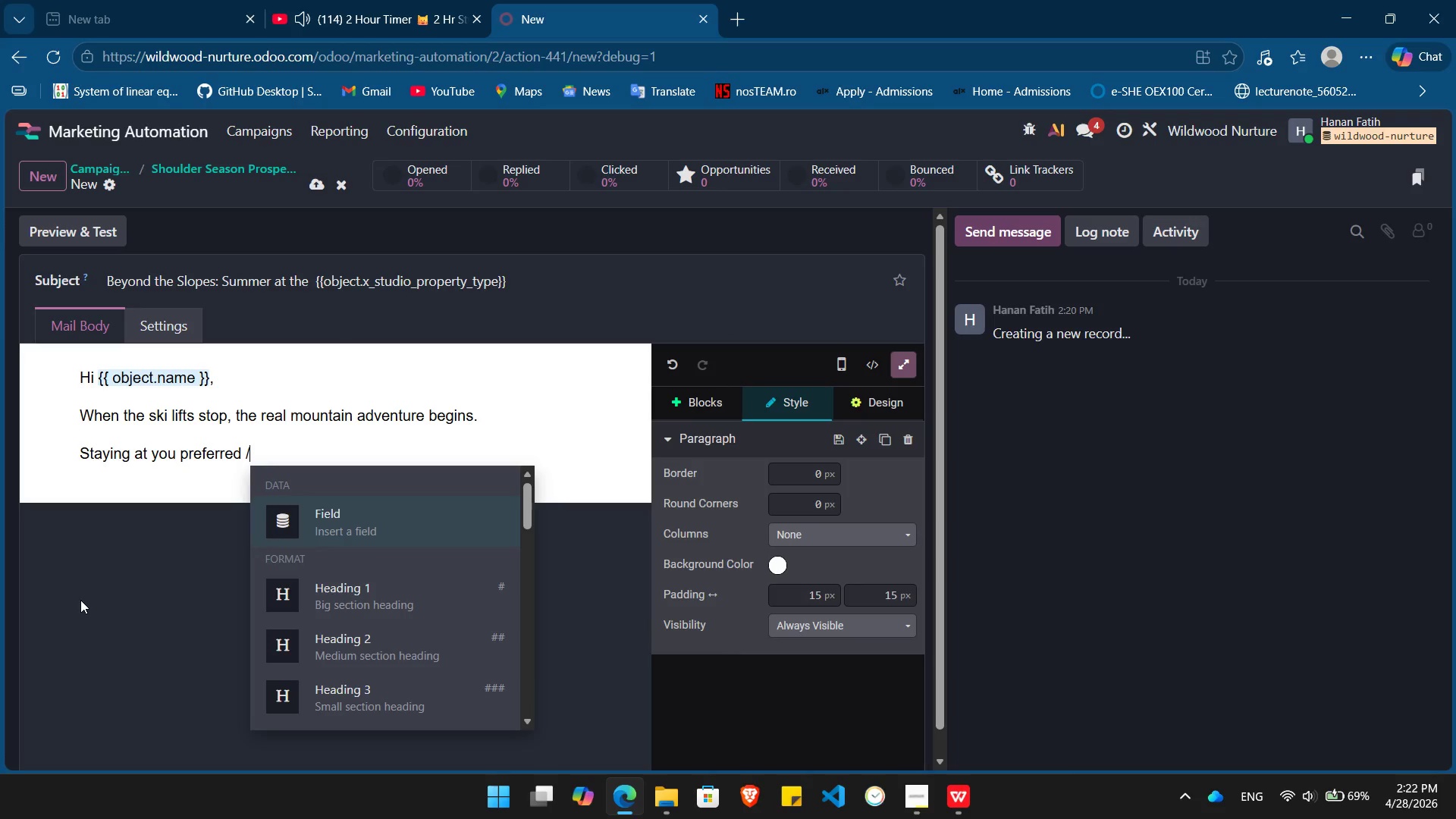 
key(Enter)
 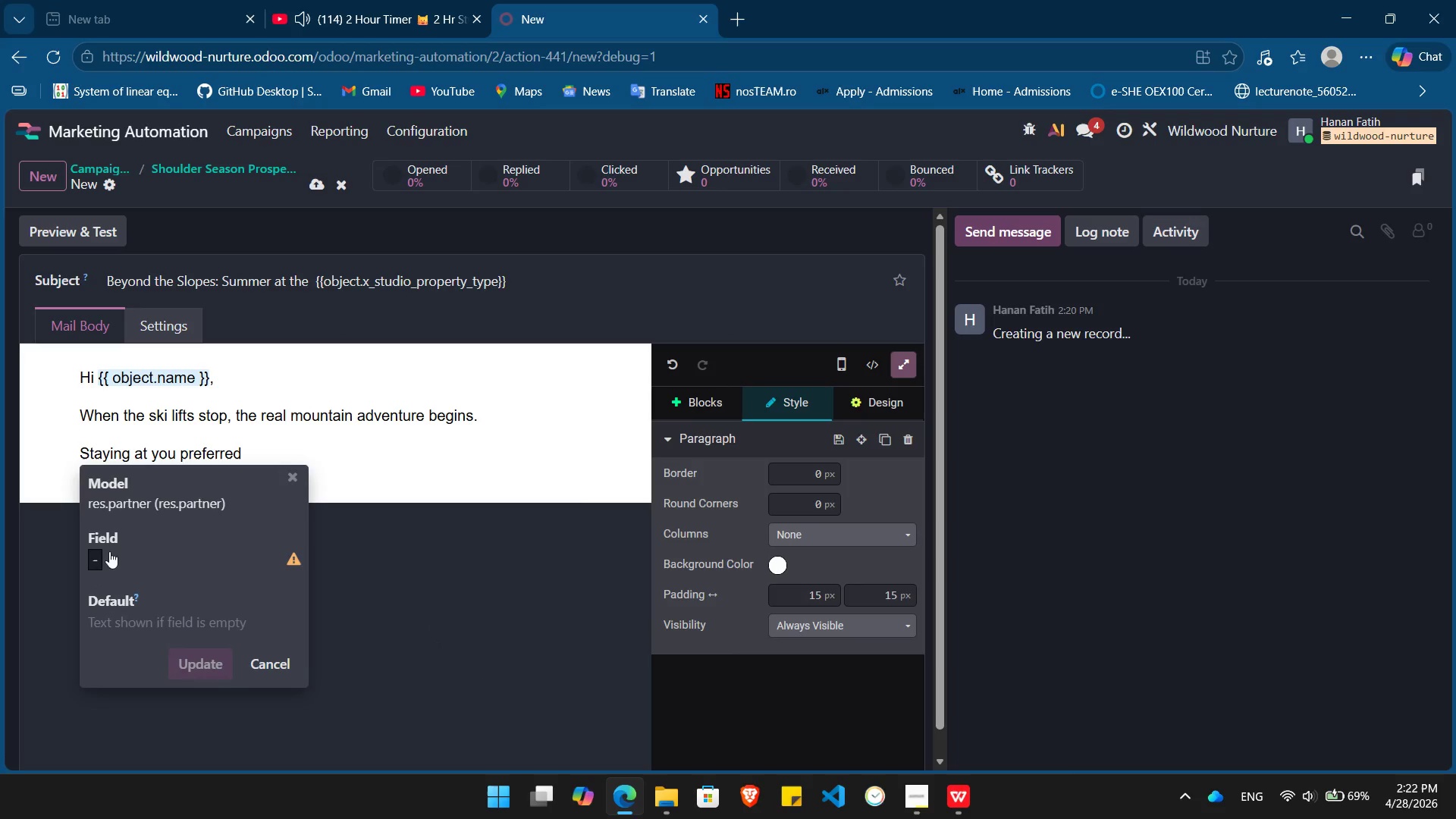 
left_click([105, 554])
 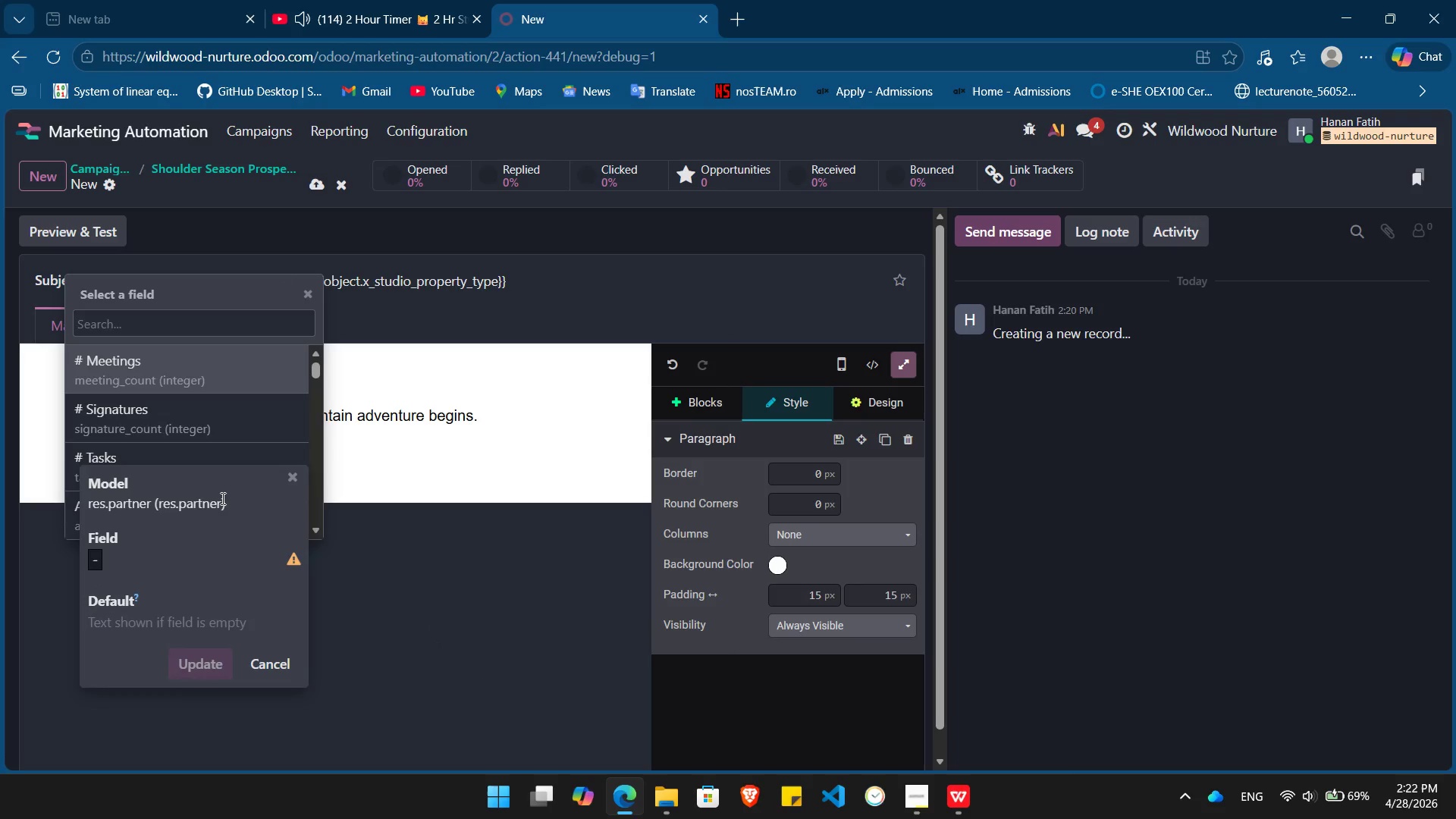 
type(property)
 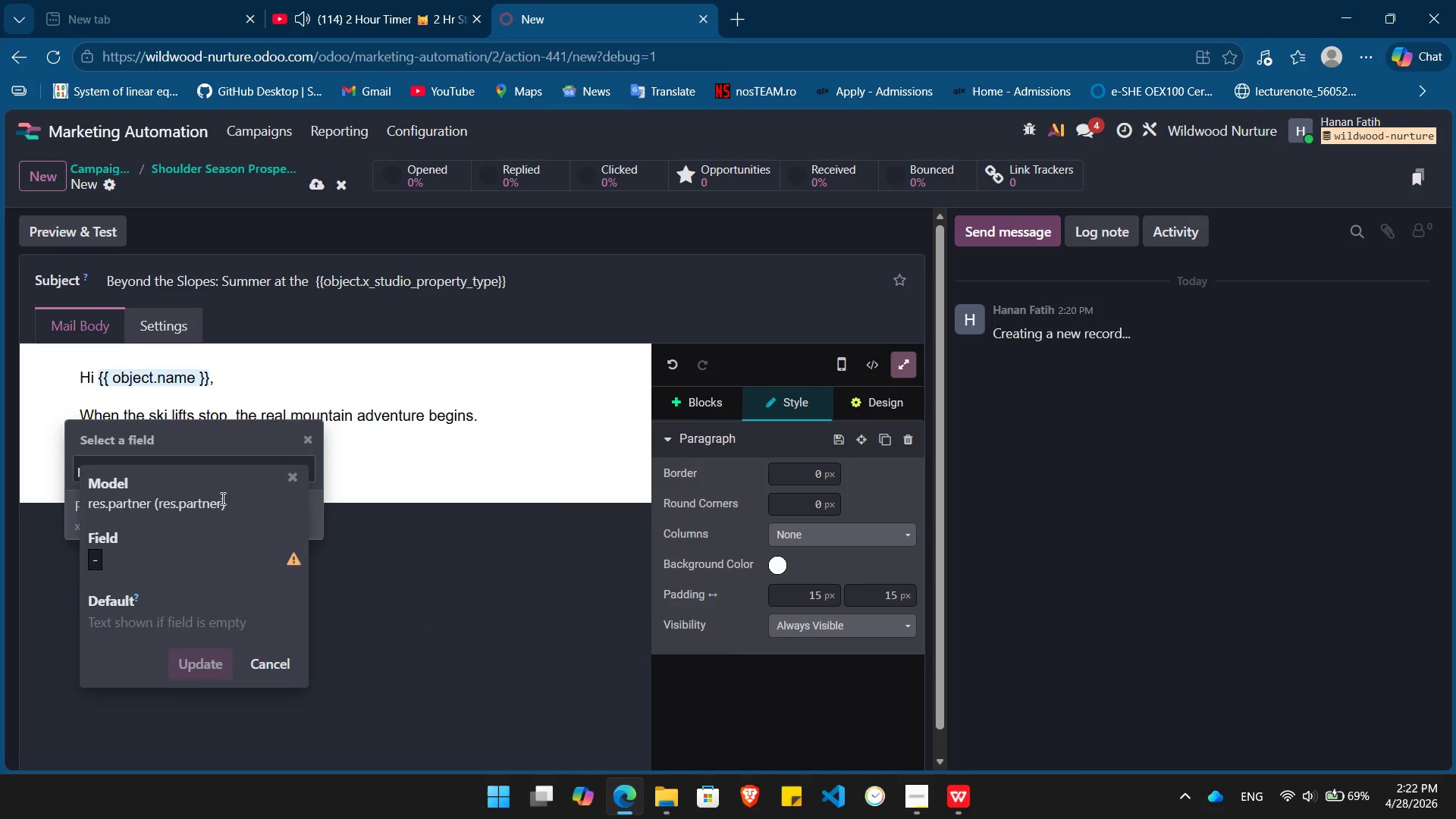 
key(Enter)
 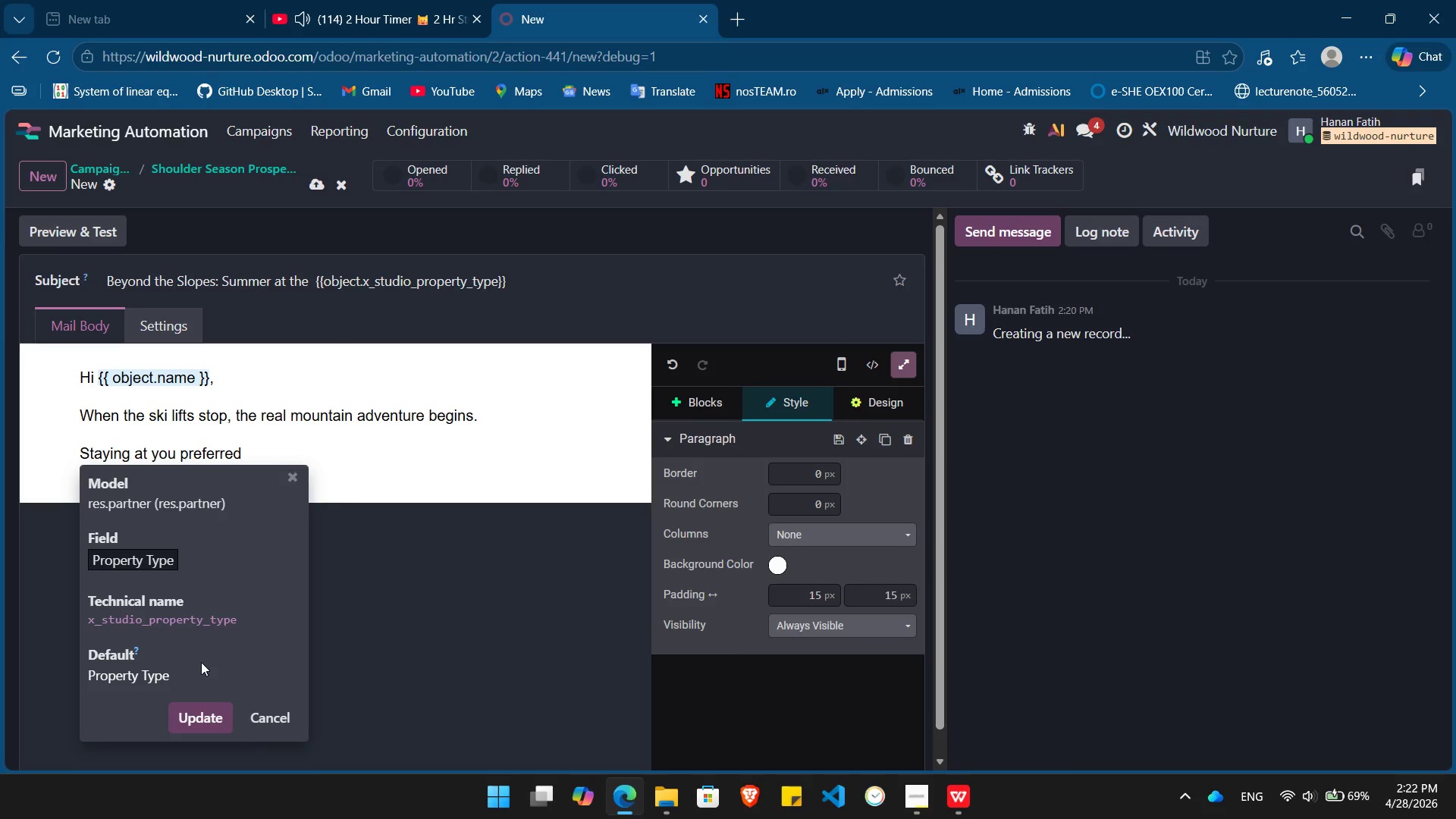 
left_click_drag(start_coordinate=[187, 674], to_coordinate=[79, 682])
 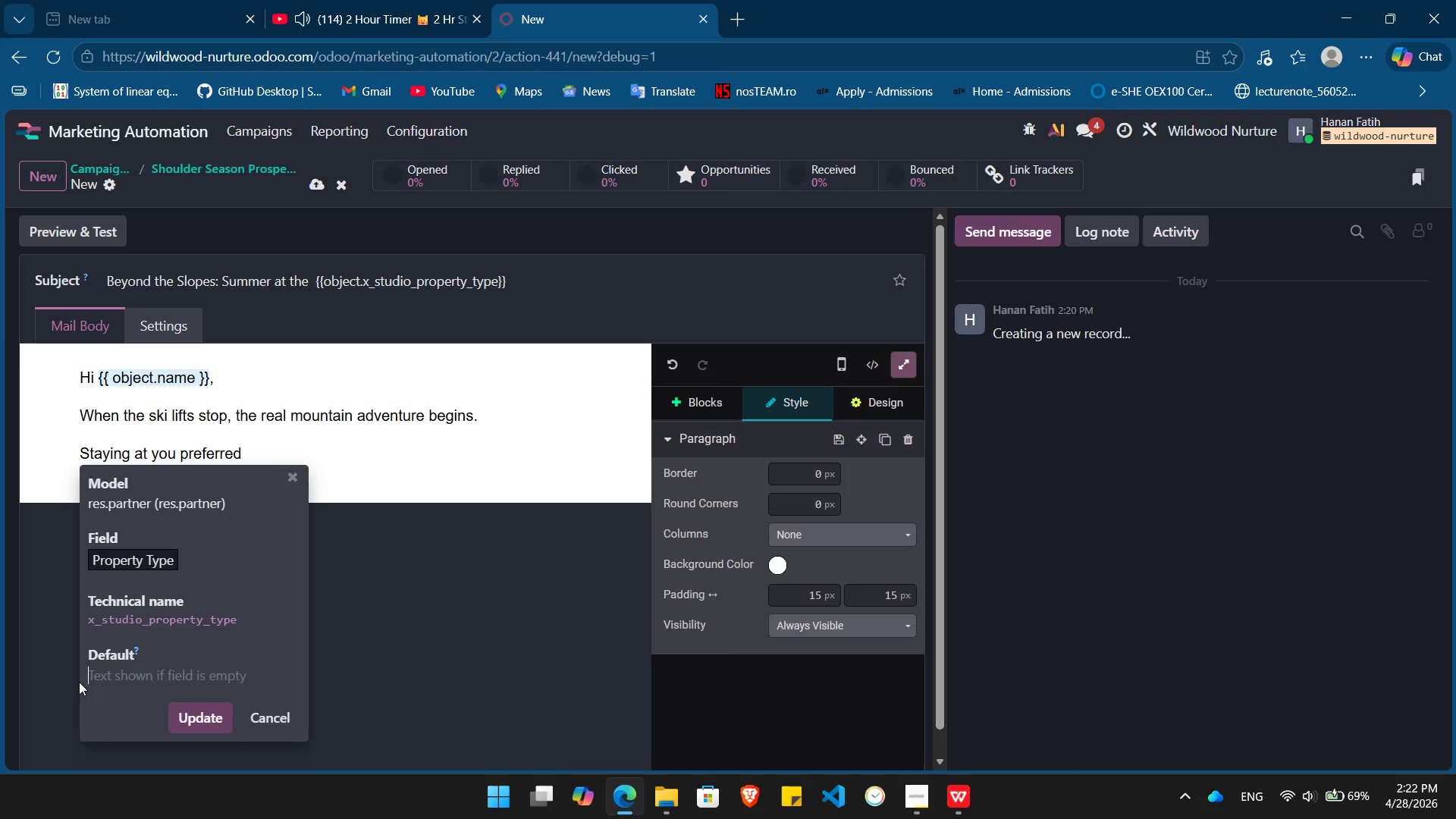 
key(Backspace)
type({{ object.x_studio_pre)
 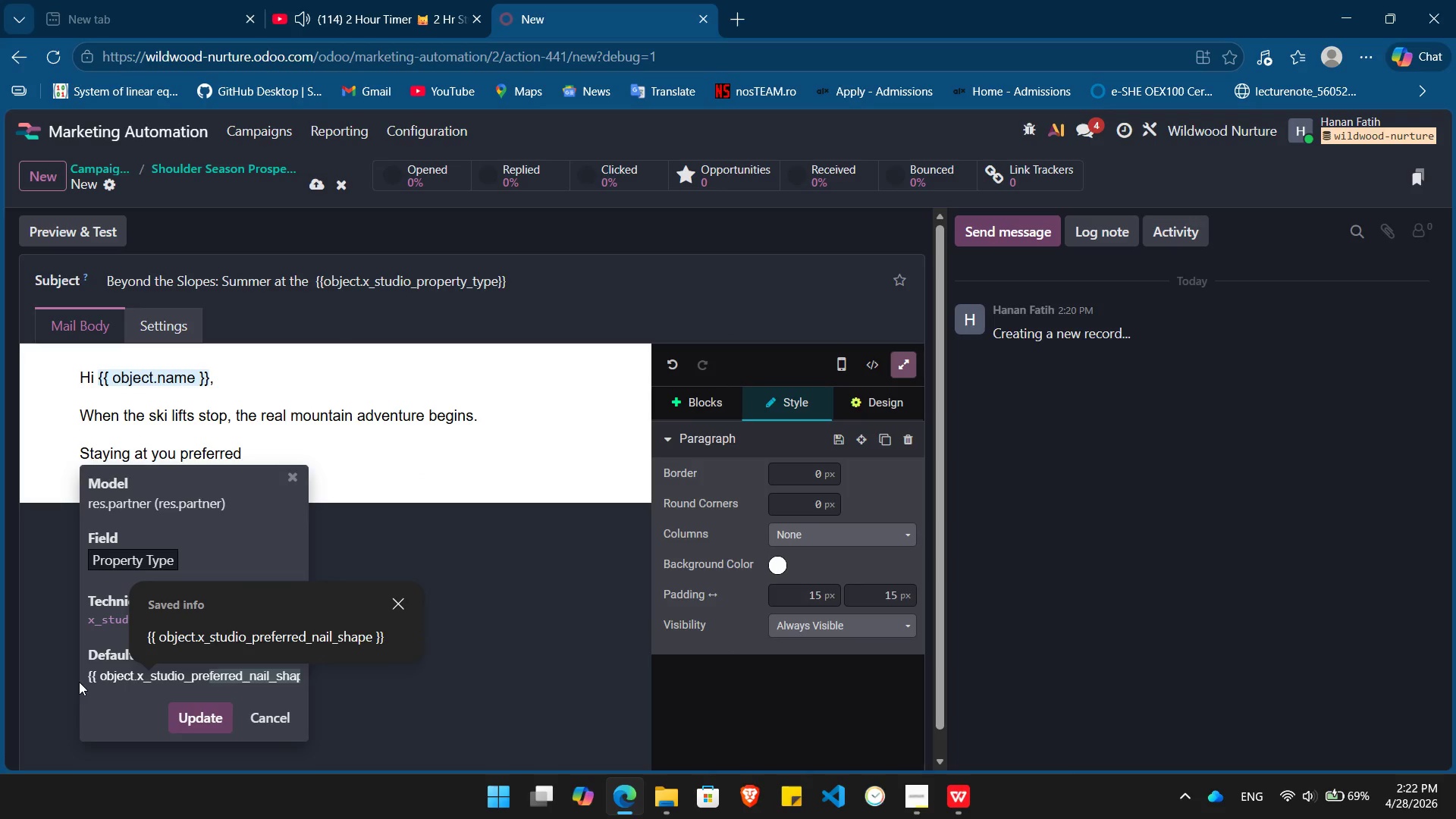 
key(Backspace)
key(Backspace)
type(op)
 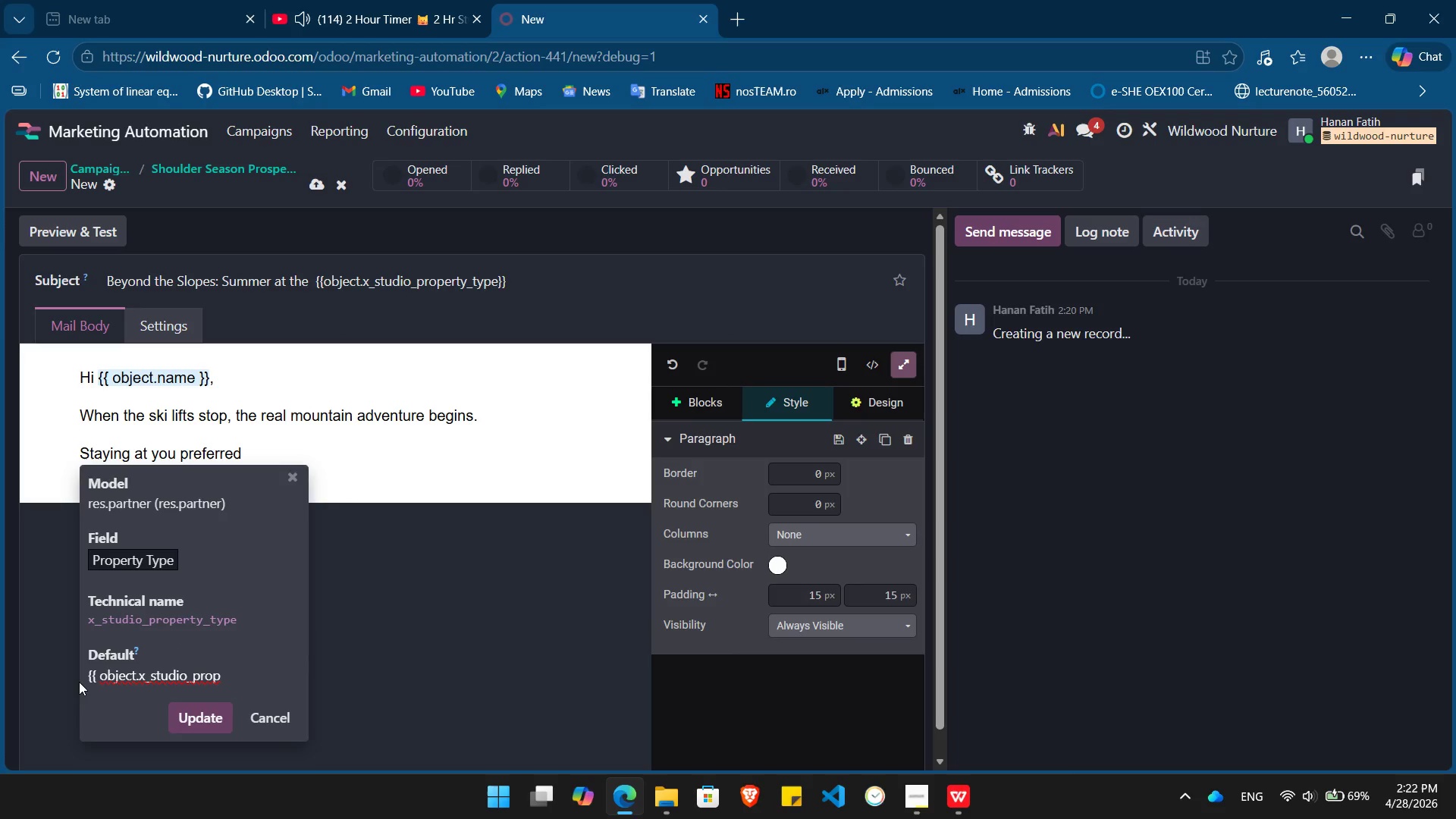 
type(erty_type }})
 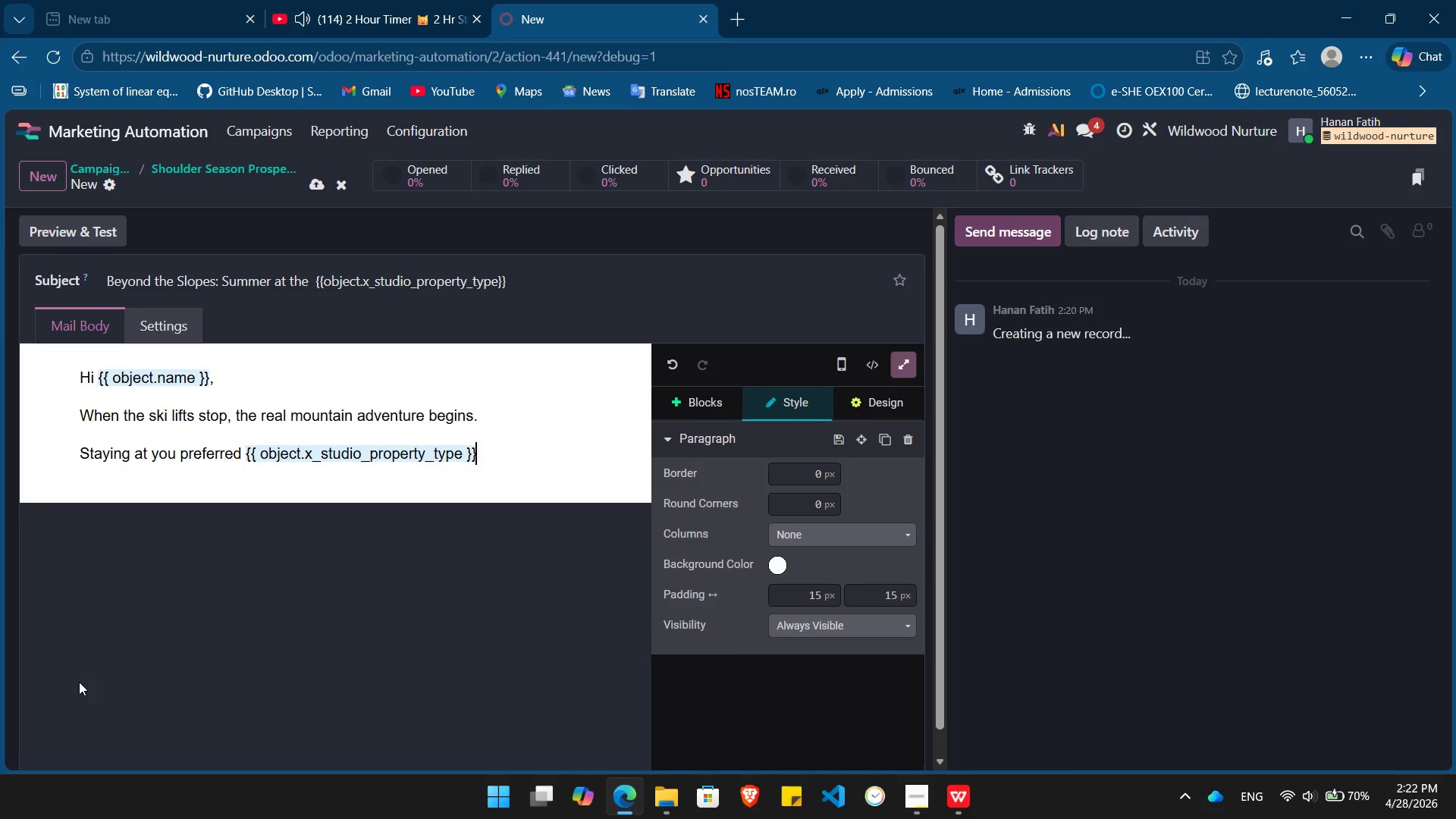 
 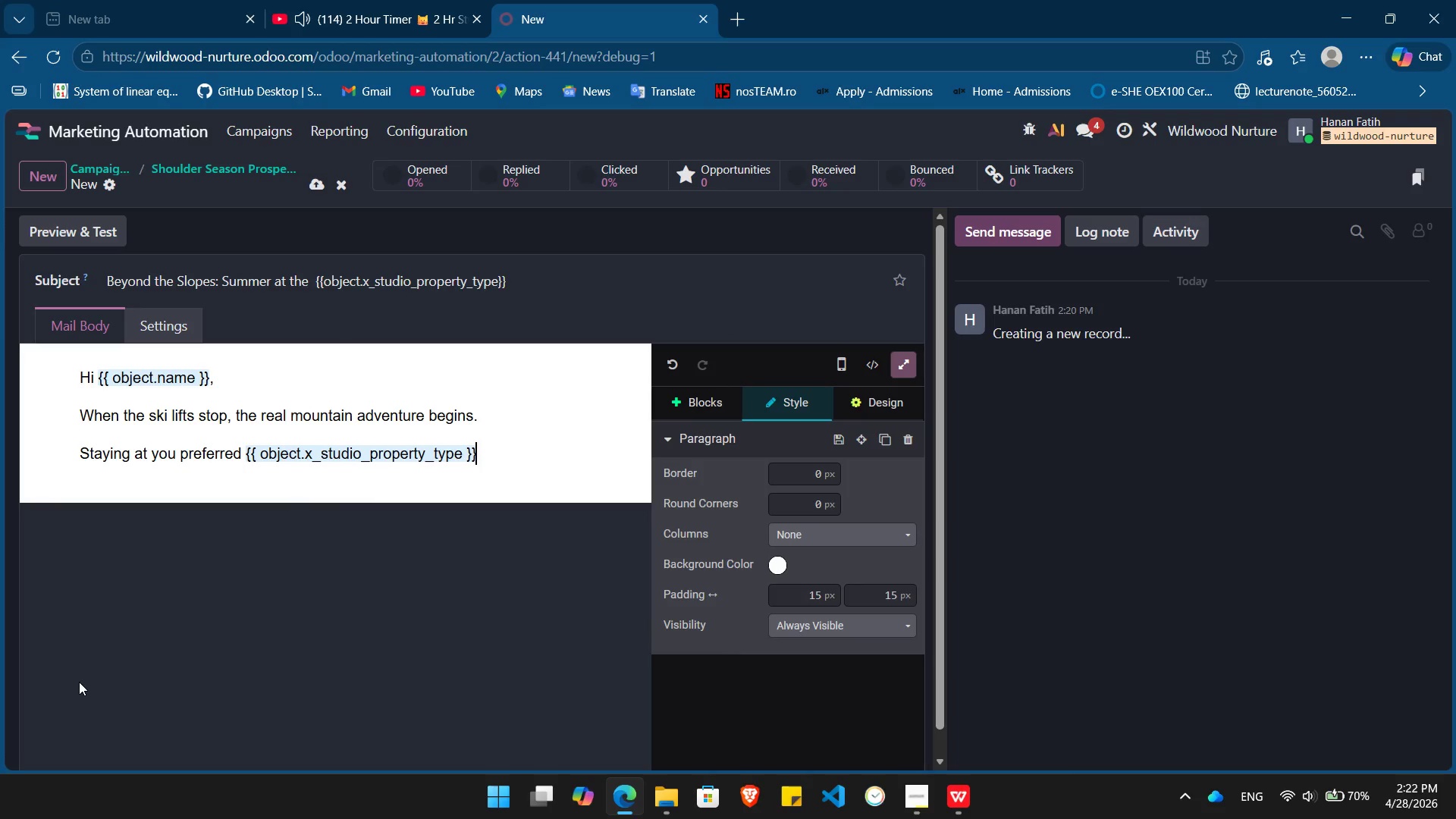 
key(Enter)
 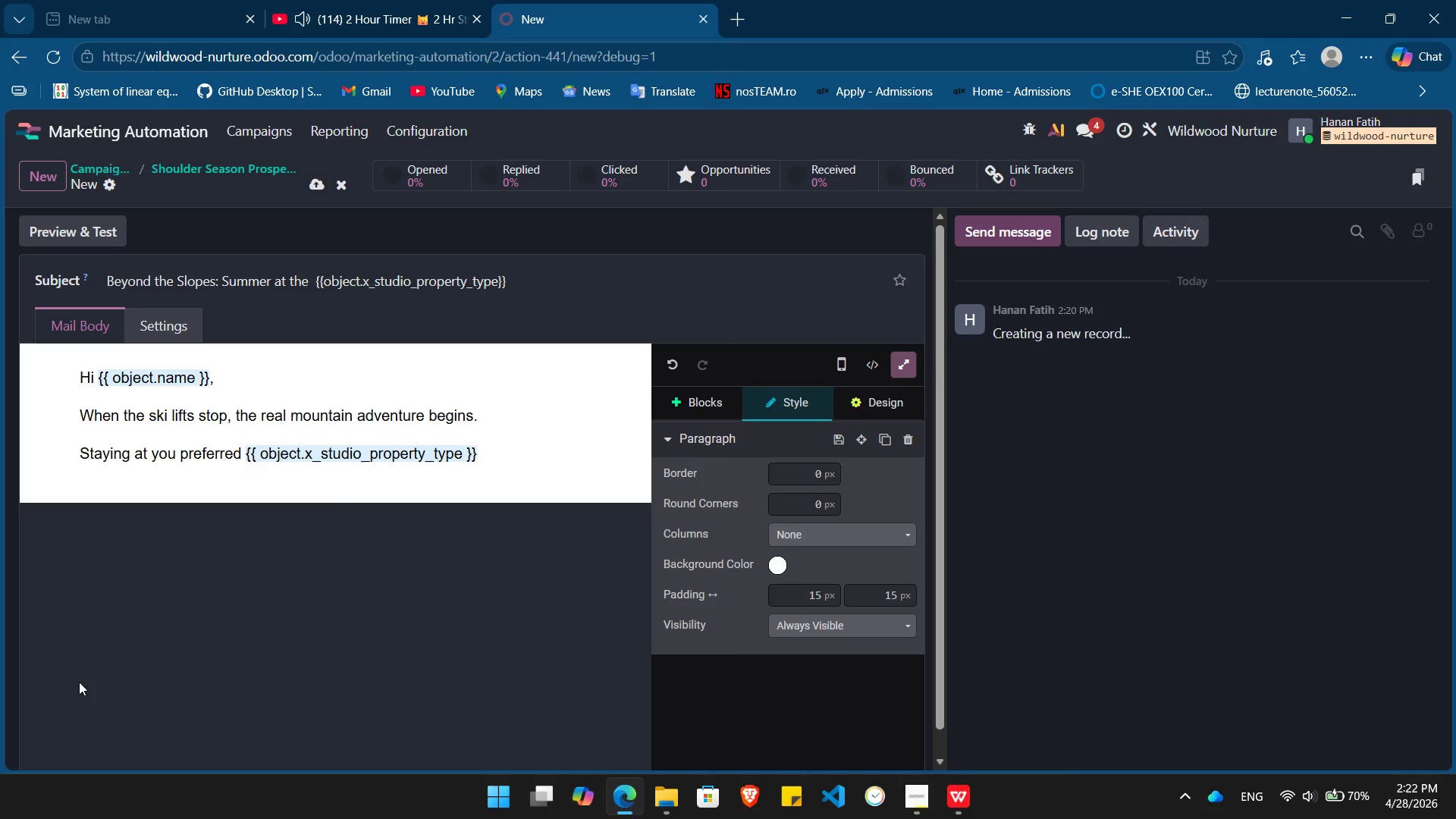 
type( during the warmer months grants you exclusive access to different kind of luxury:)
 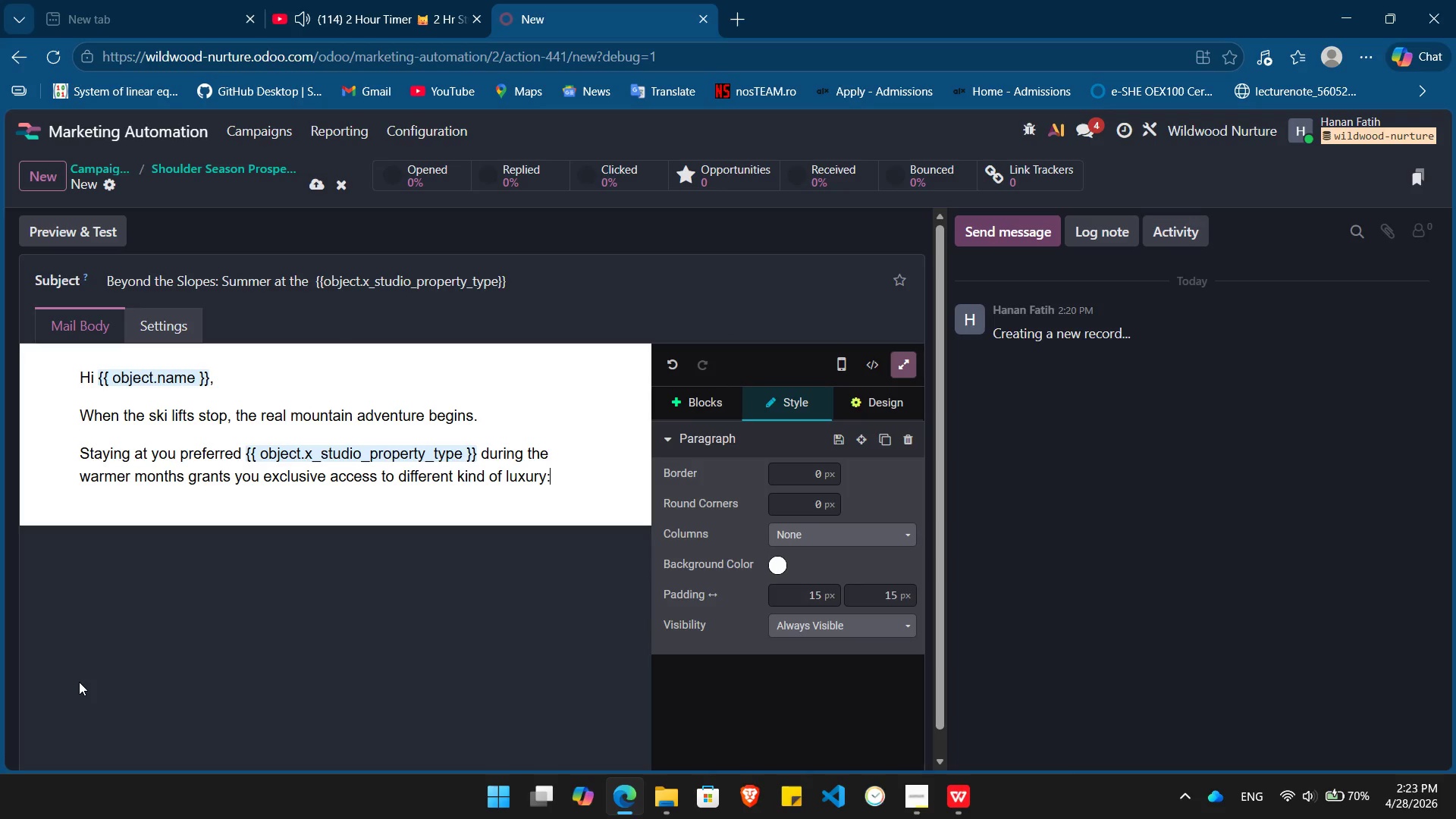 
key(Enter)
 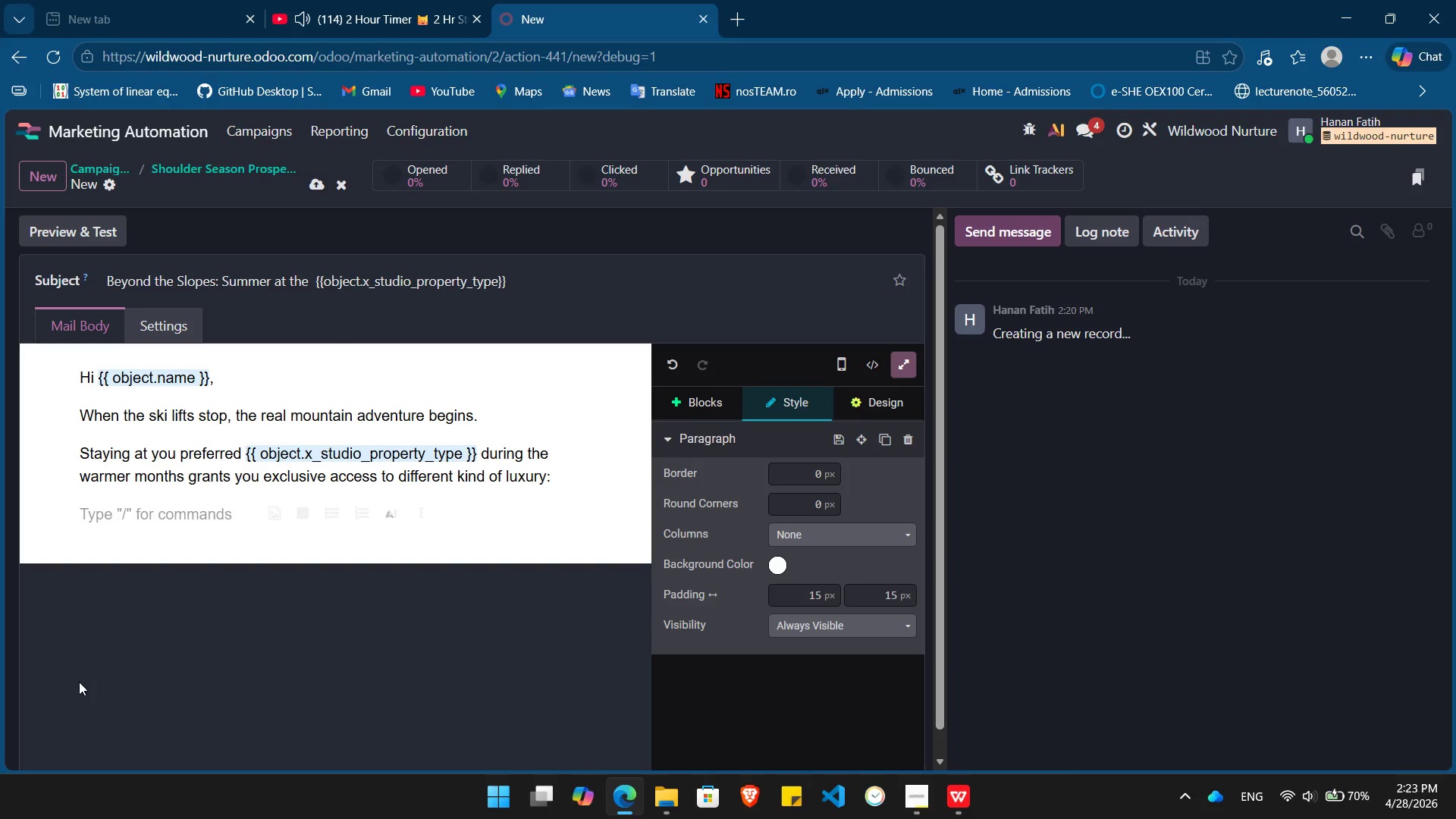 
type(/bu)
 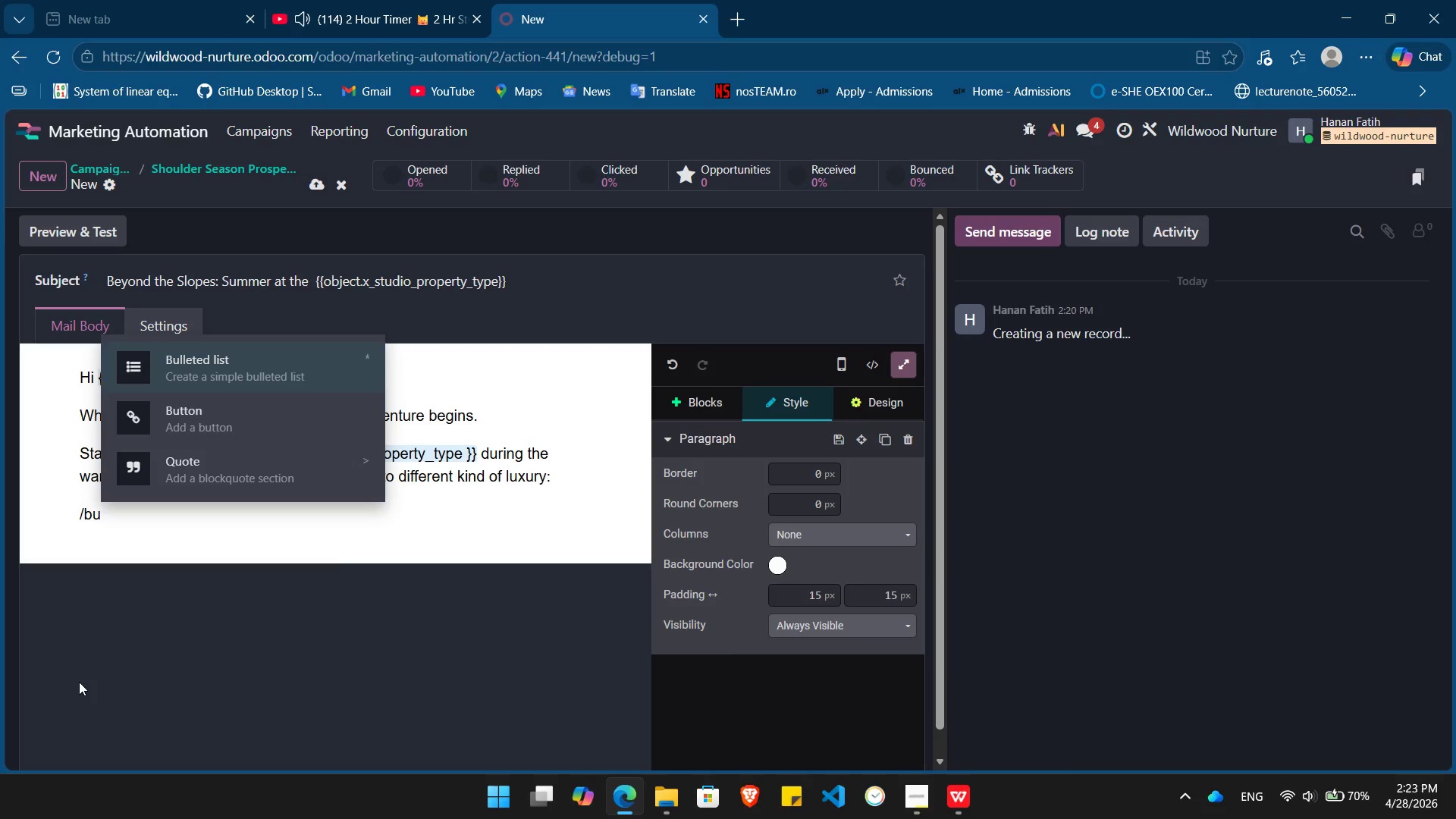 
key(Enter)
 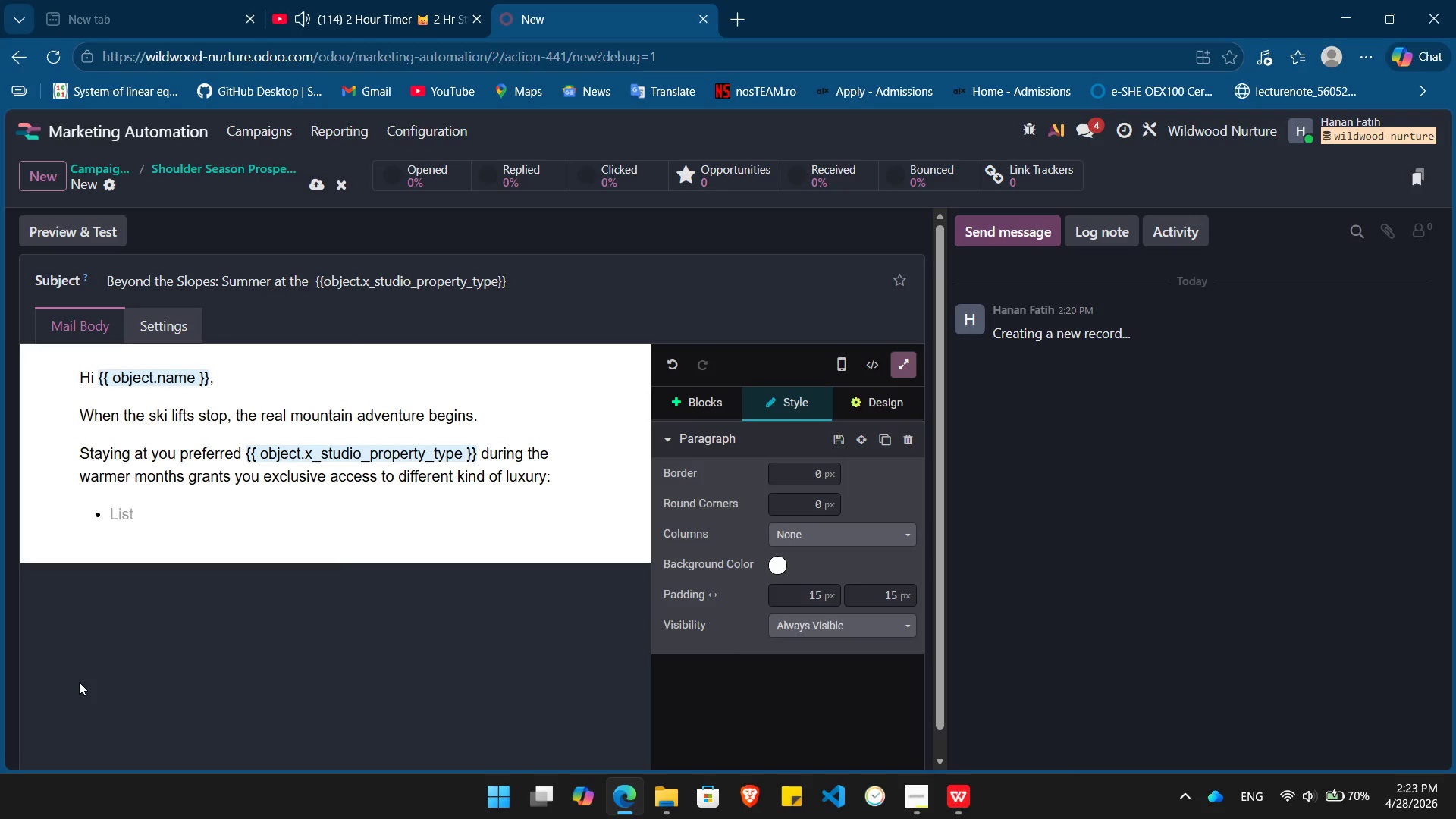 
key(Control+ControlLeft)
 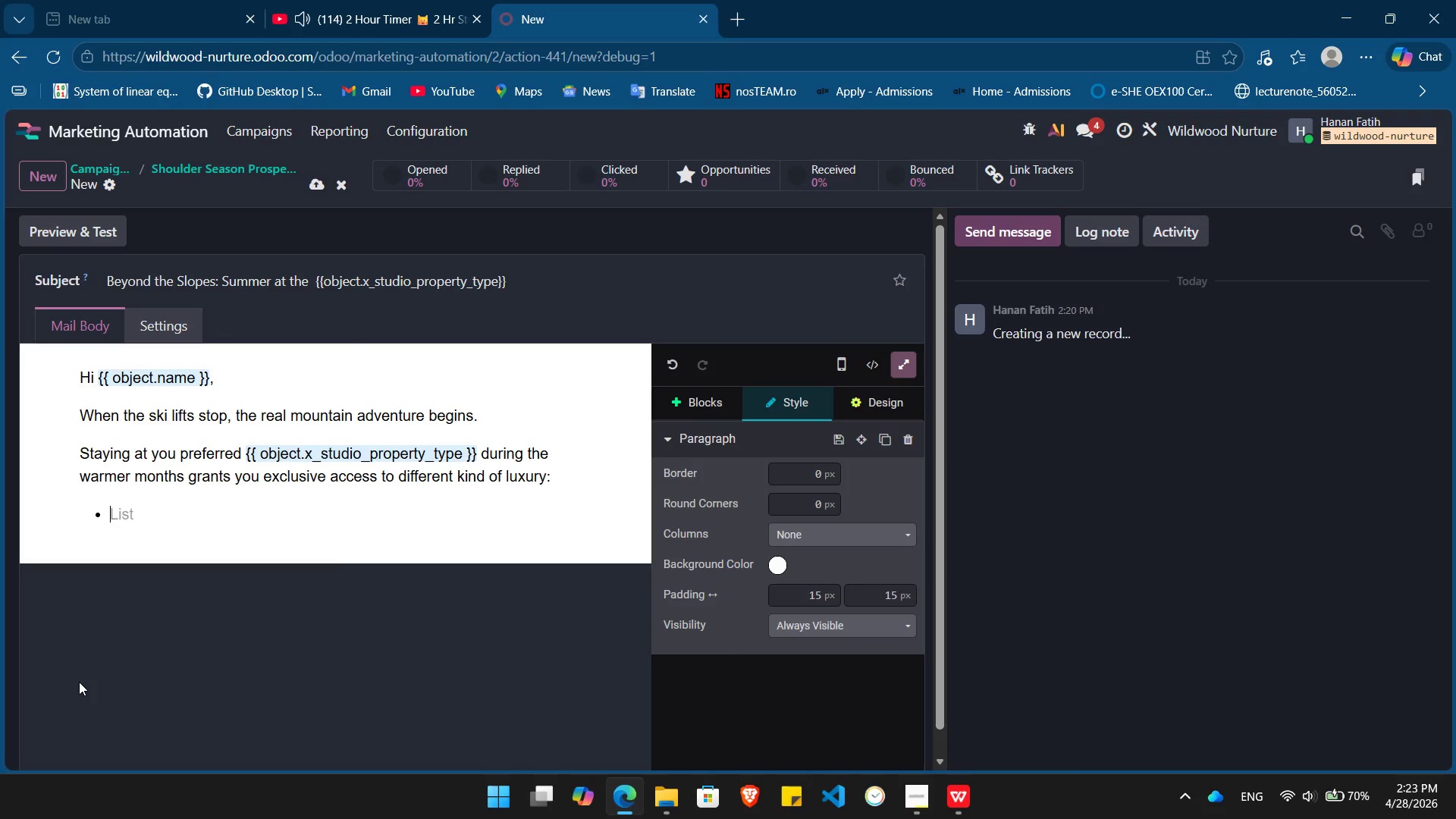 
key(Control+B)
 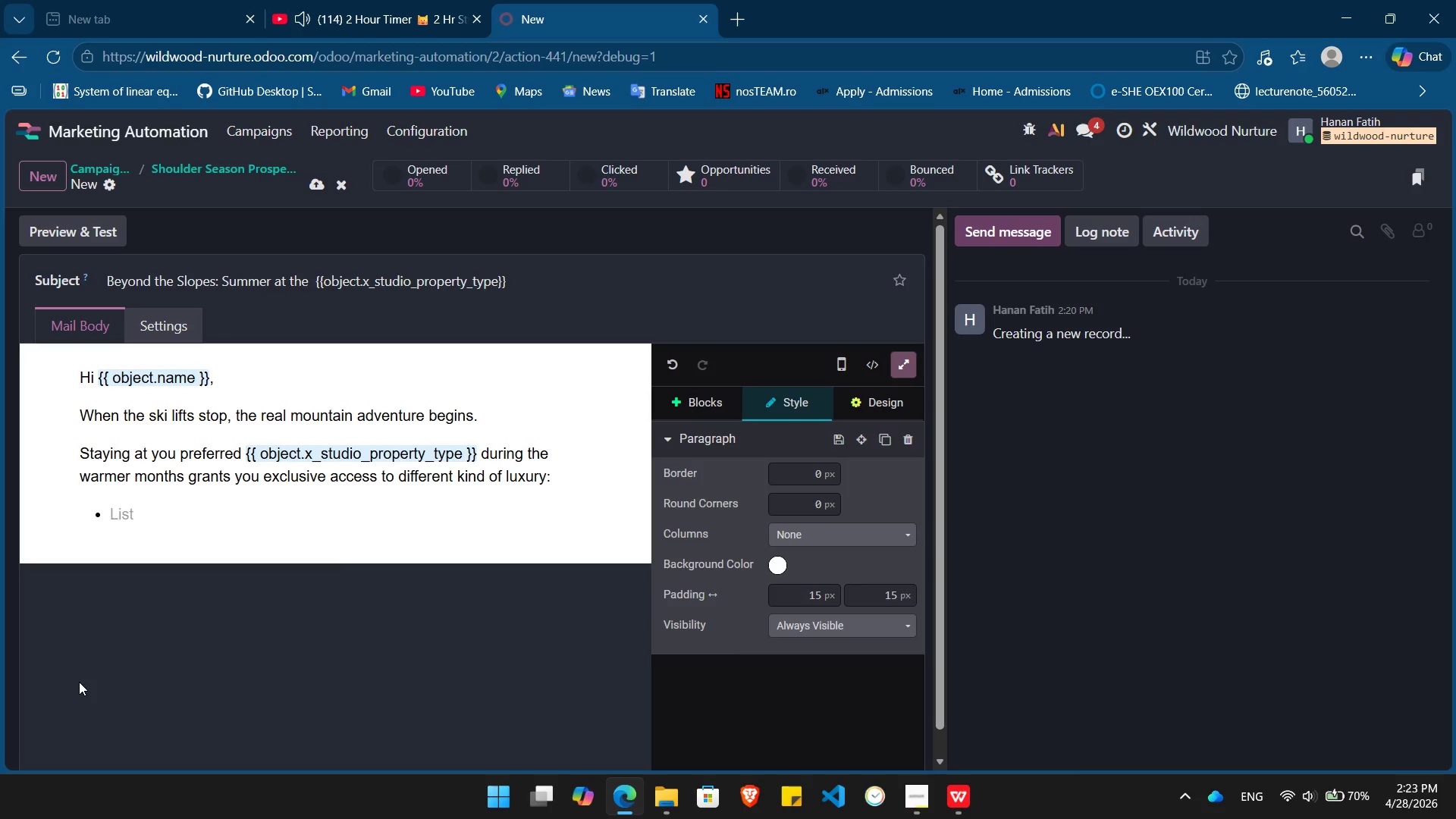 
type(Private Guided Hiking: )
 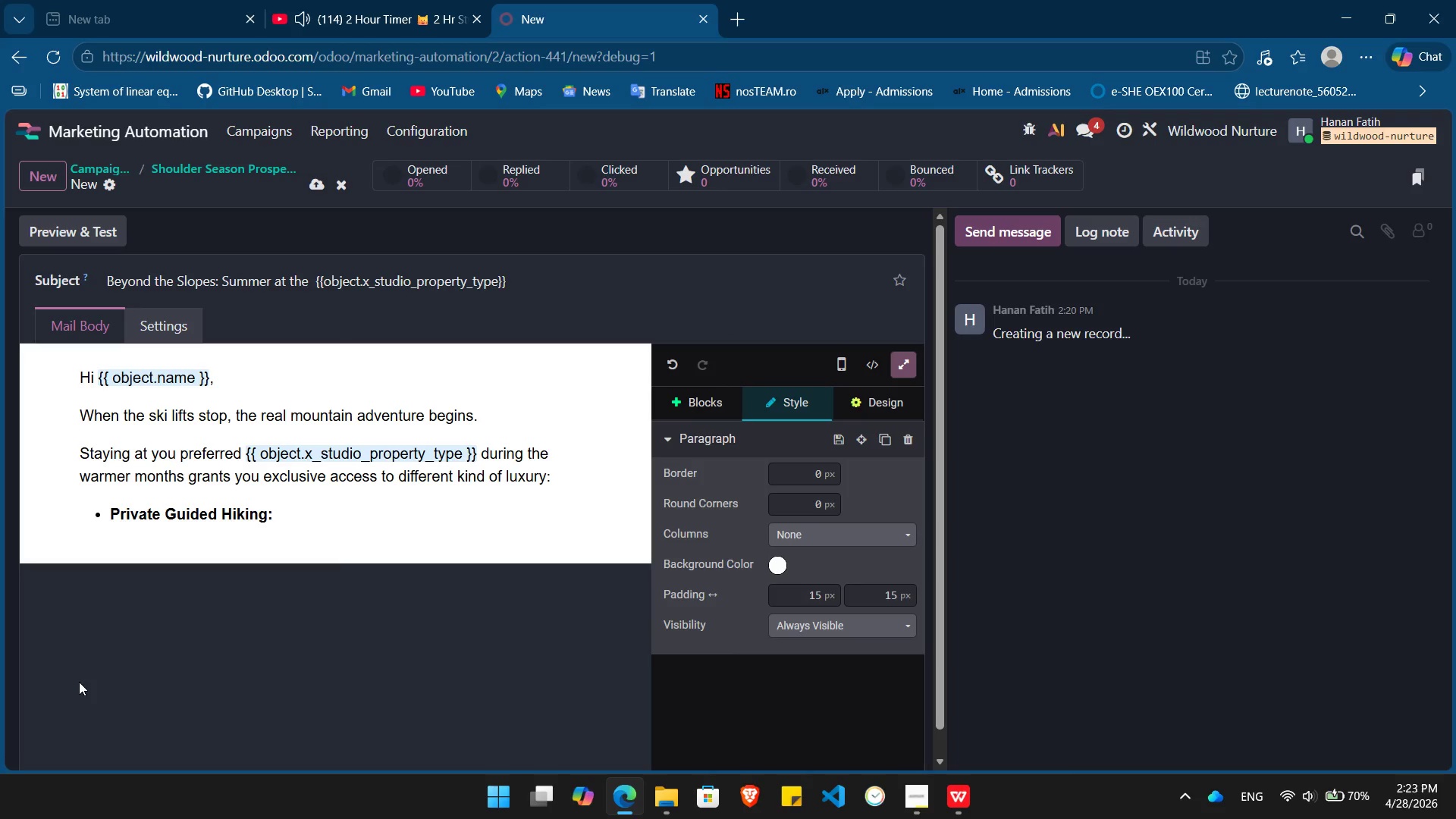 
key(Enter)
 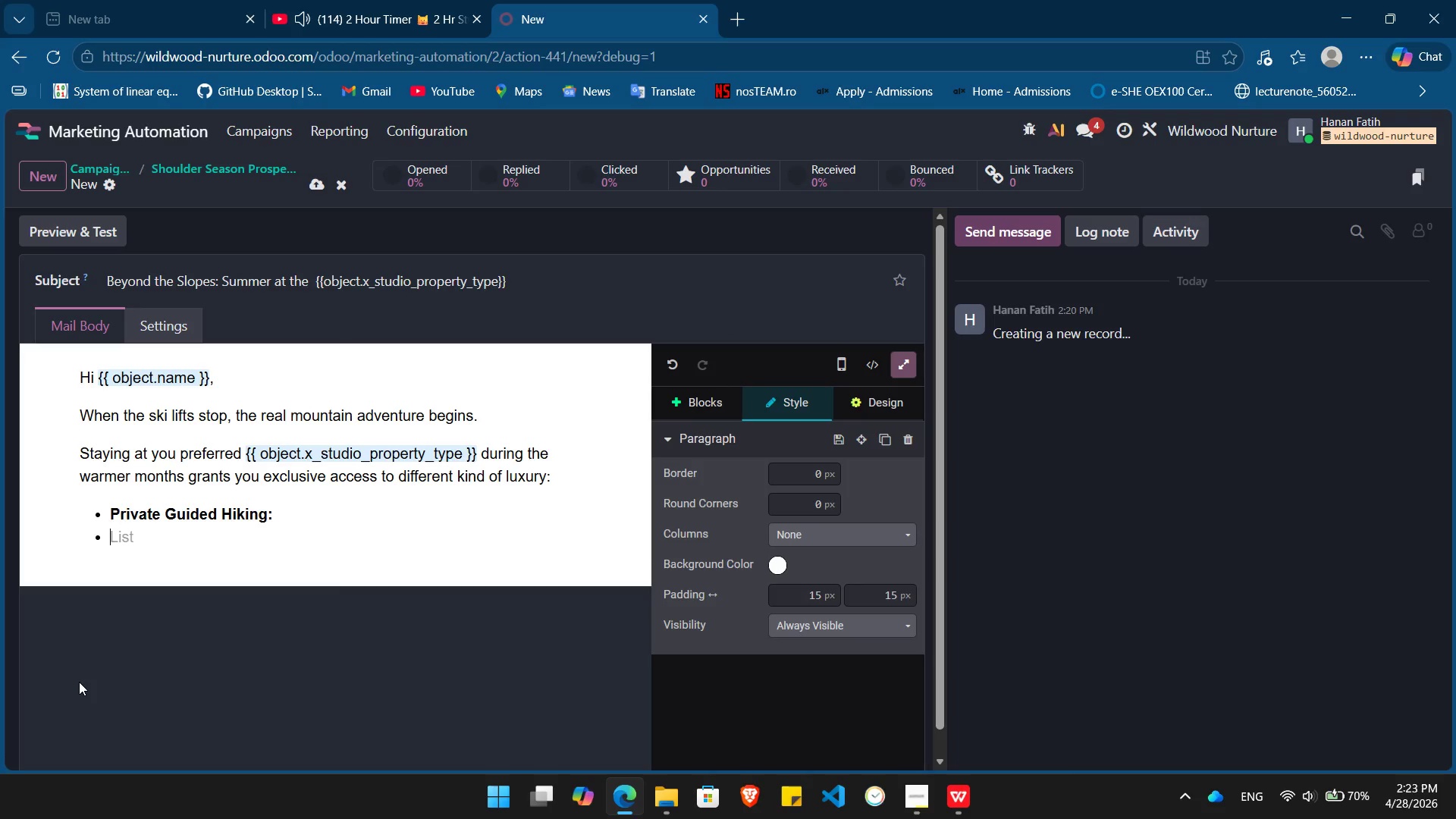 
type(AL )
key(Backspace)
key(Backspace)
type(I Fresco Dining: )
 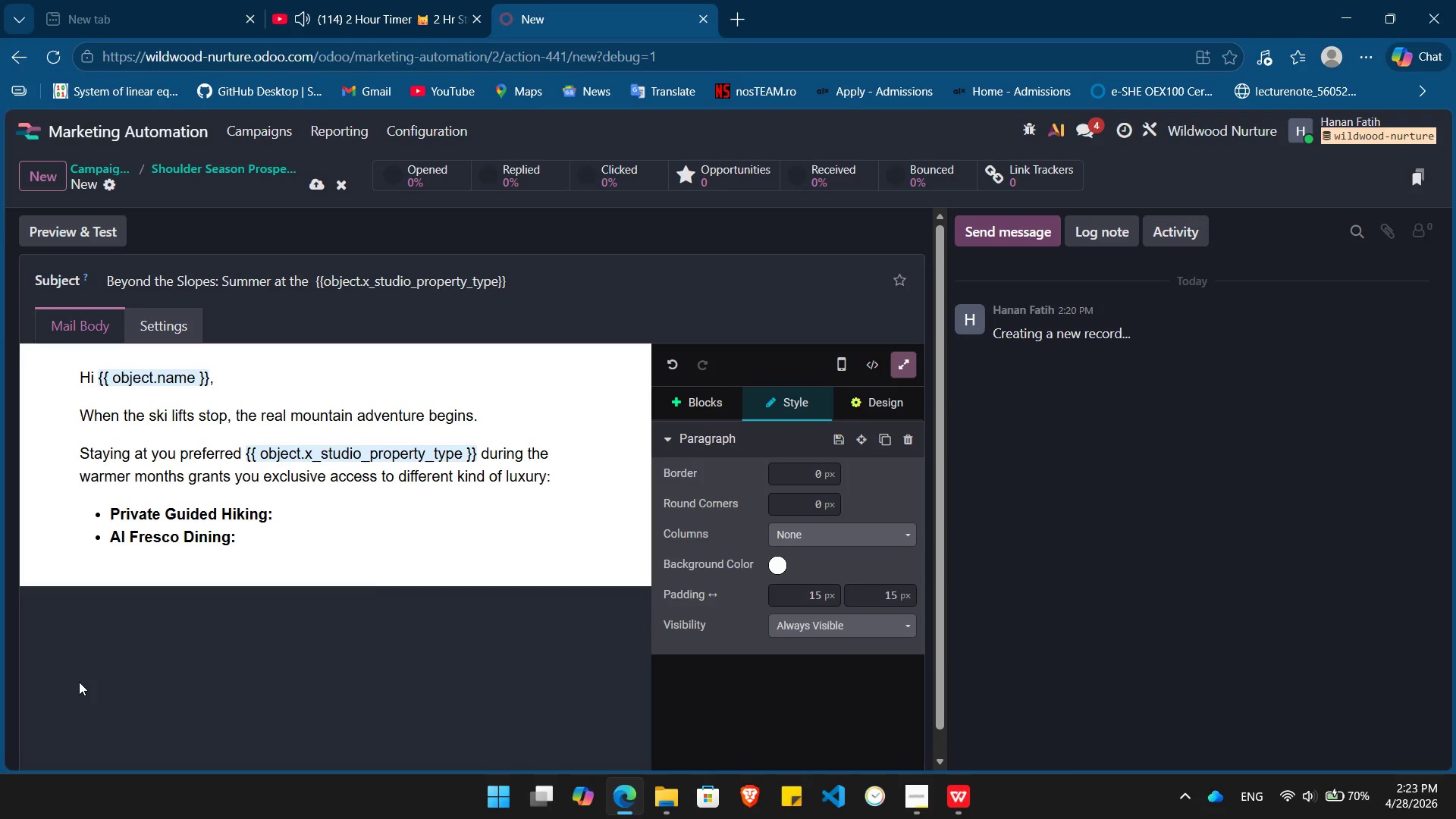 
left_click([128, 539])
 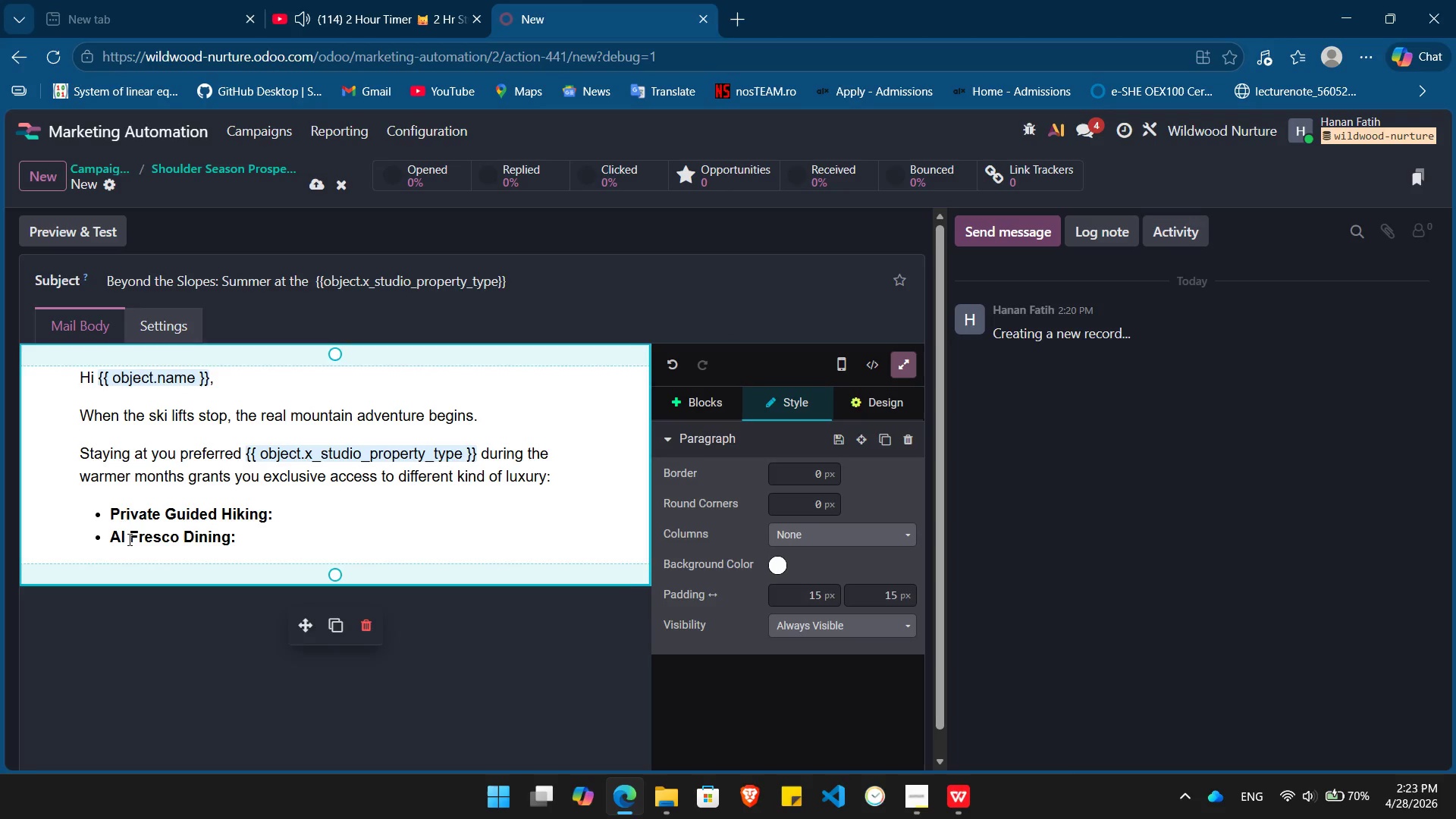 
key(ArrowLeft)
 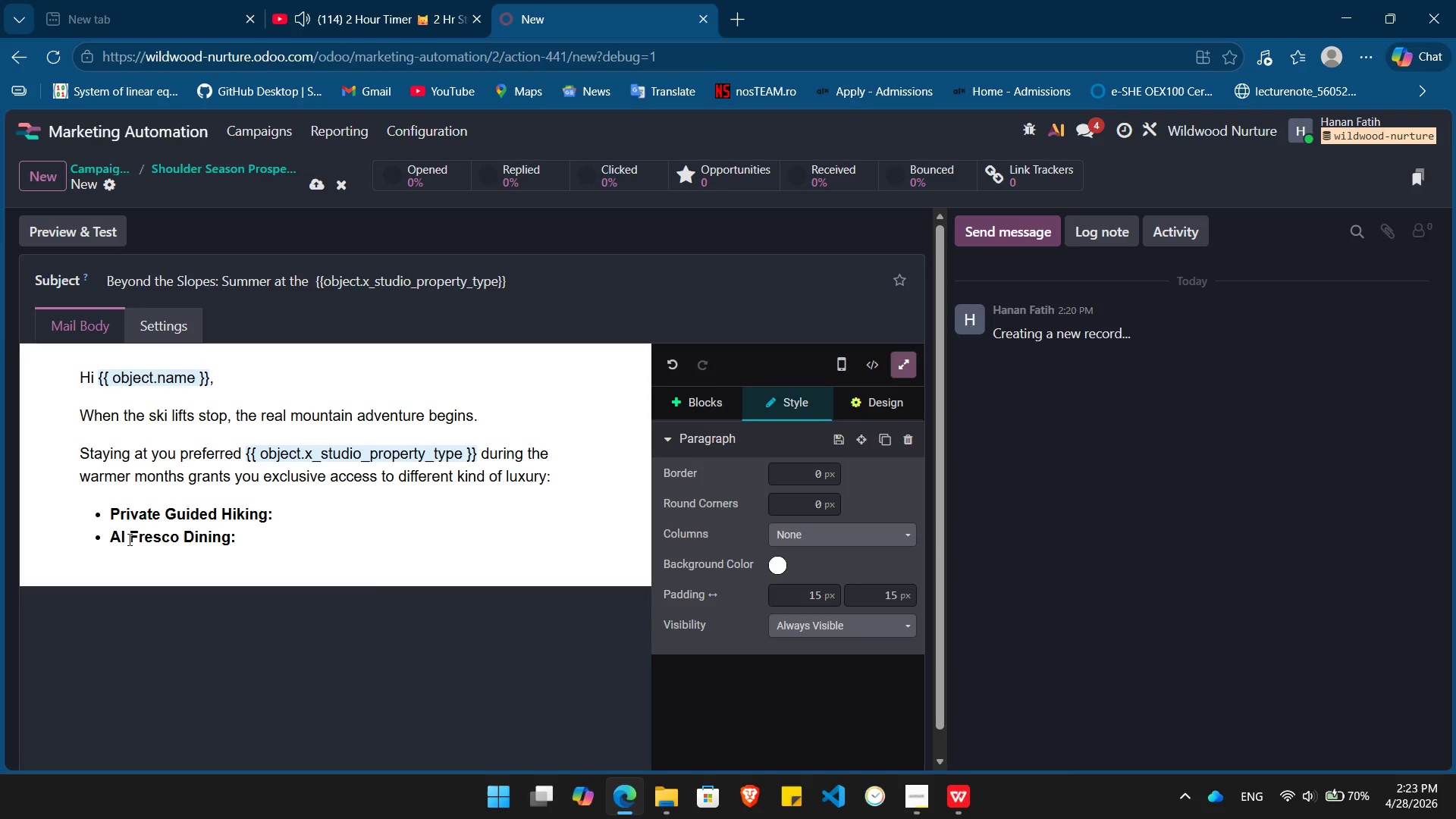 
key(Backspace)
 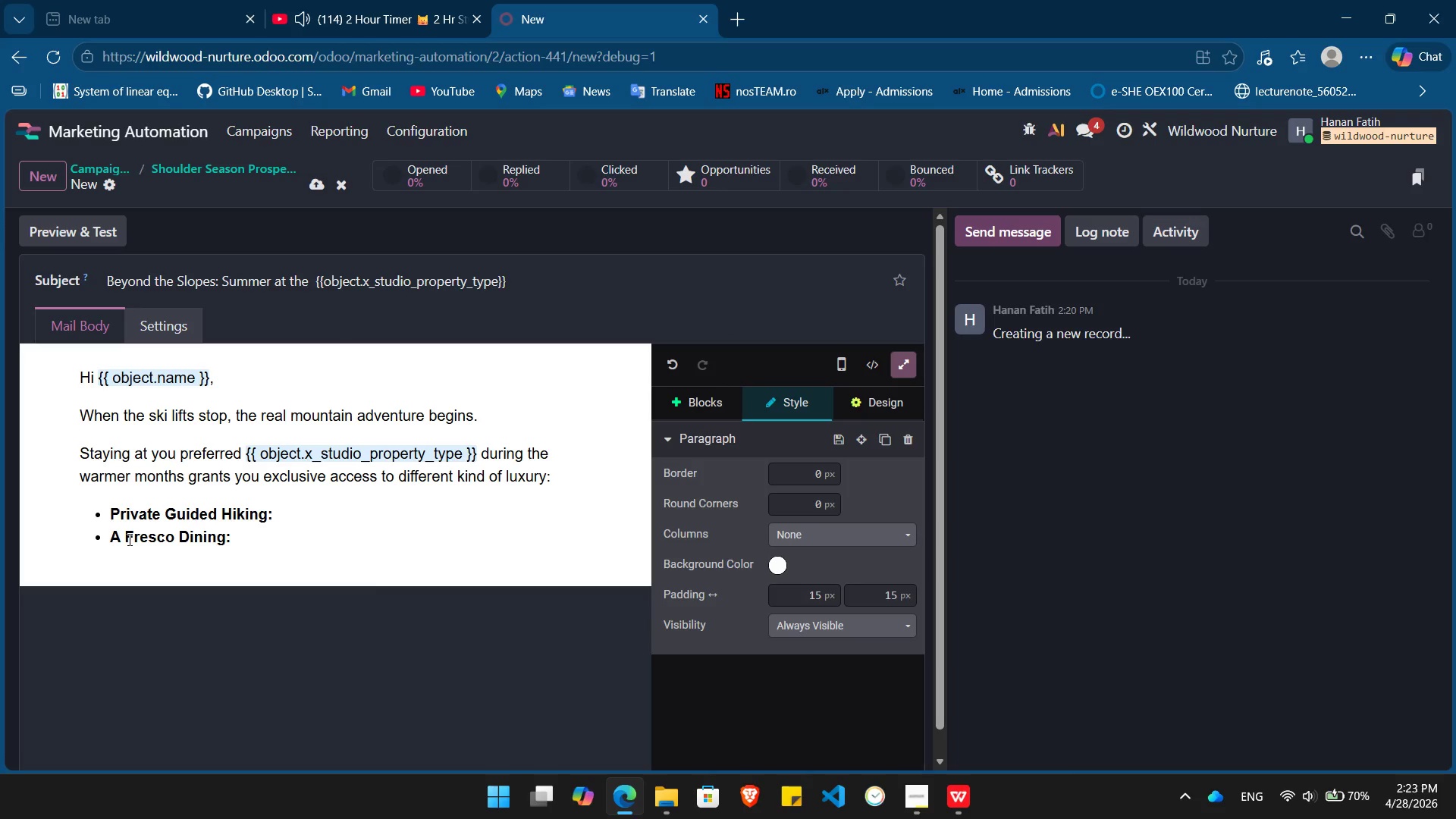 
key(L)
 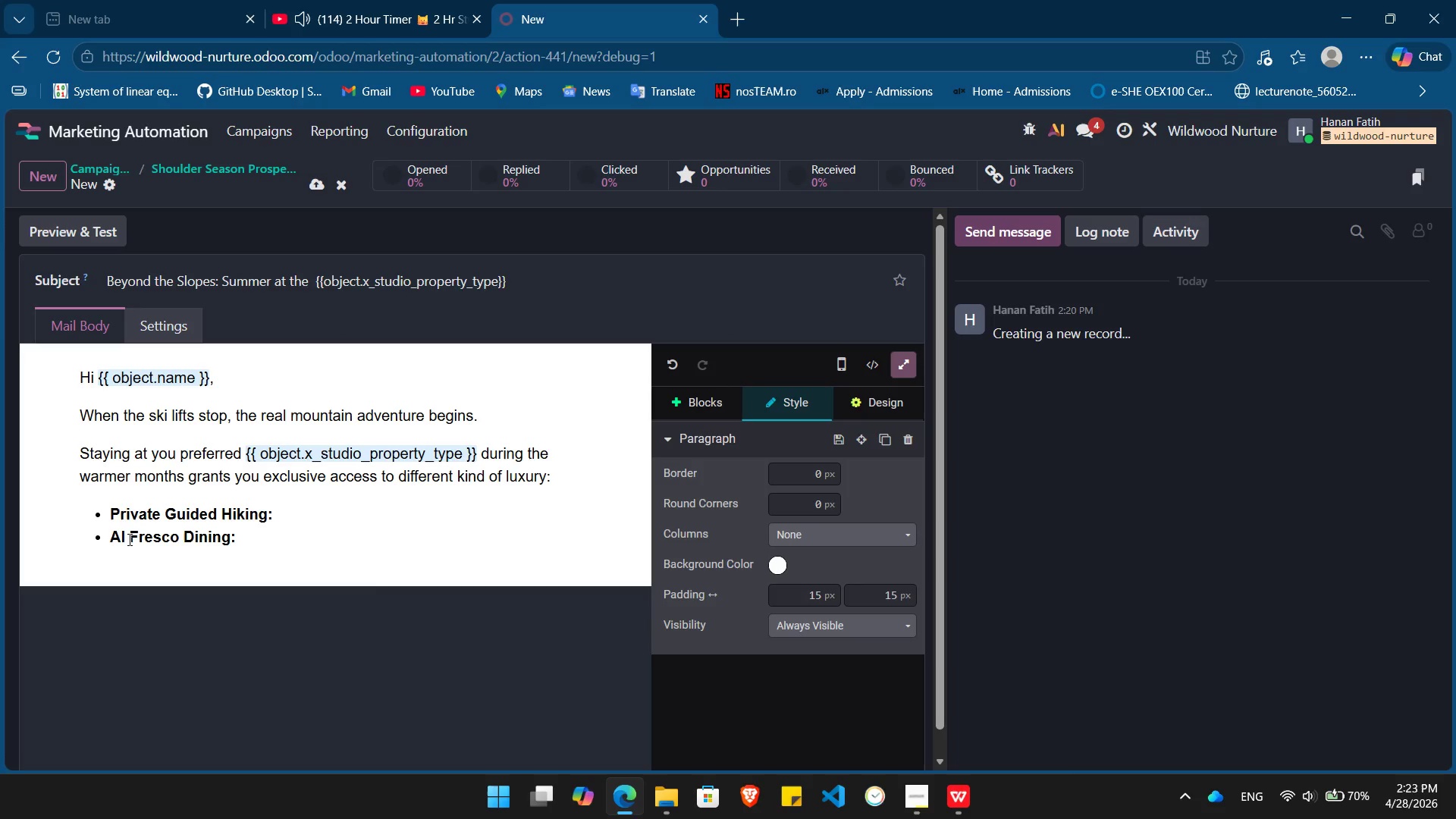 
key(End)
 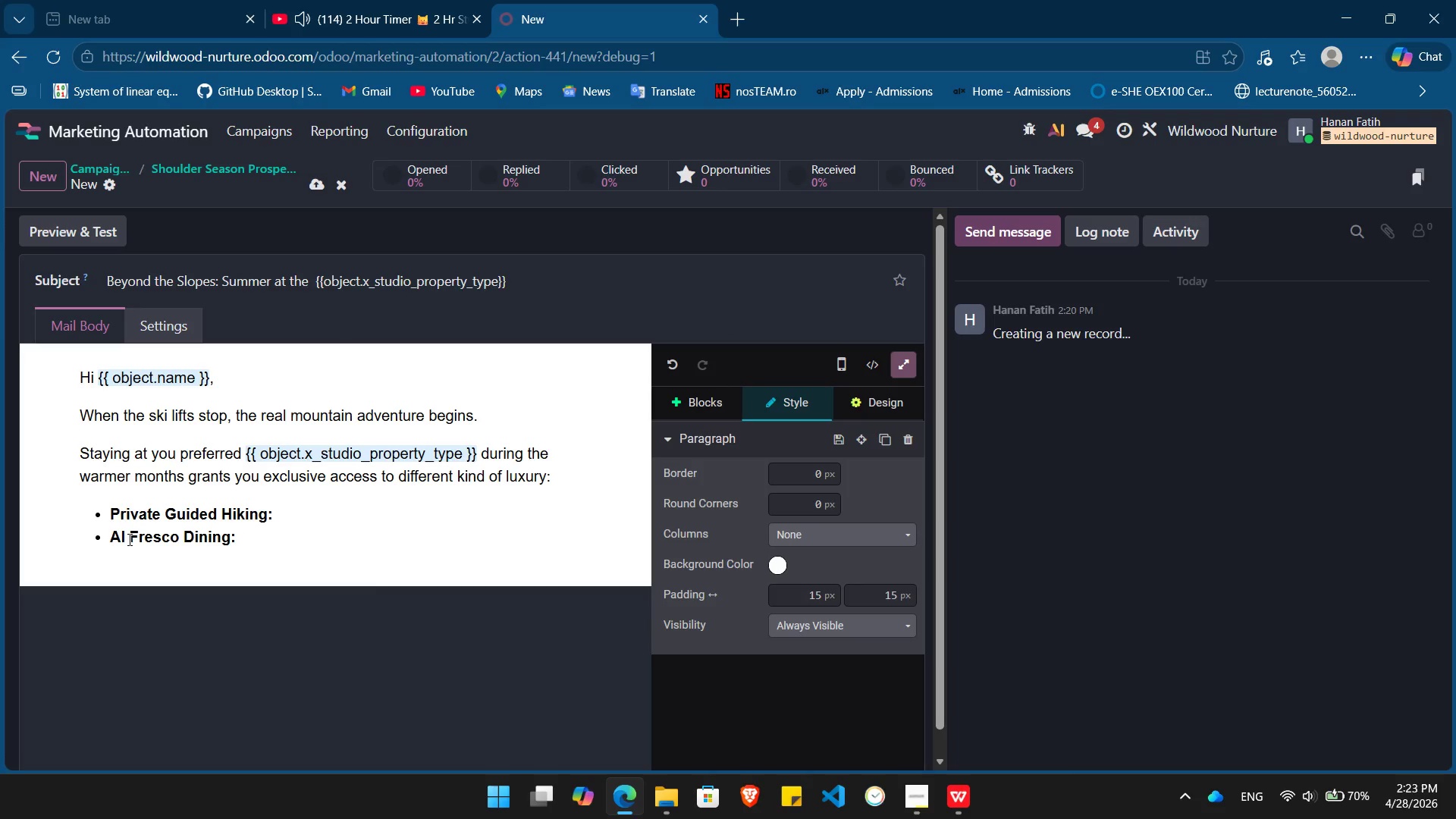 
key(Enter)
 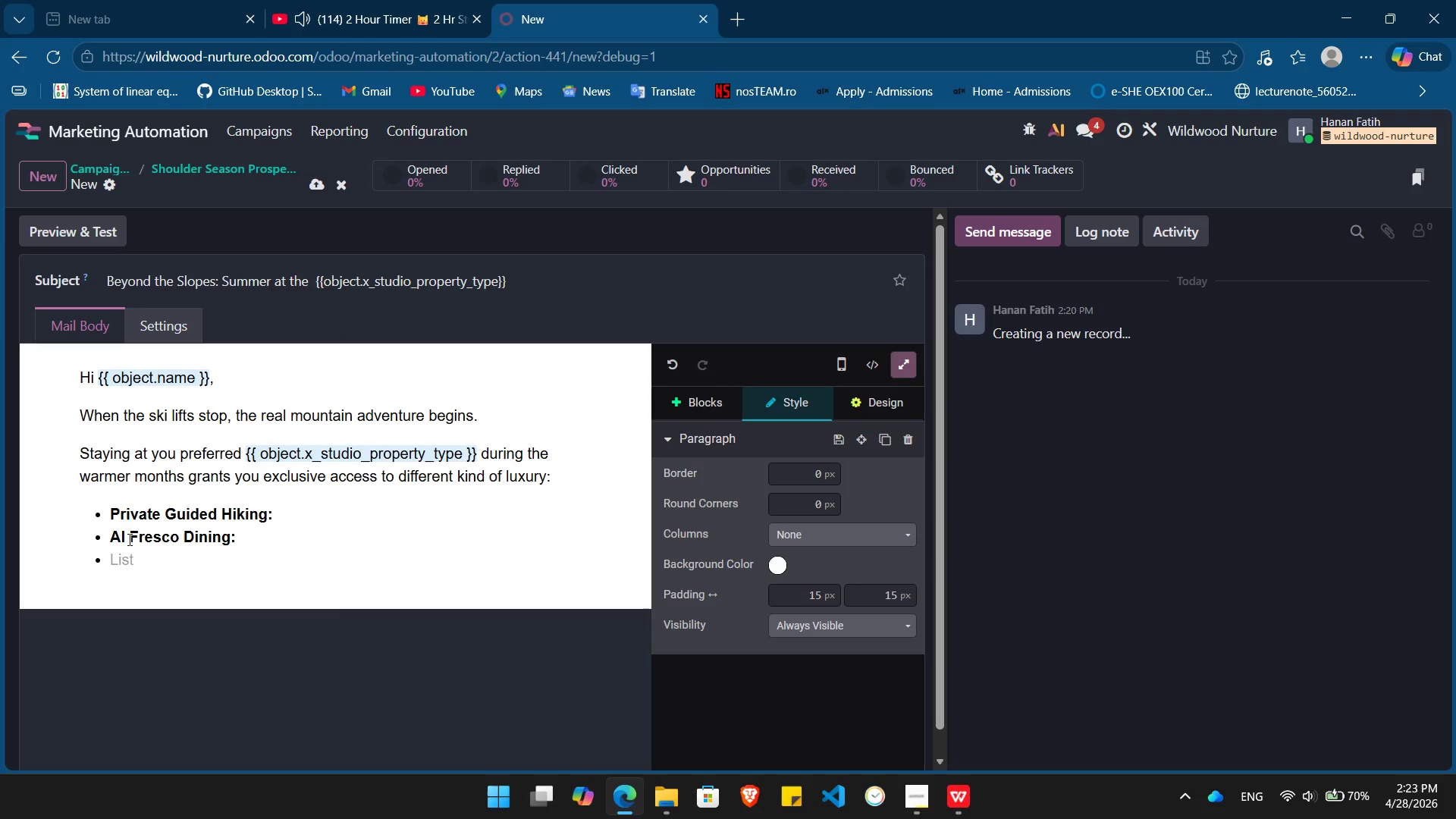 
type(The Ultimate Retreat:)
 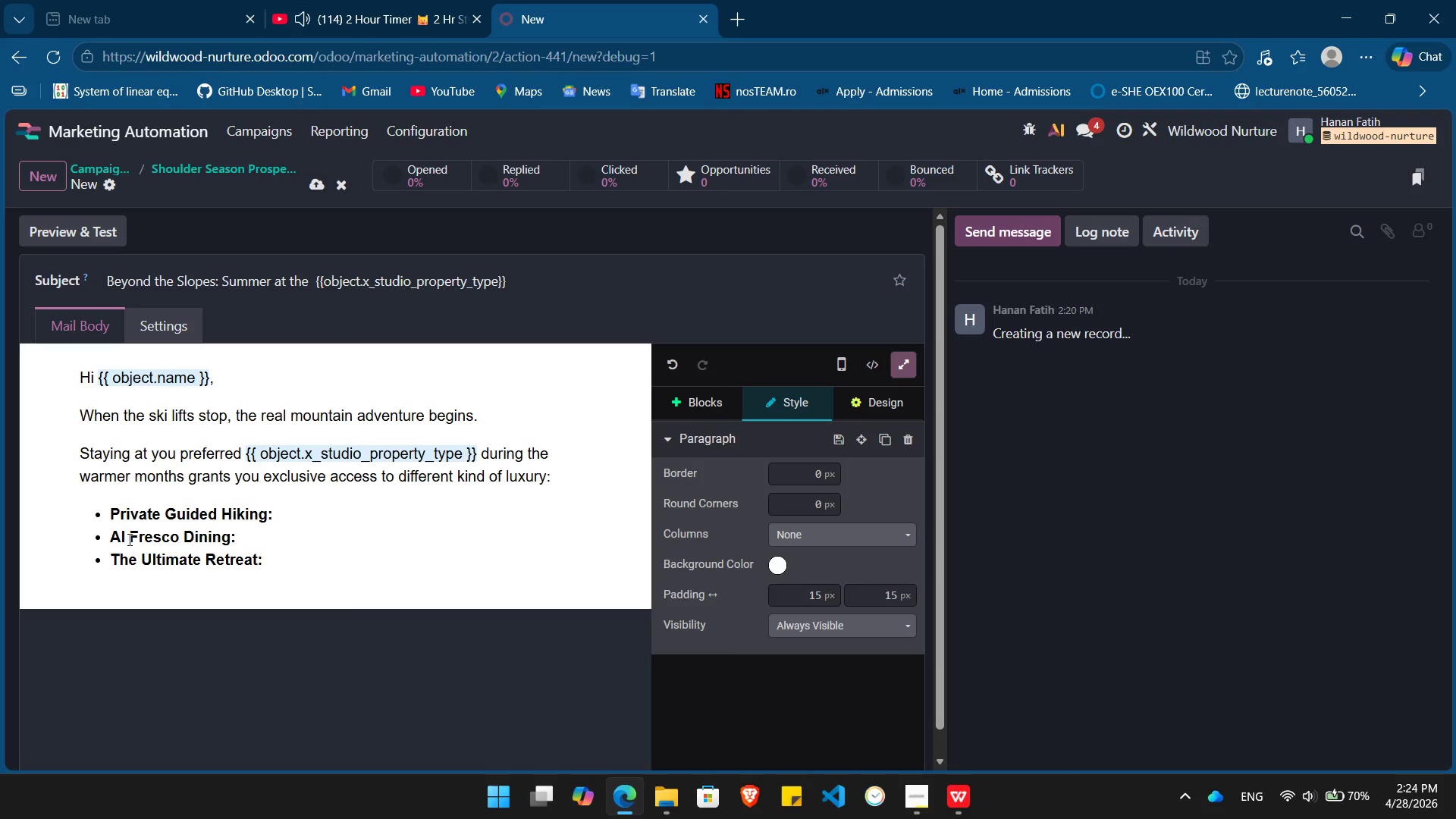 
key(ArrowUp)
 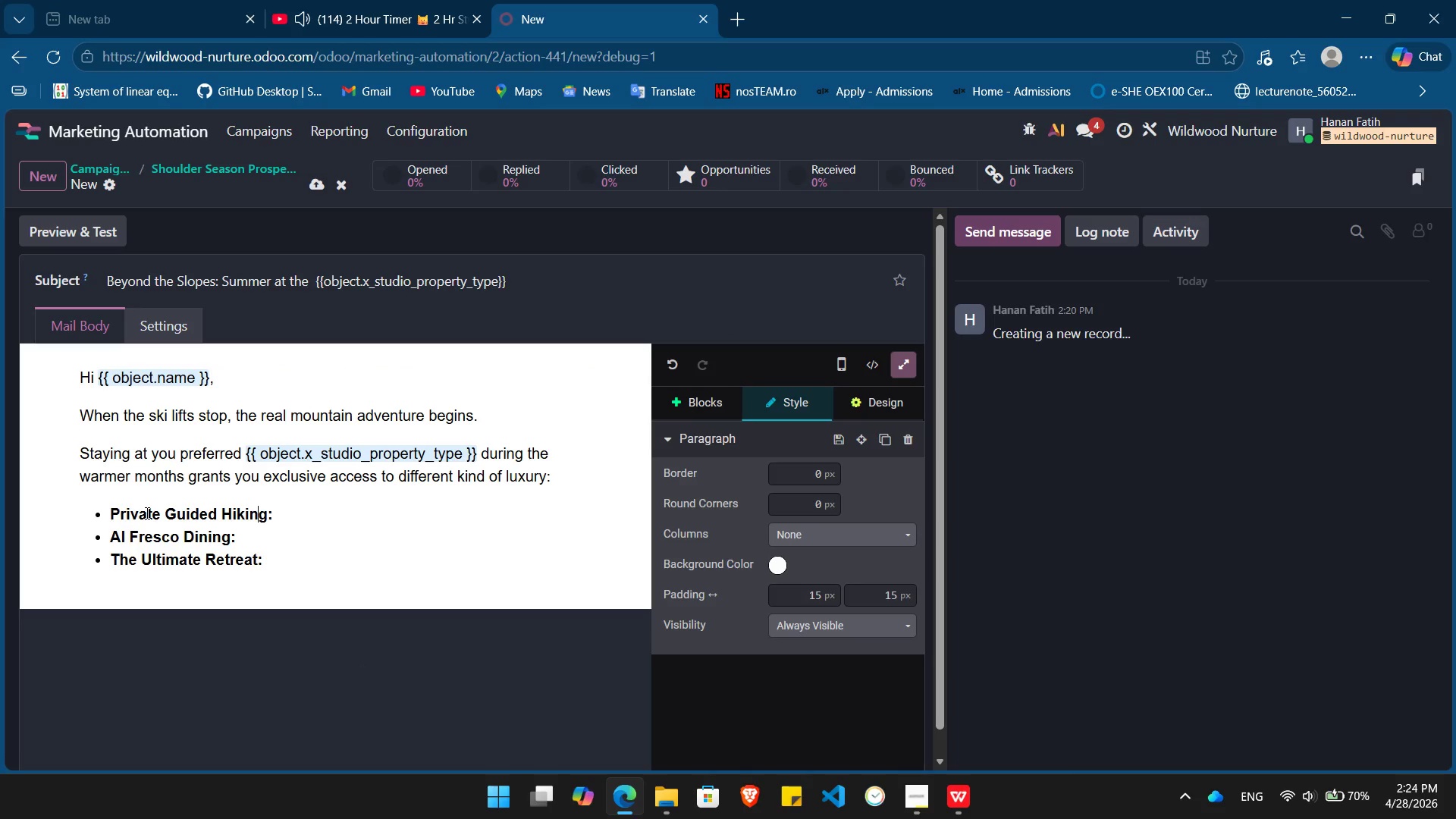 
key(ArrowUp)
 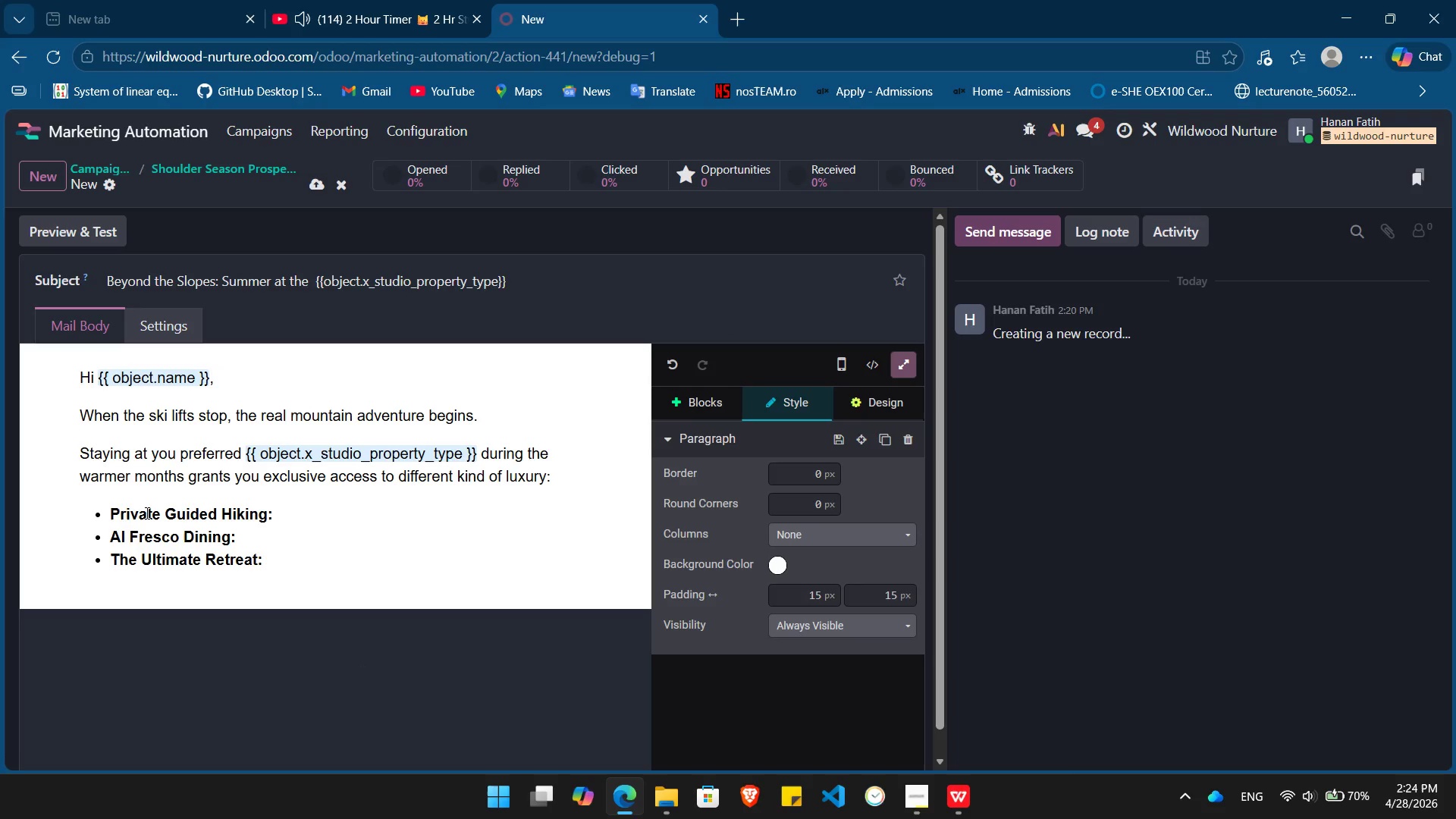 
key(ArrowRight)
 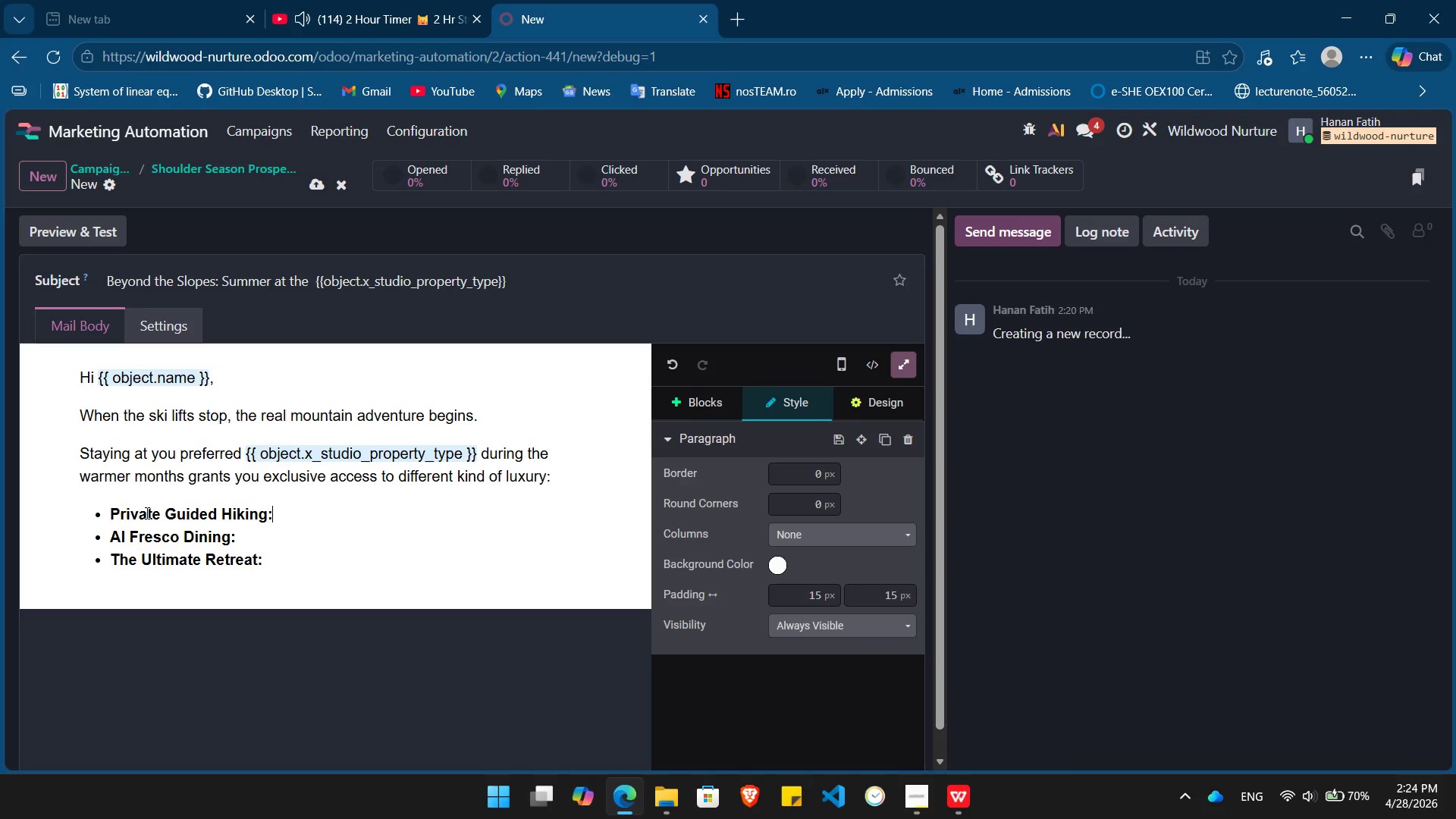 
key(ArrowRight)
 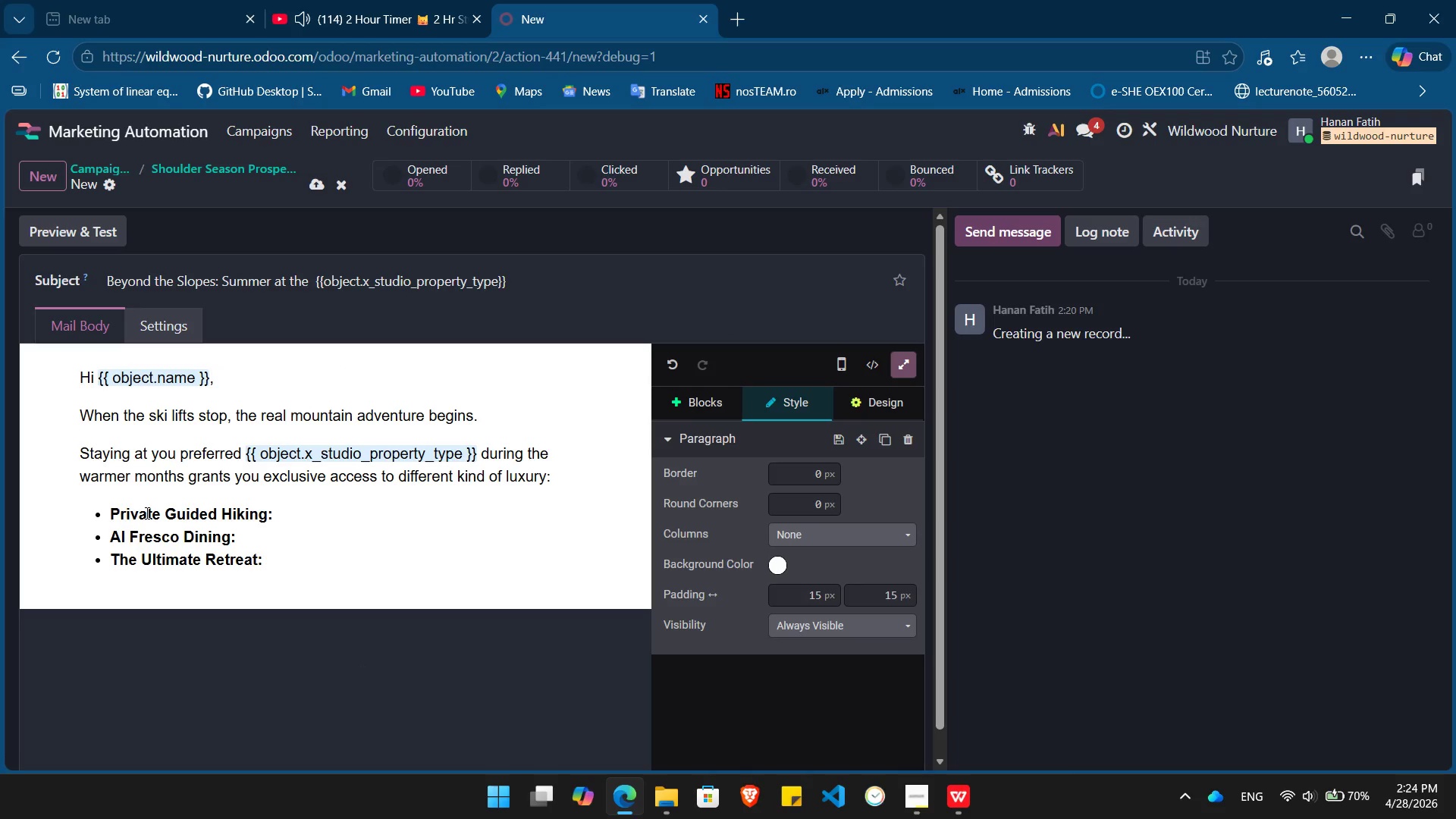 
key(Space)
 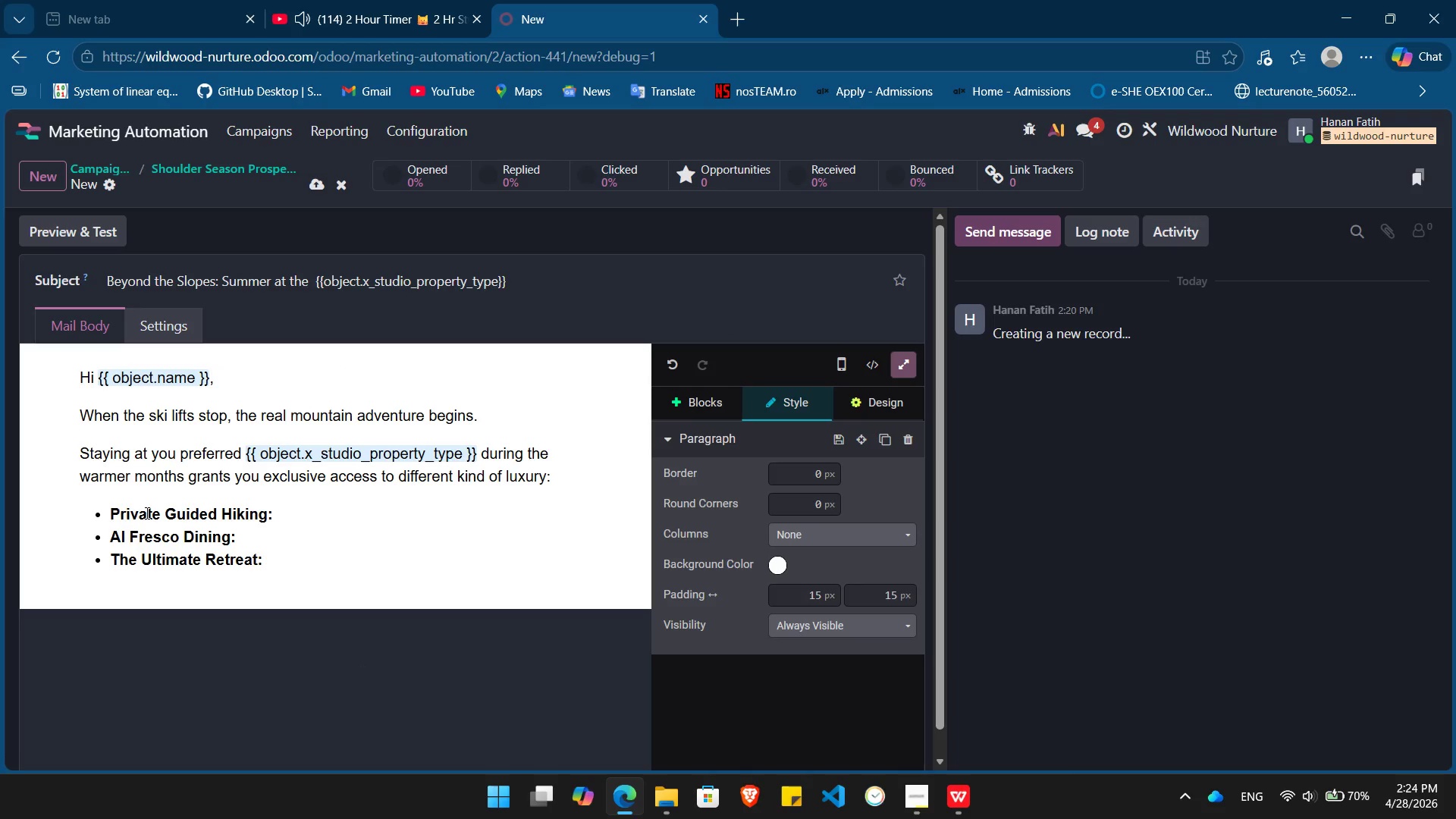 
key(Control+B)
 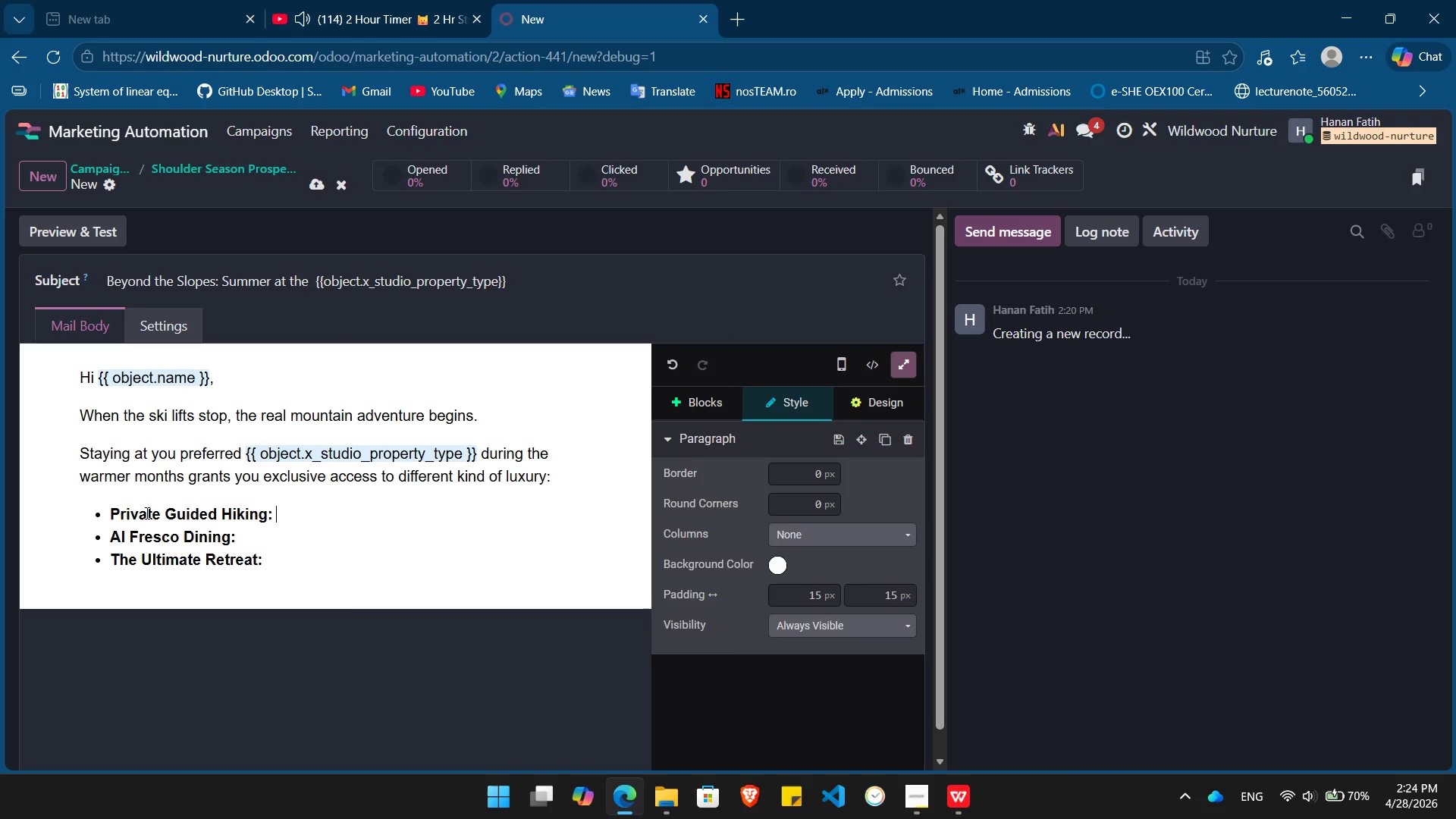 
type(Discover hidden glacial lakes and )
 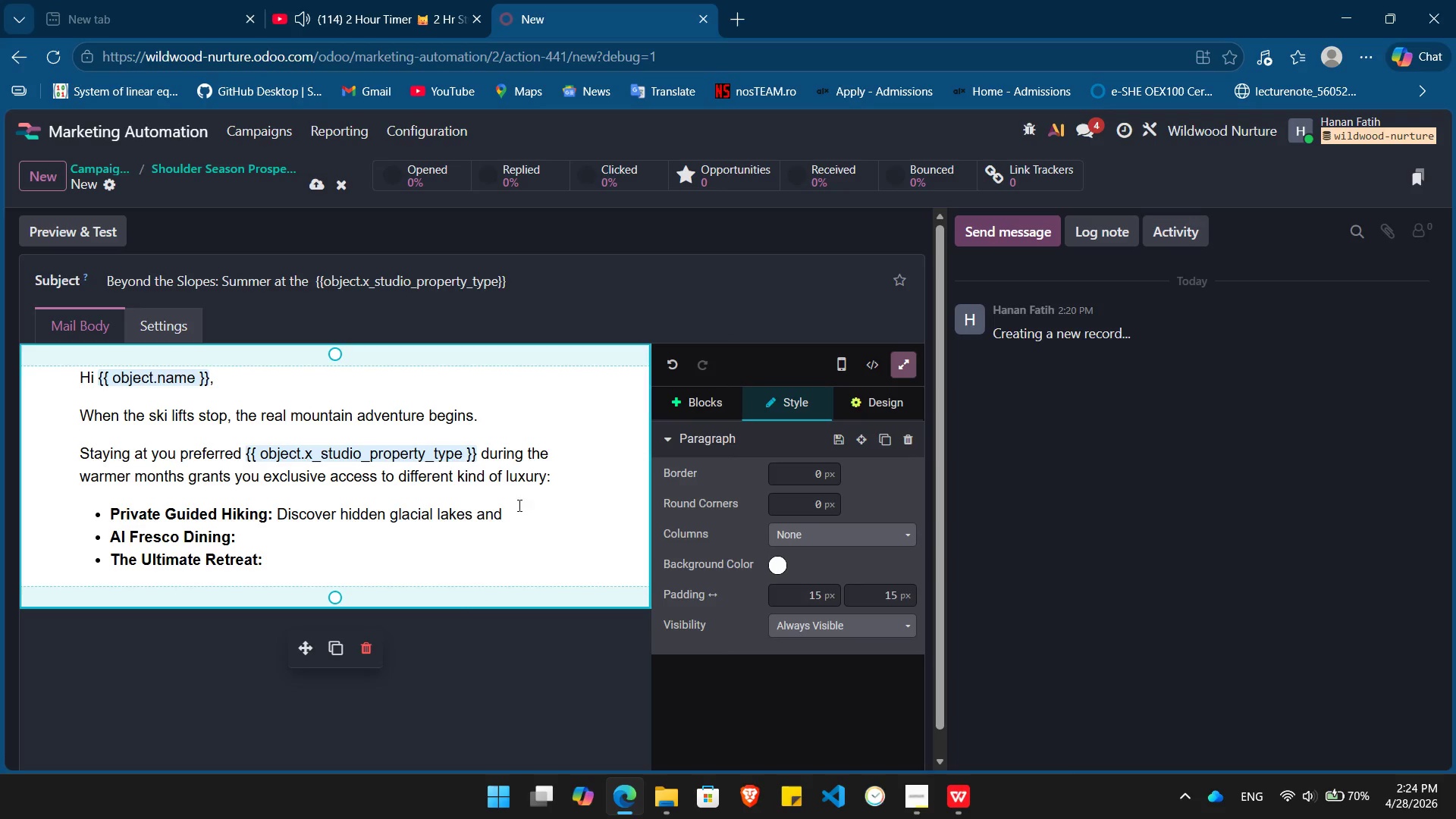 
left_click([706, 394])
 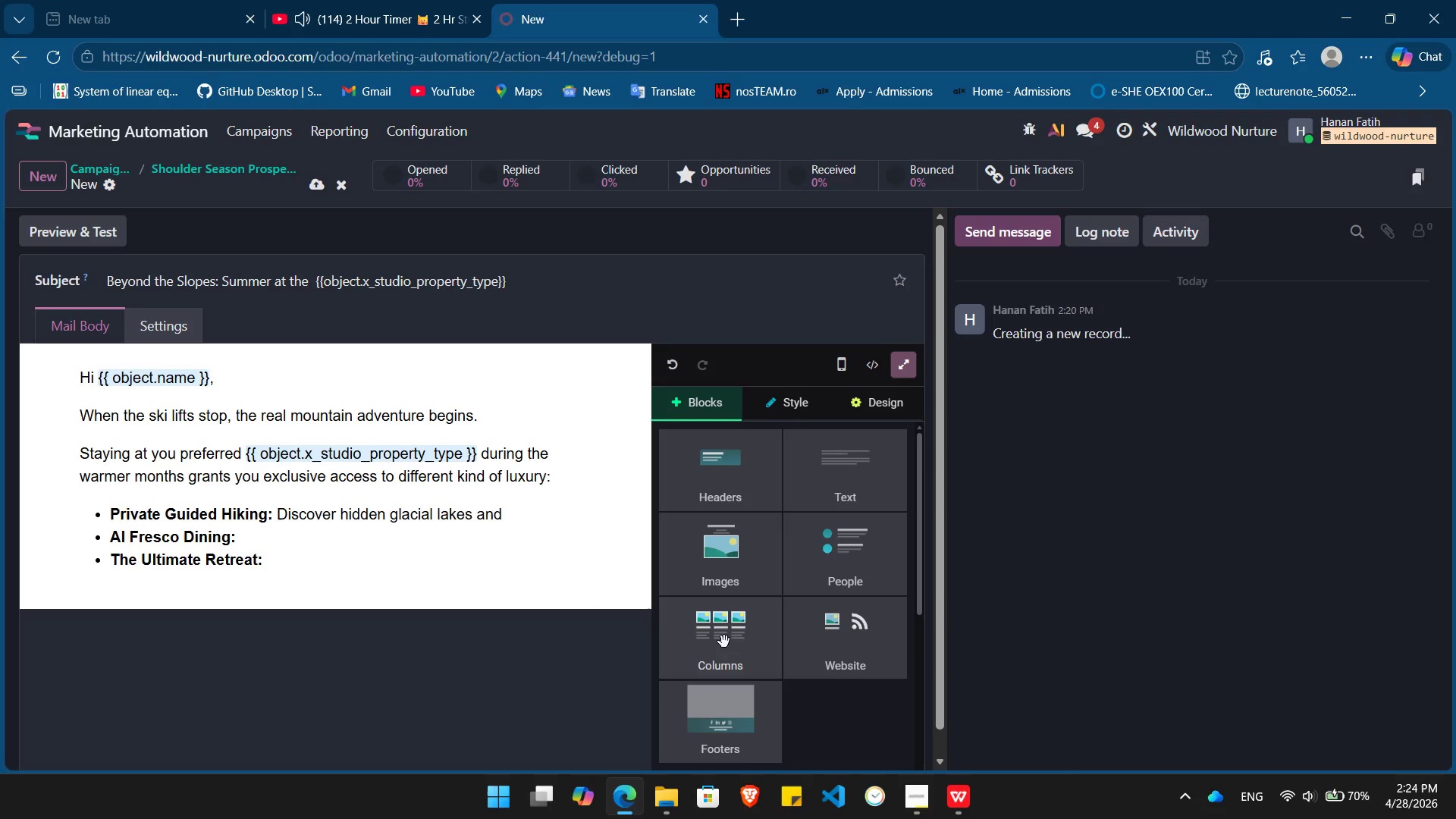 
left_click_drag(start_coordinate=[725, 642], to_coordinate=[290, 600])
 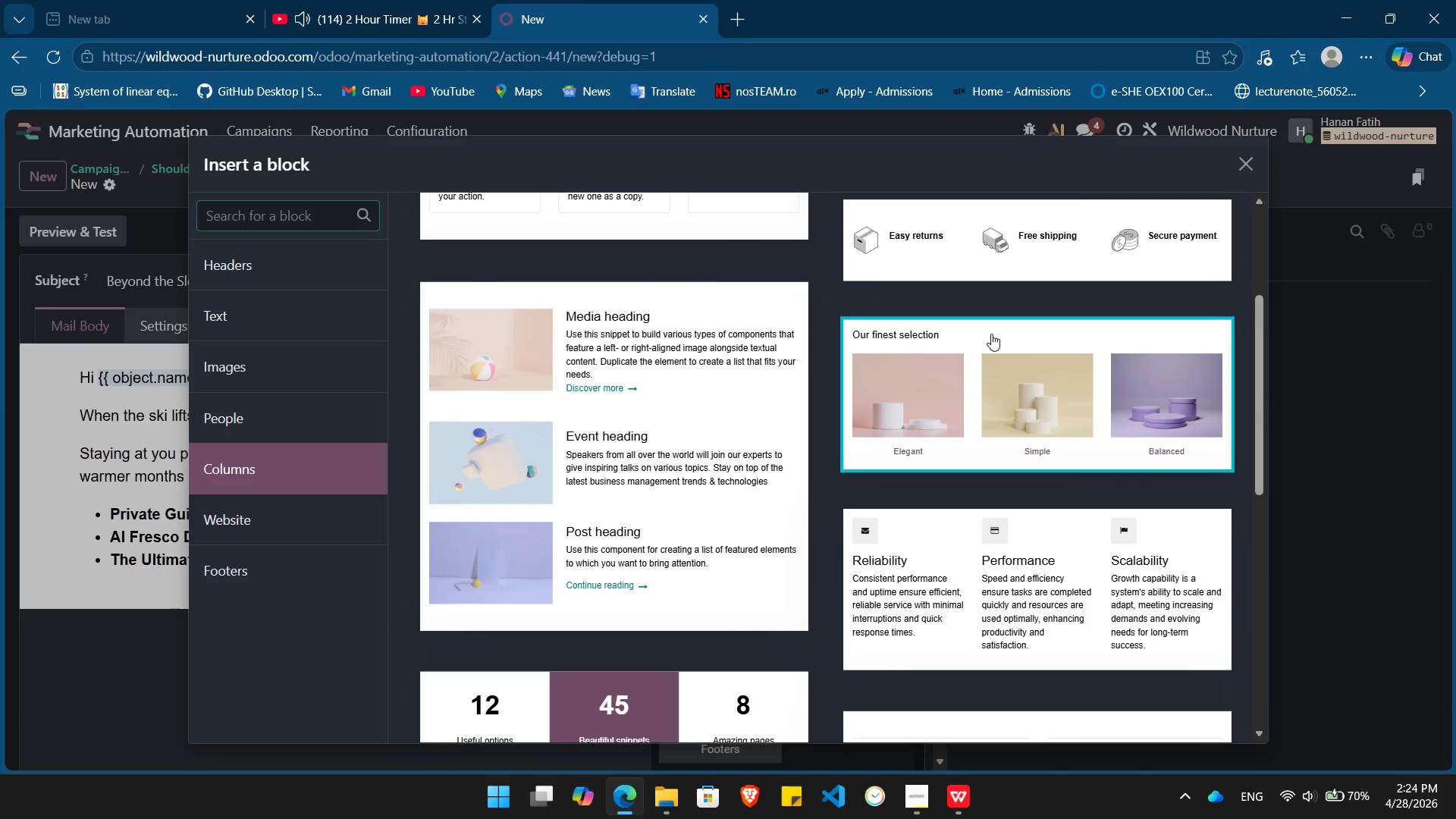 
wait(13.94)
 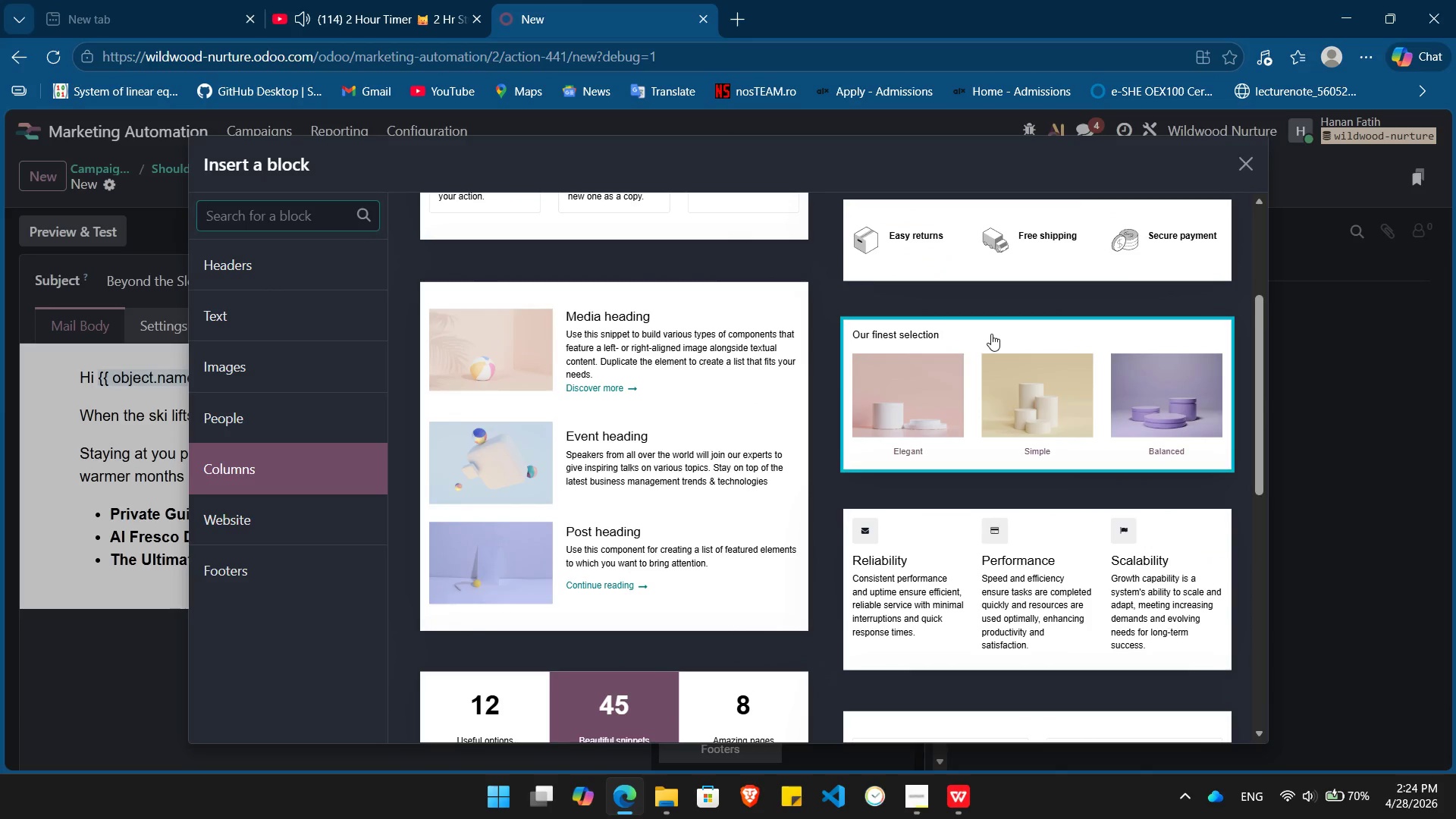 
left_click([659, 353])
 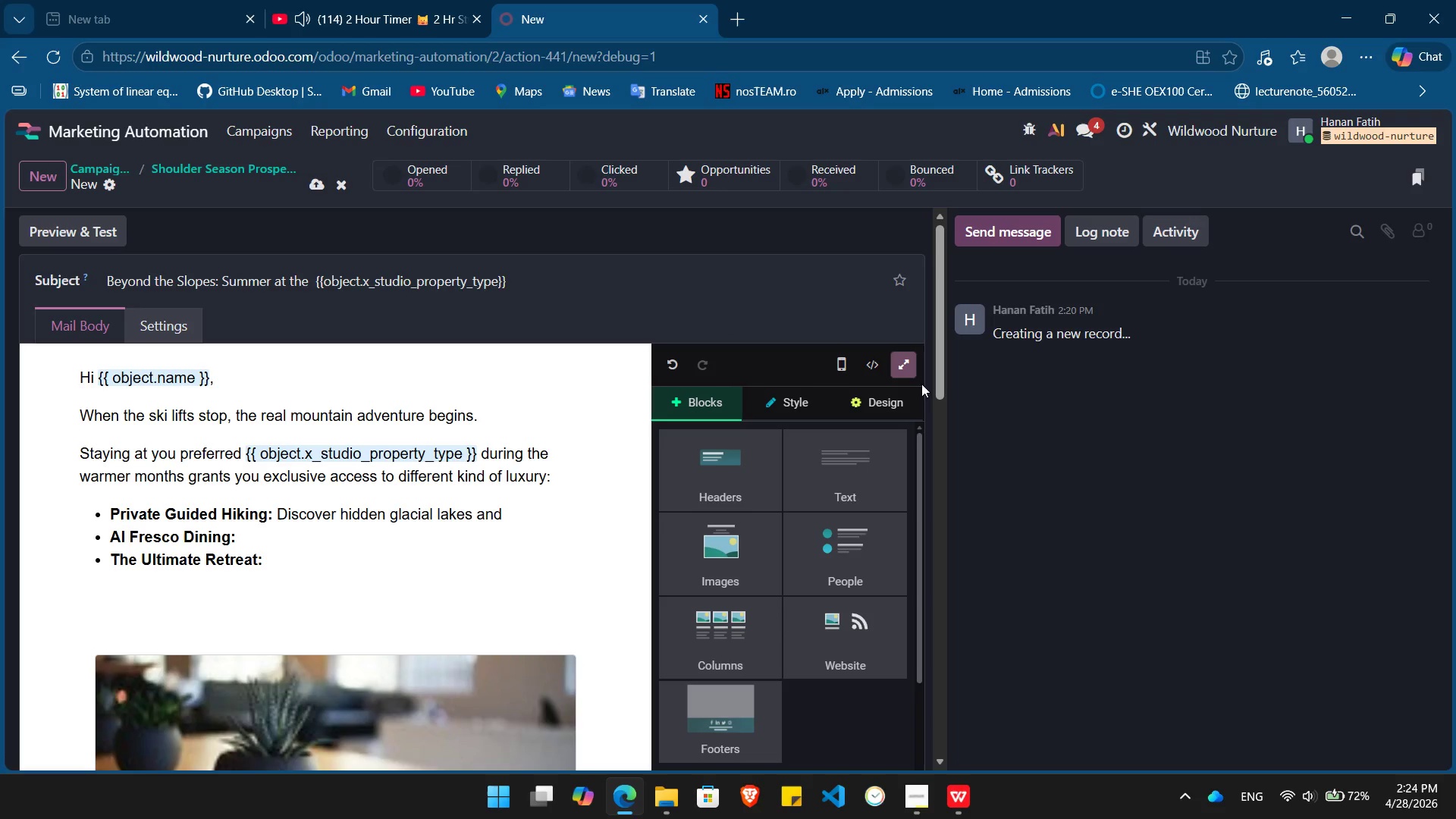 
left_click([904, 371])
 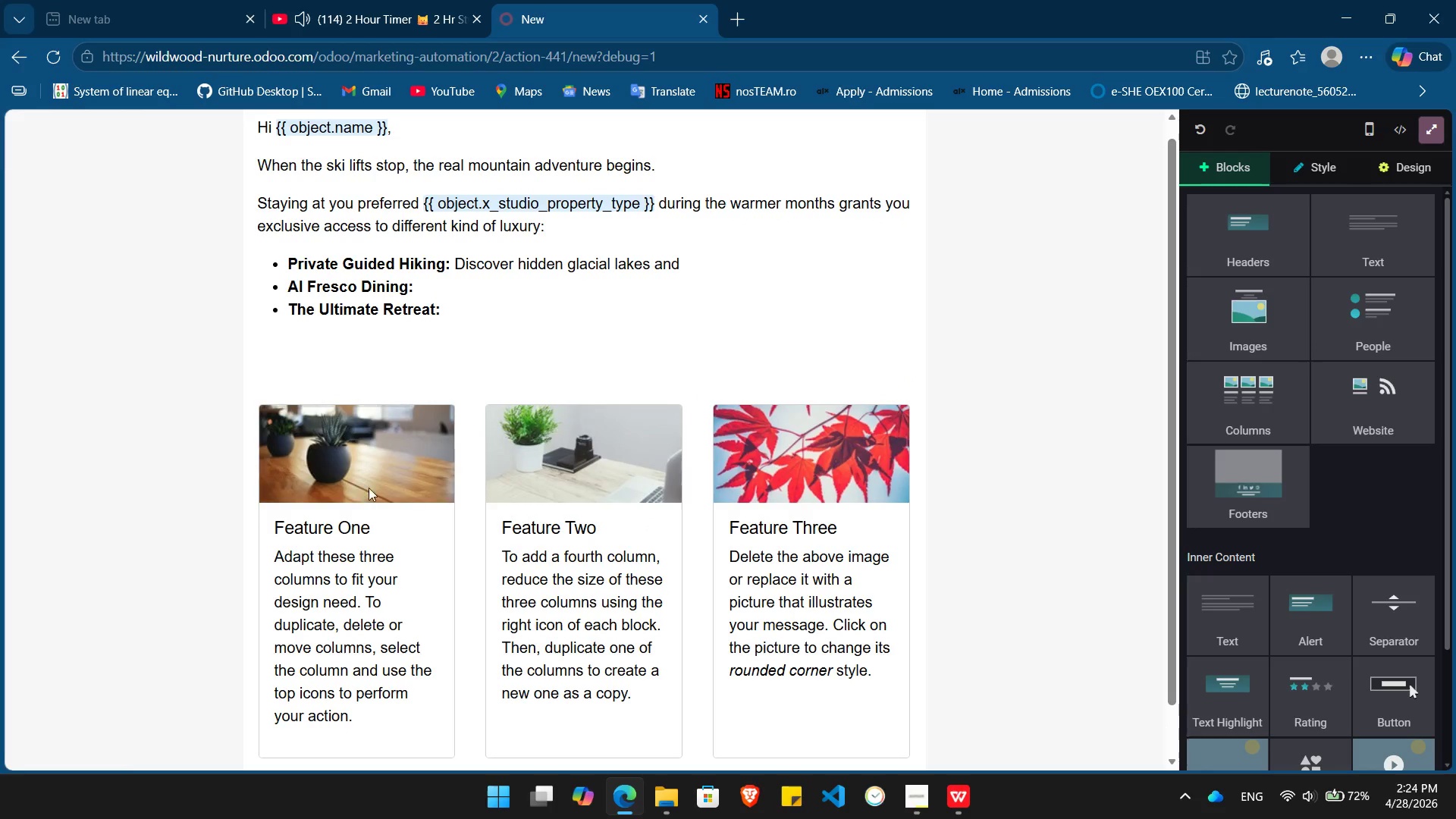 
left_click_drag(start_coordinate=[375, 522], to_coordinate=[266, 526])
 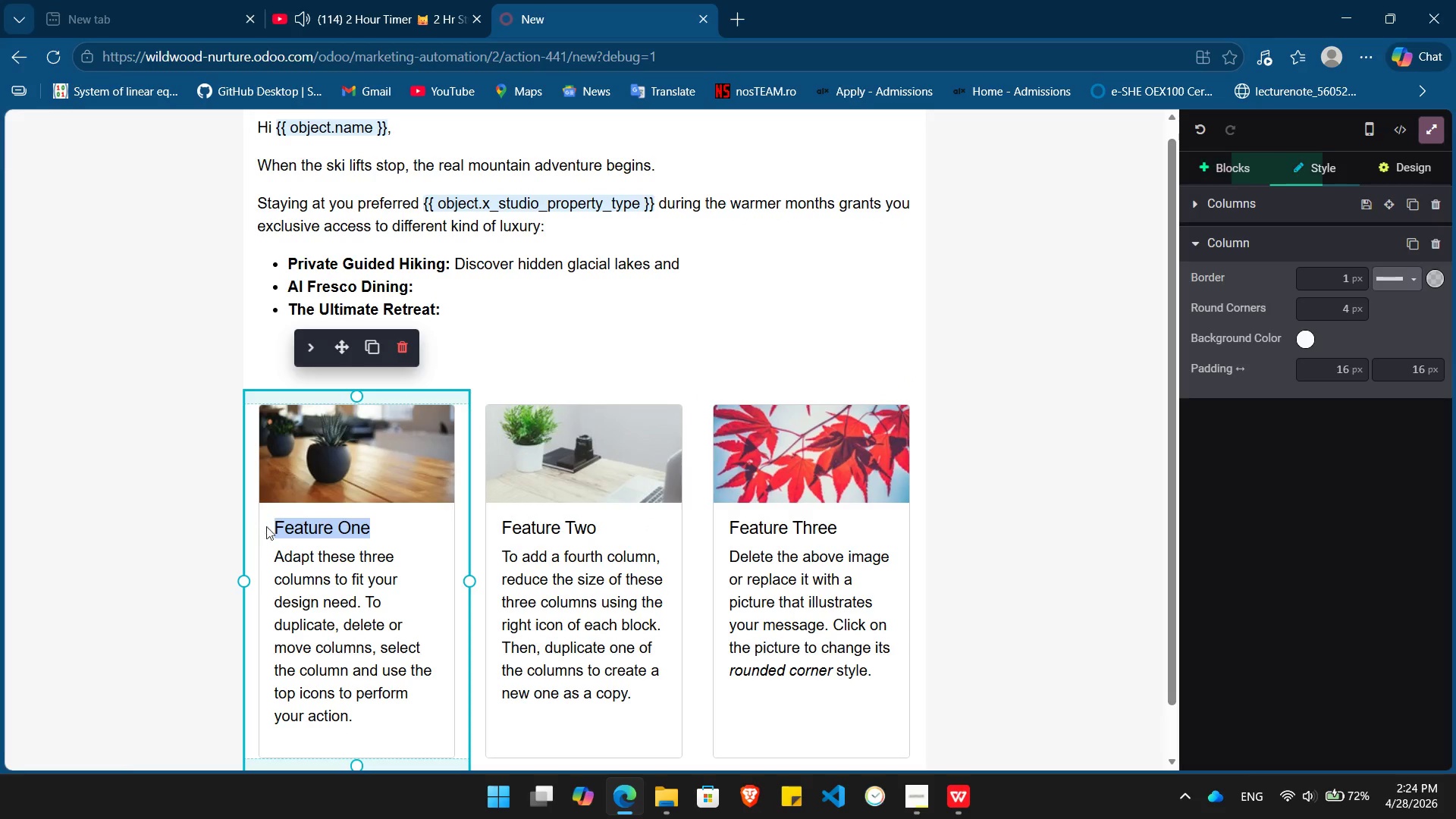 
type(Private Guided Hiking)
 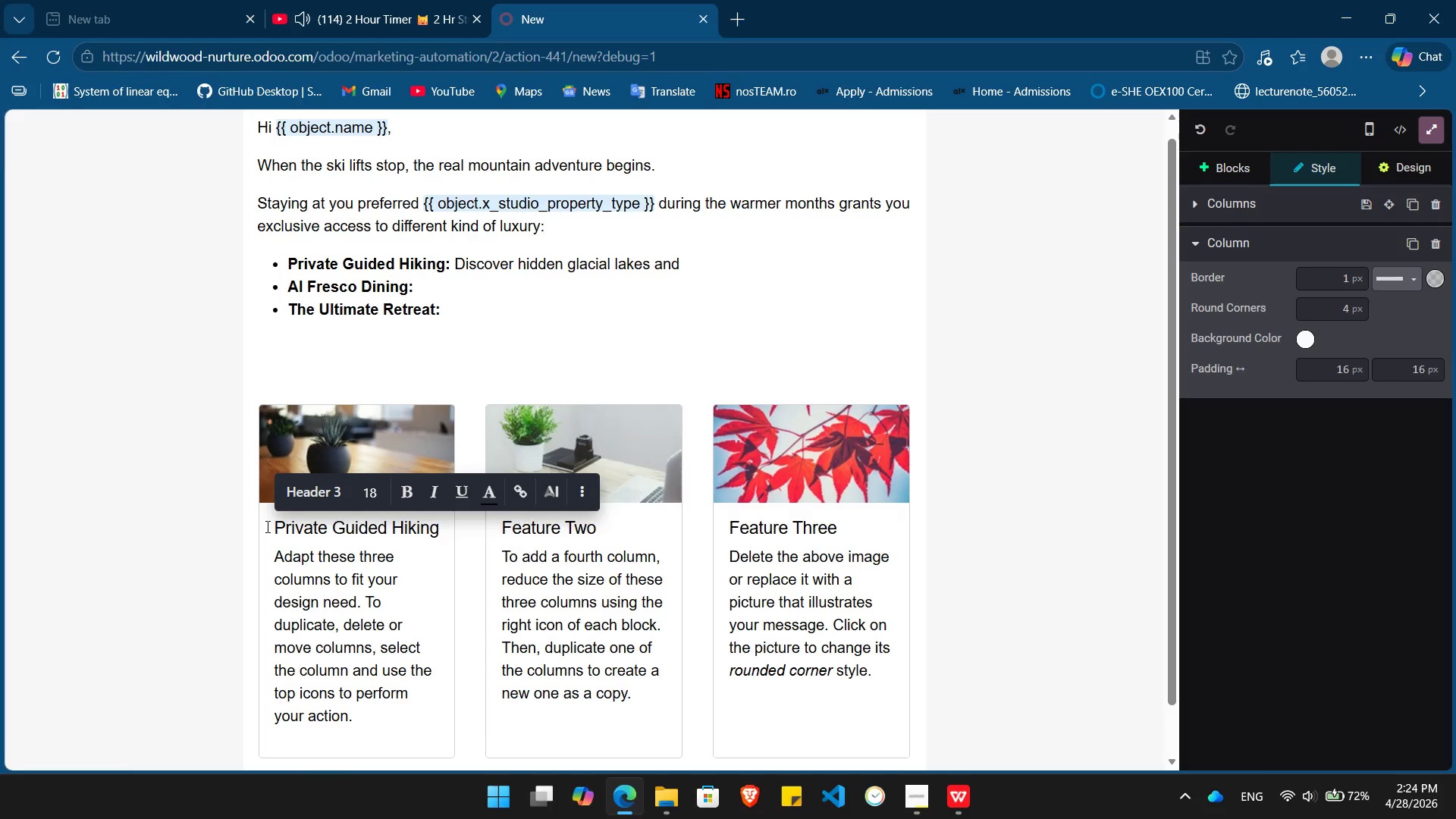 
left_click([610, 525])
 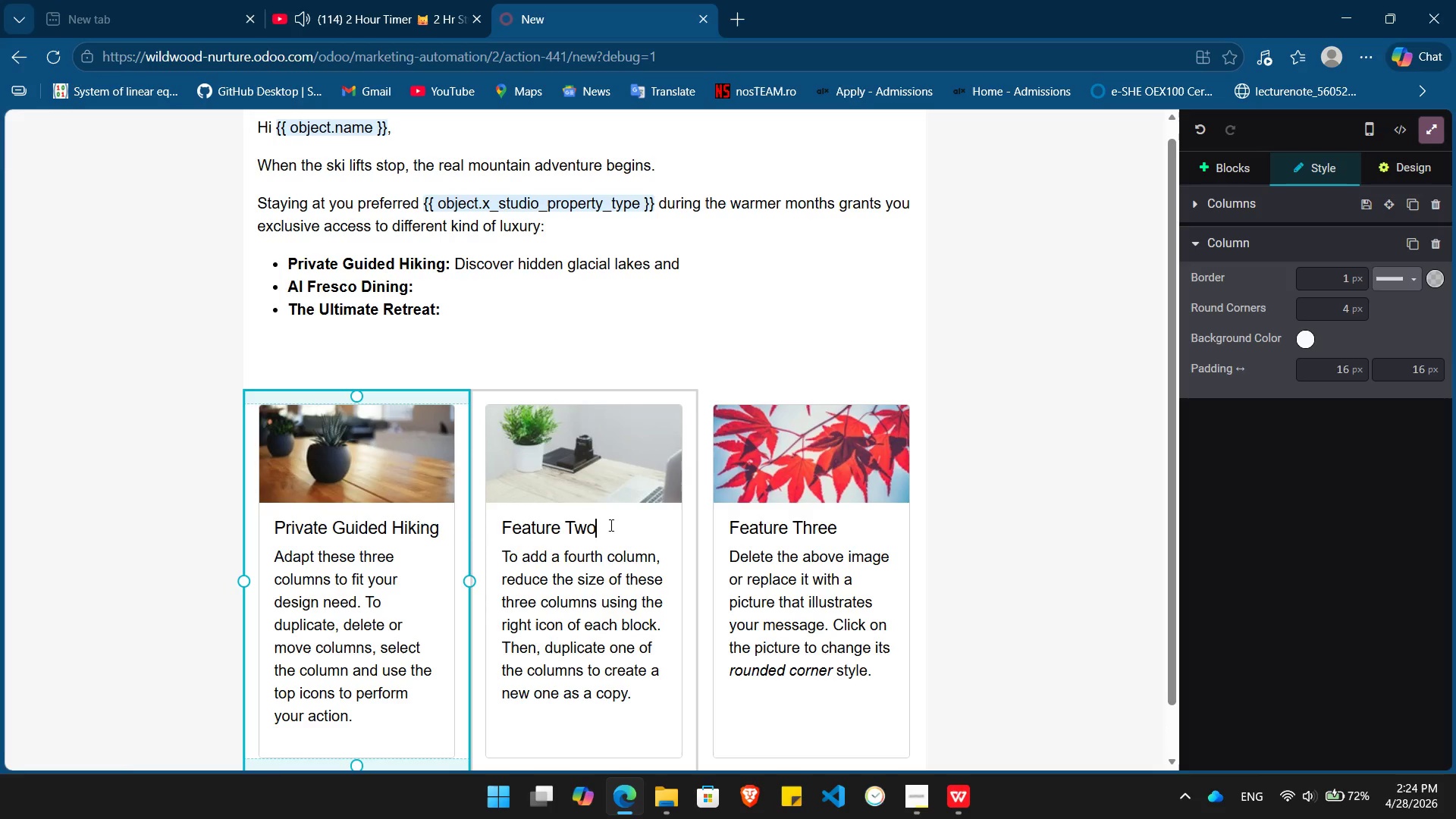 
key(Backspace)
key(Backspace)
key(Backspace)
key(Backspace)
key(Backspace)
key(Backspace)
key(Backspace)
key(Backspace)
key(Backspace)
key(Backspace)
key(Backspace)
type(Al Fress)
key(Backspace)
type(co Dining)
 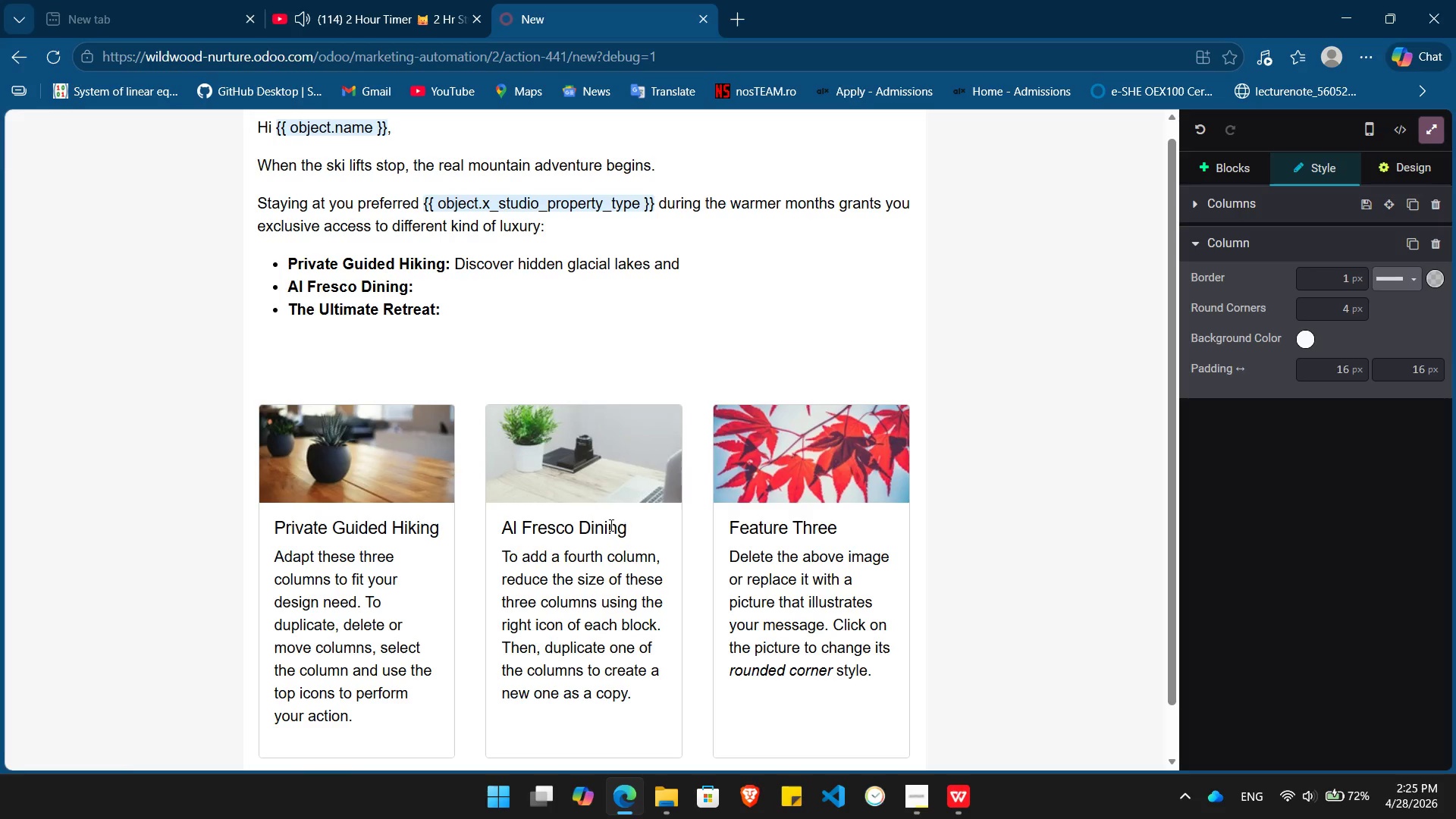 
left_click_drag(start_coordinate=[863, 527], to_coordinate=[726, 532])
 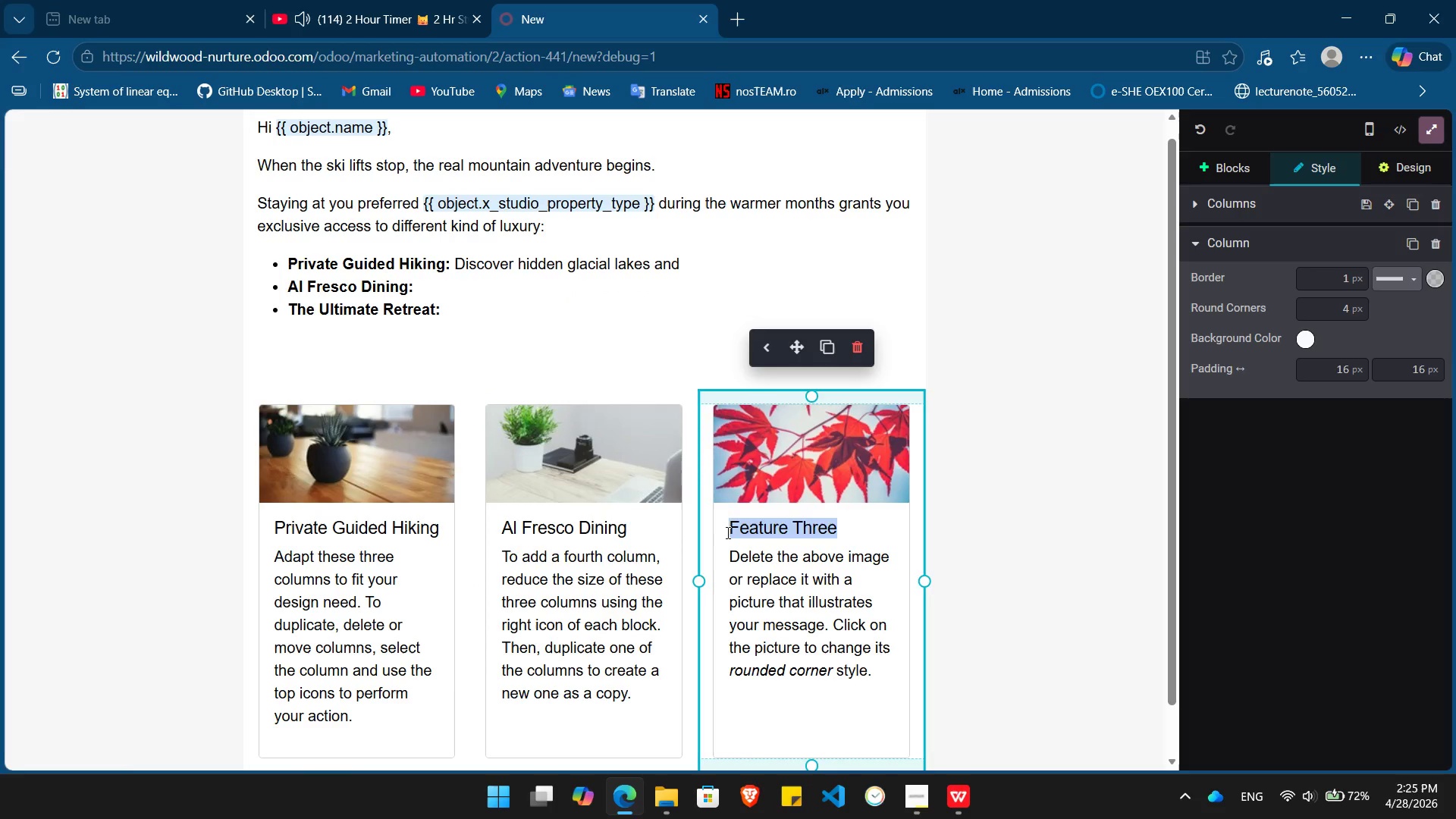 
key(Backspace)
type(Ultimate Retreat)
 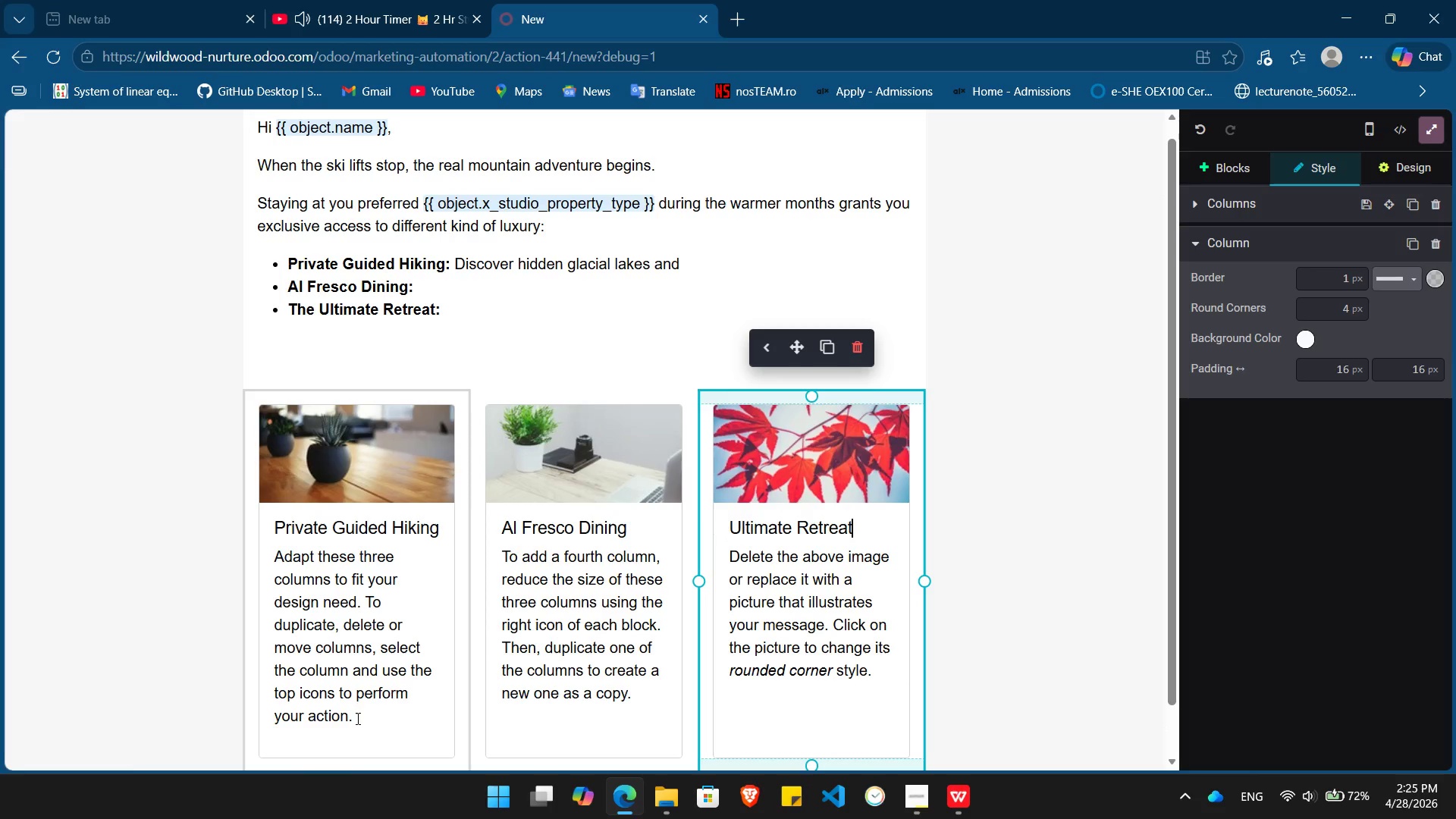 
left_click_drag(start_coordinate=[353, 720], to_coordinate=[276, 563])
 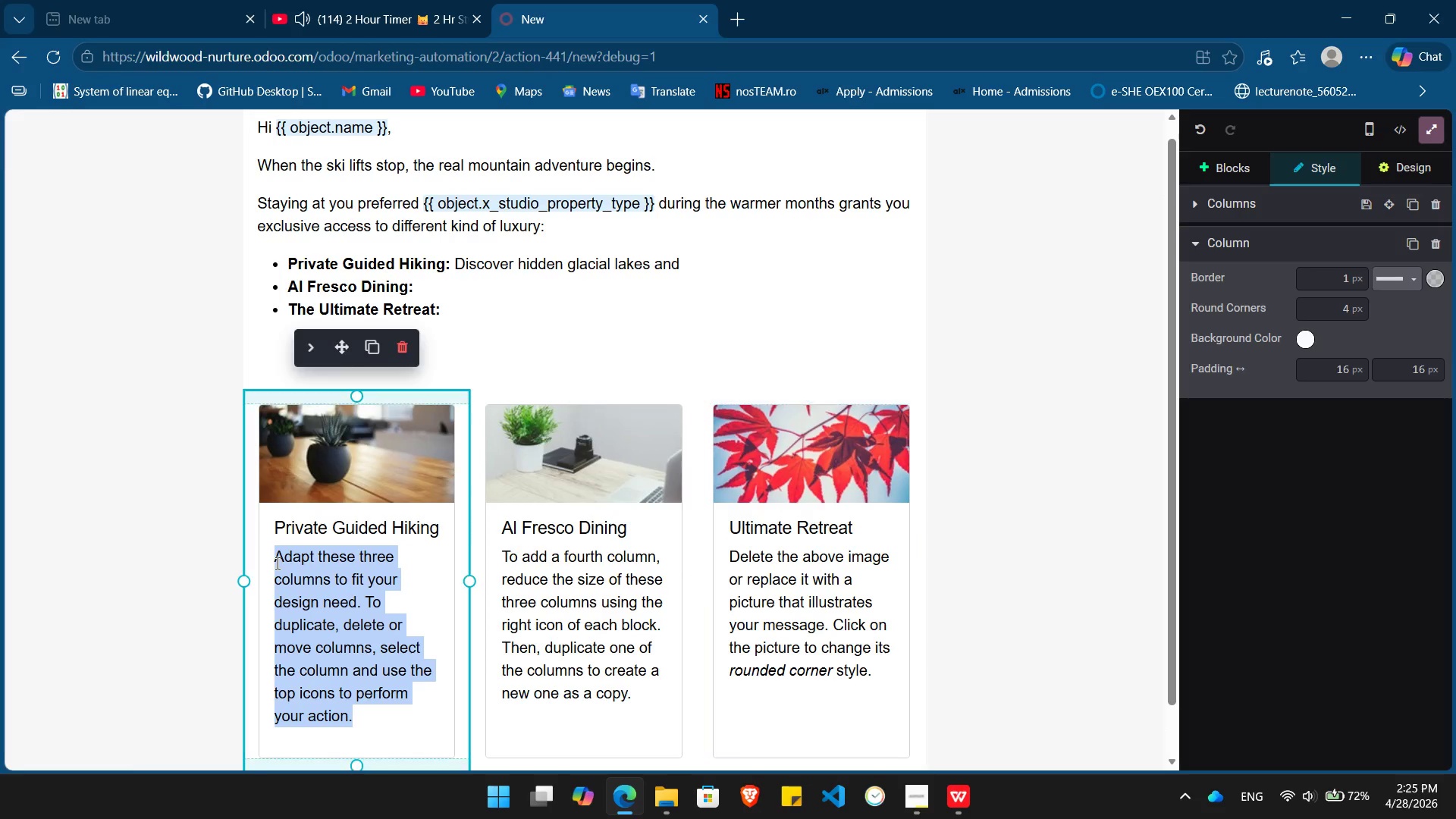 
key(Backspace)
type(Discover hidden glacial lakes and trails)
 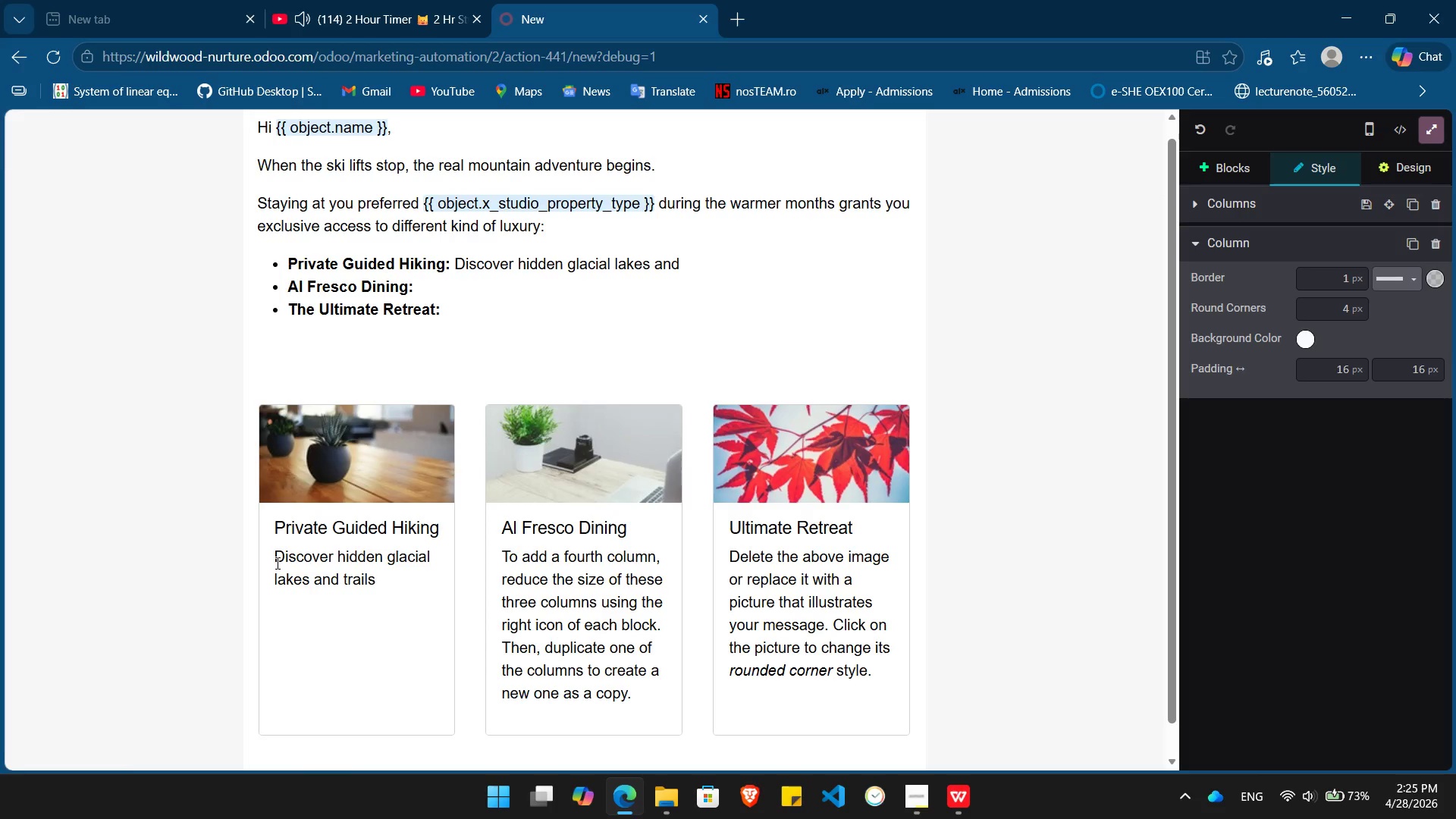 
wait(7.8)
 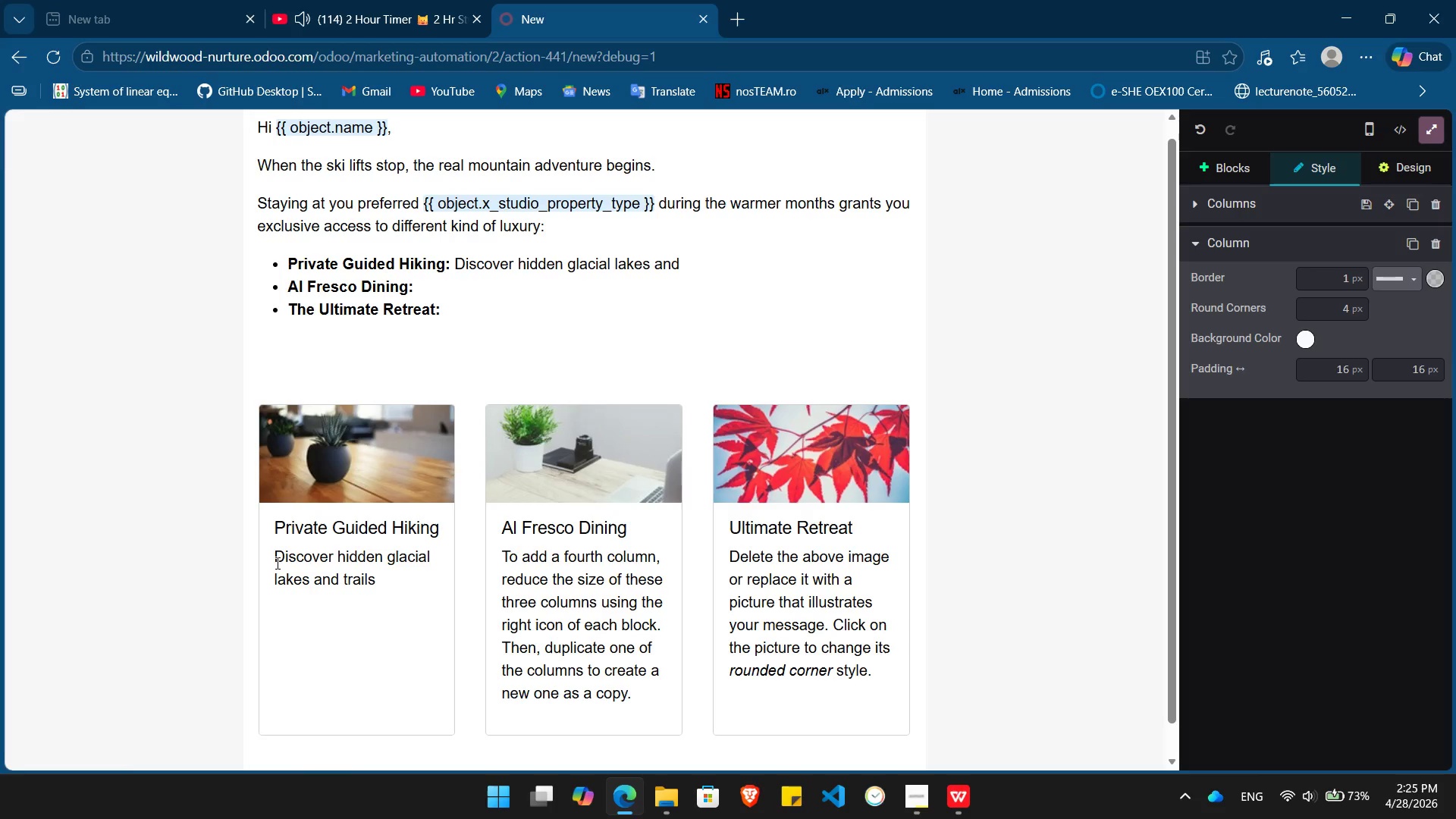 
type( known only to locals.)
 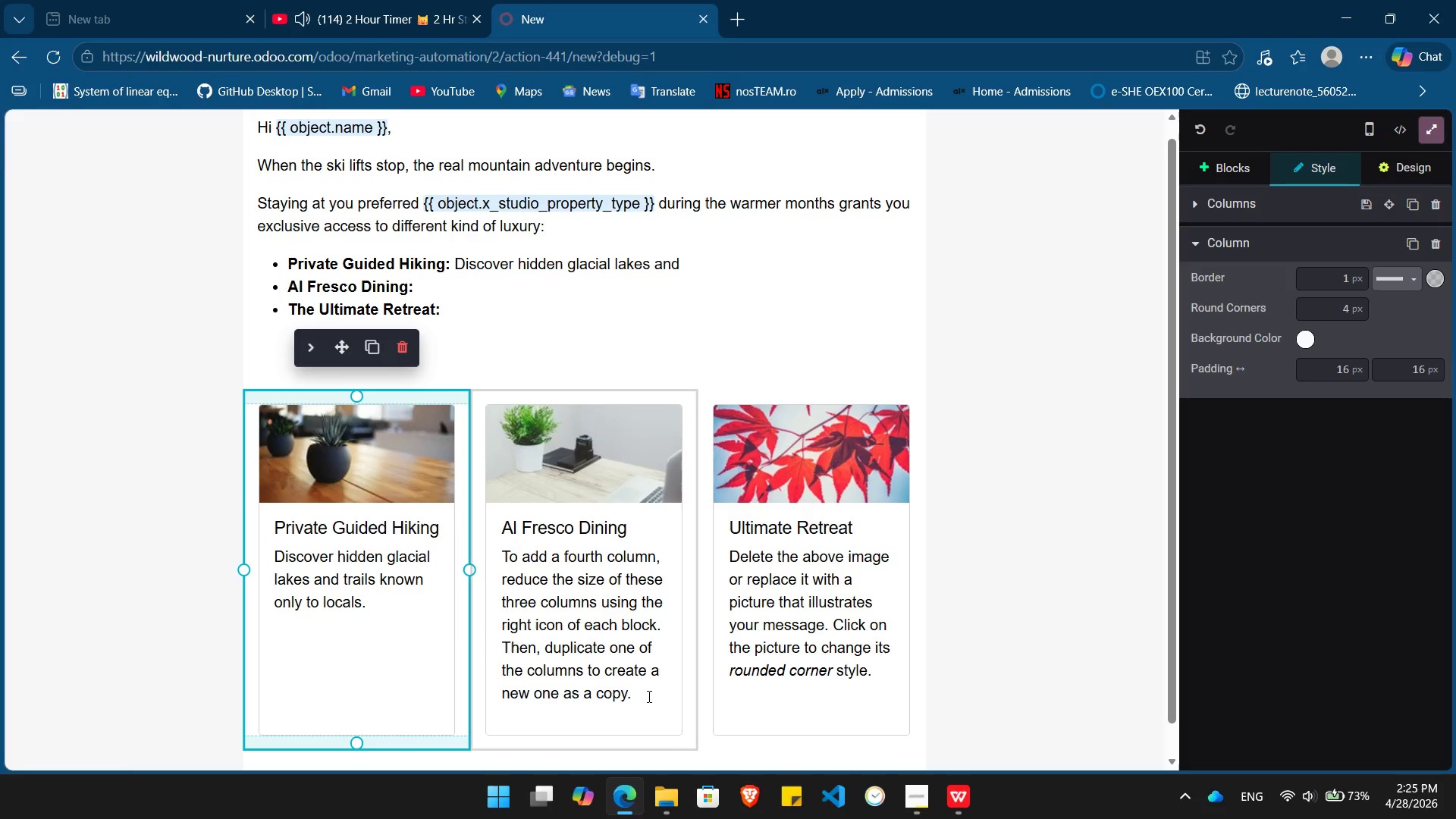 
left_click_drag(start_coordinate=[651, 693], to_coordinate=[497, 563])
 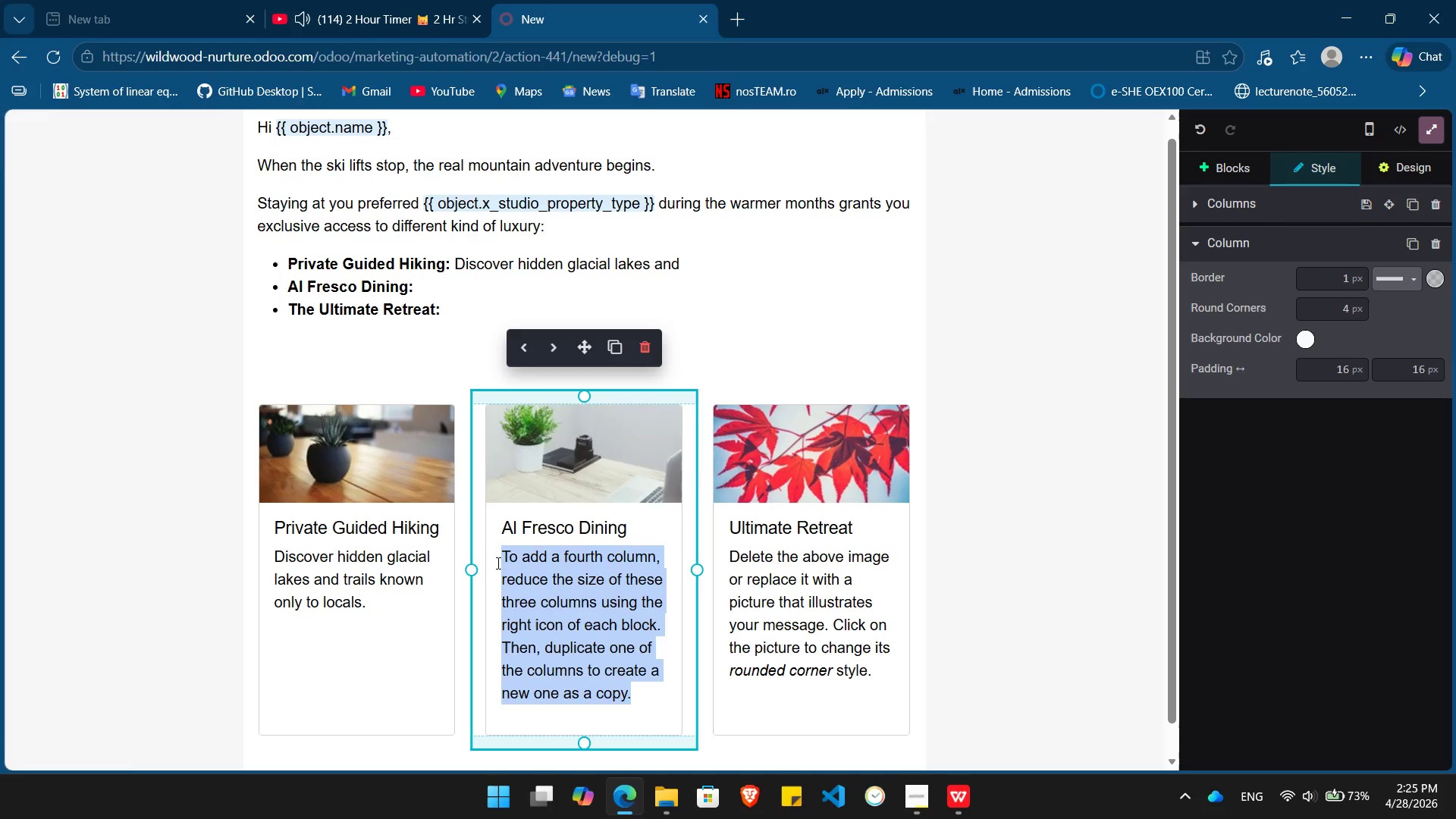 
key(Backspace)
type(Our private chefs are now offering terrace-side tasting menus featuring seasonal, foraged ingredients.)
 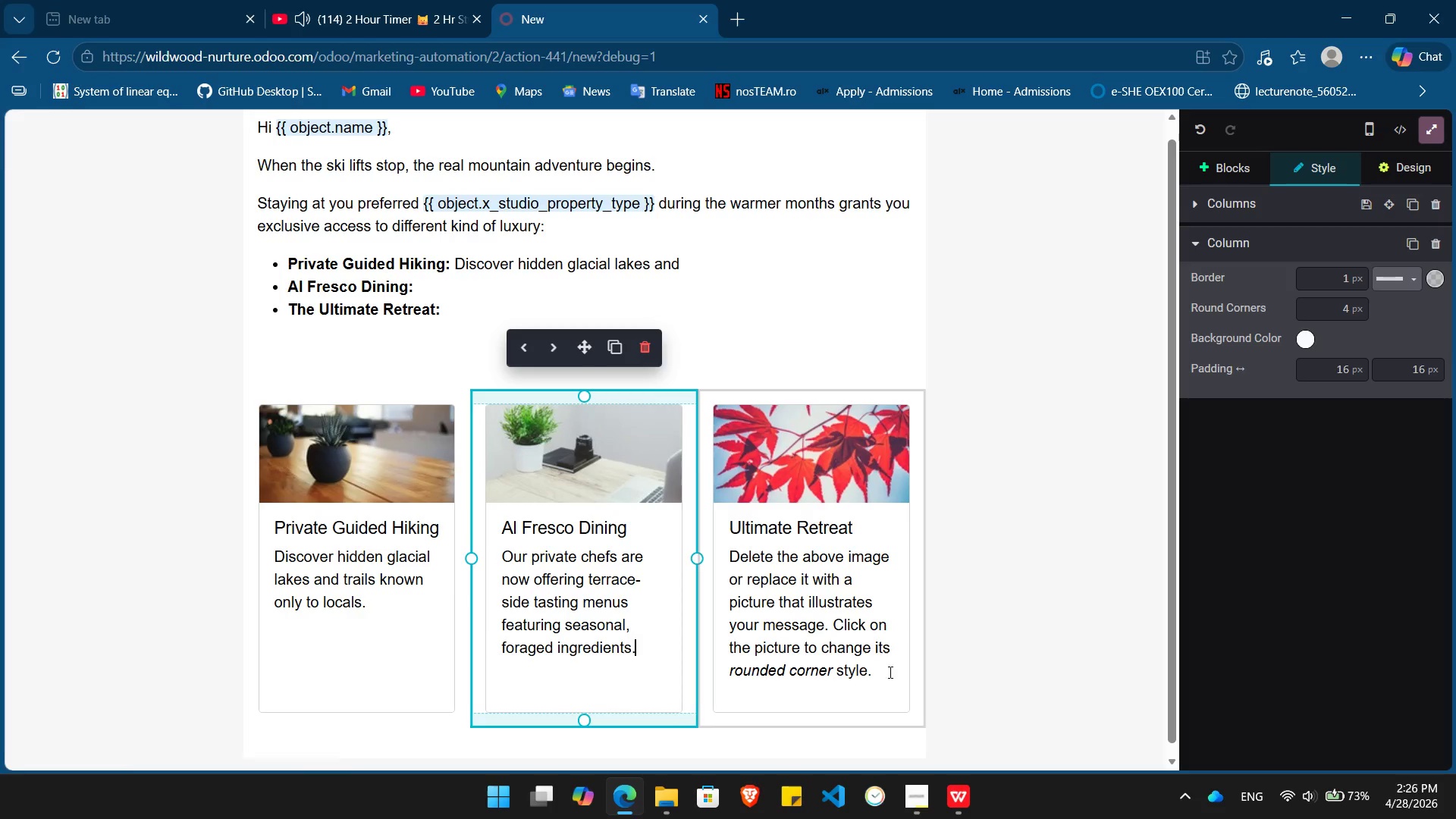 
left_click_drag(start_coordinate=[891, 678], to_coordinate=[724, 563])
 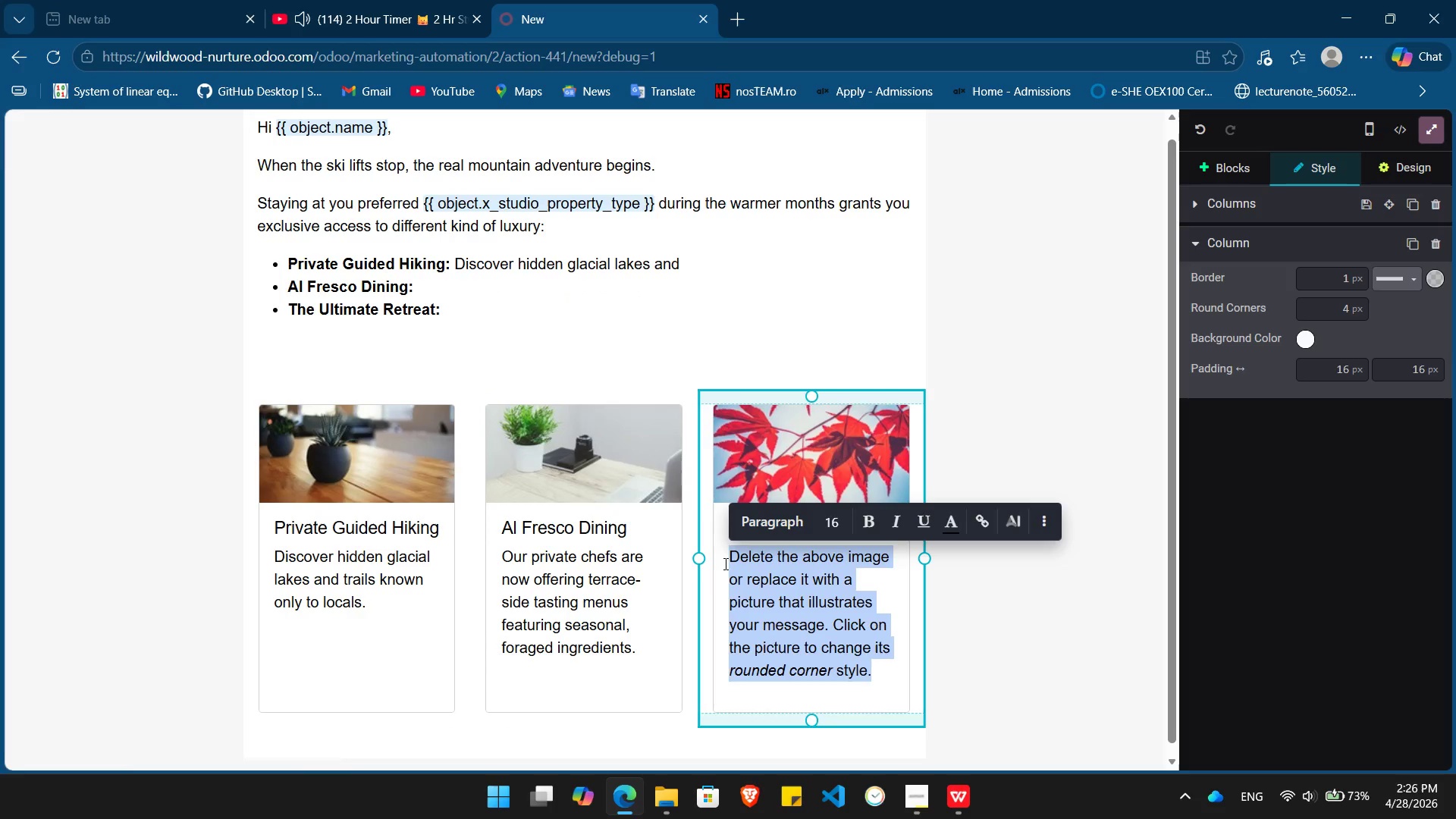 
key(Backspace)
type(Enjoy the high country with no lift lines - just the sound of the breezes through the pines.)
 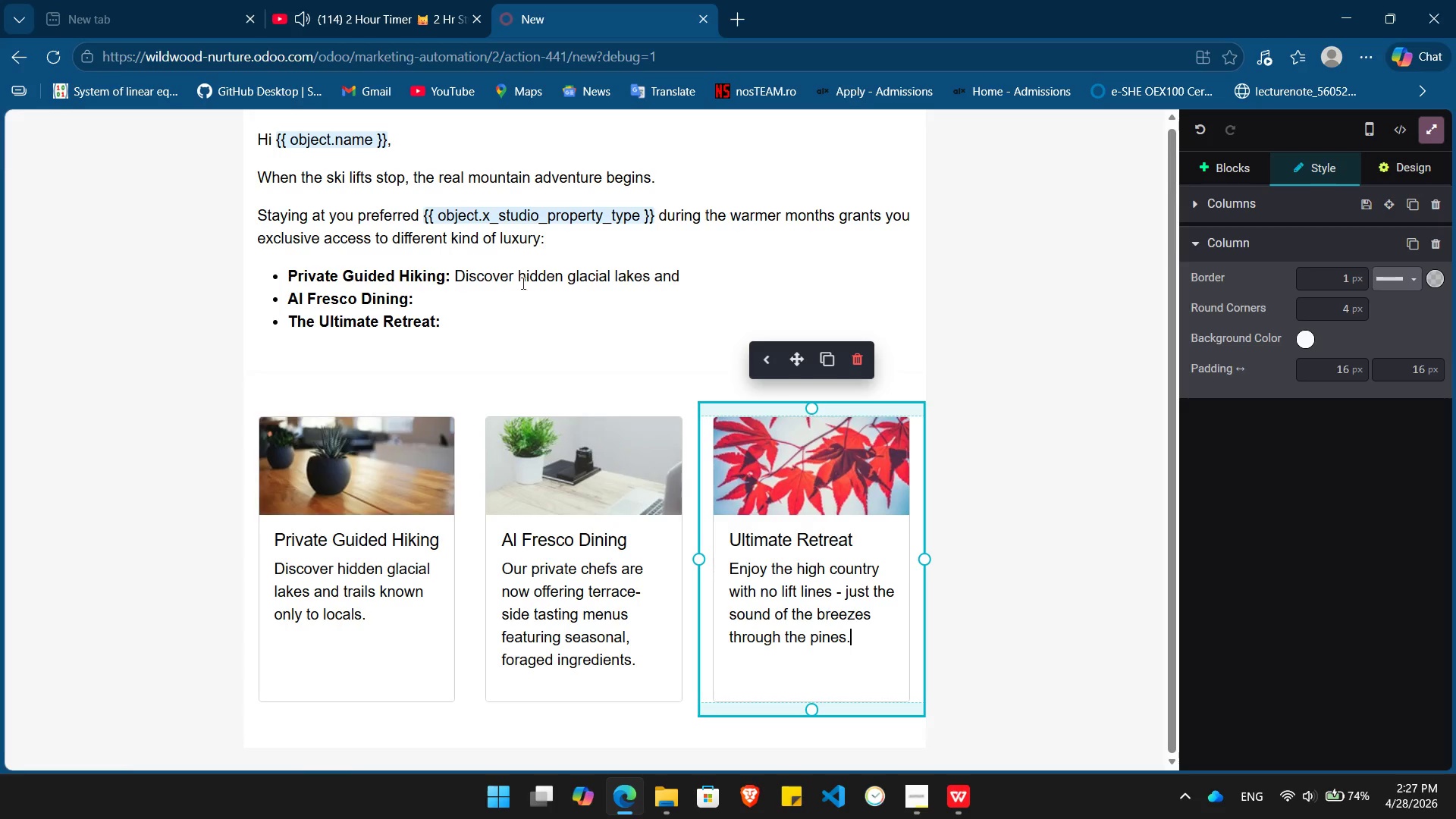 
left_click_drag(start_coordinate=[475, 338], to_coordinate=[469, 318])
 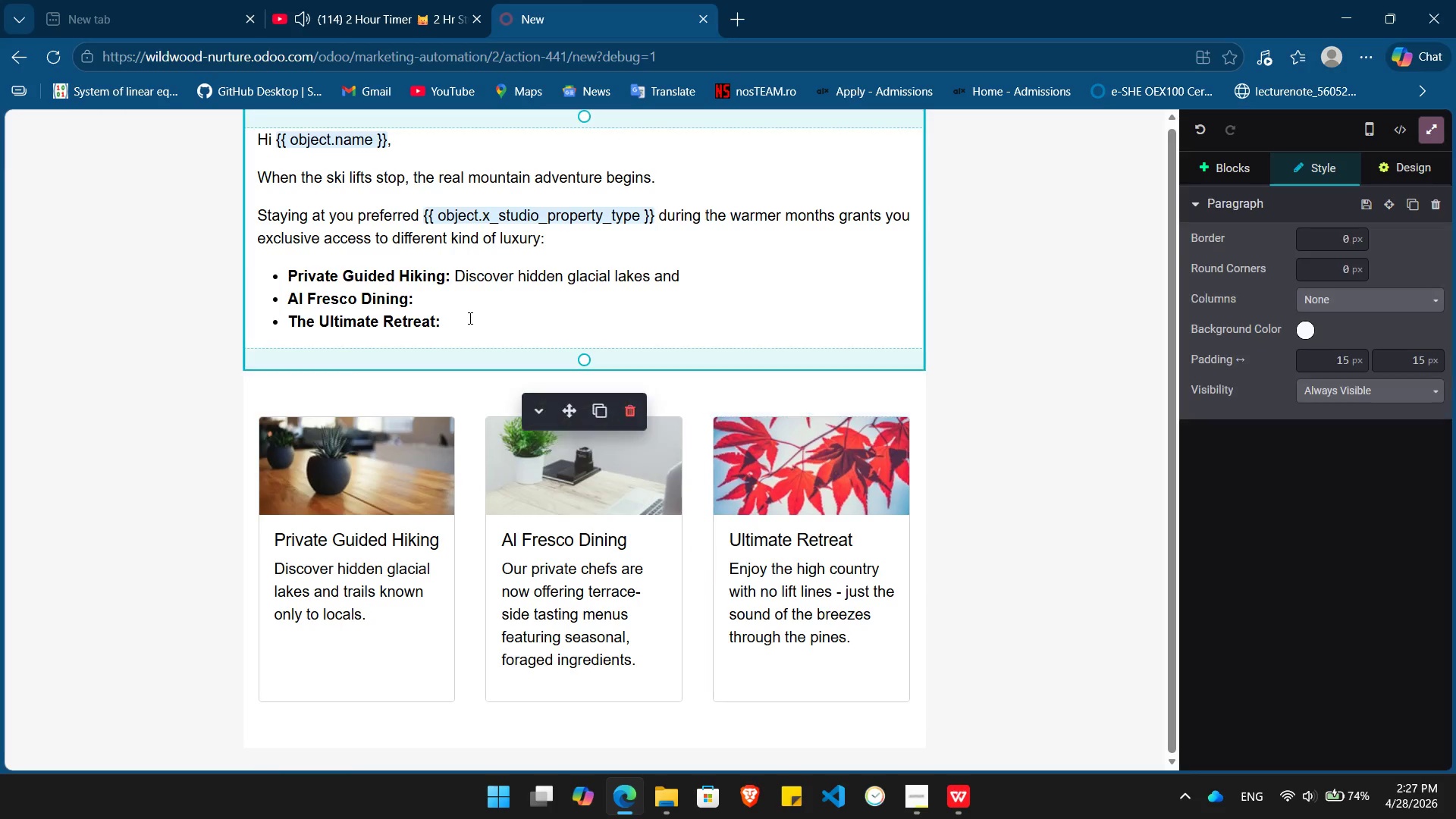 
left_click_drag(start_coordinate=[469, 318], to_coordinate=[264, 273])
 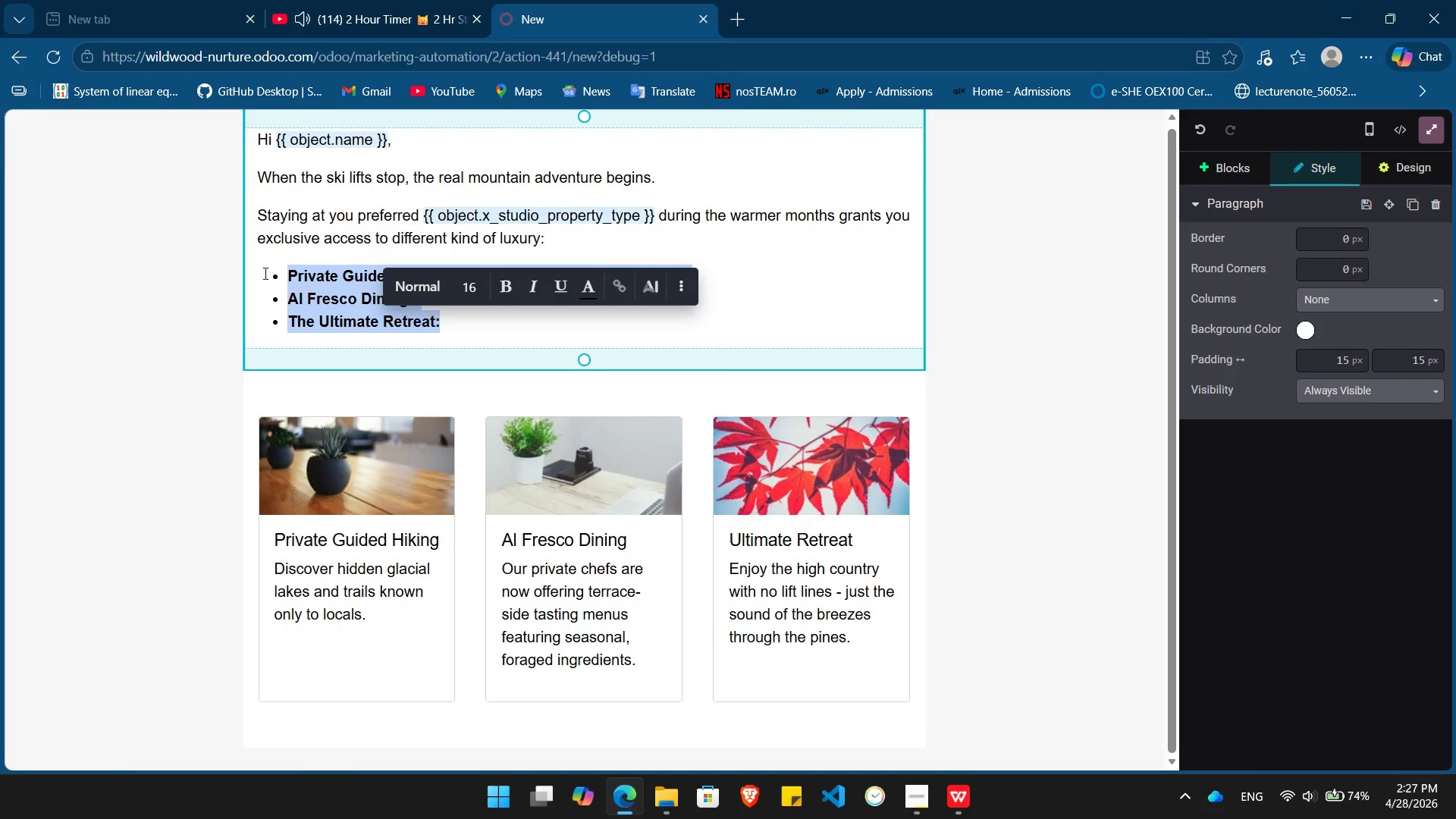 
key(Backspace)
 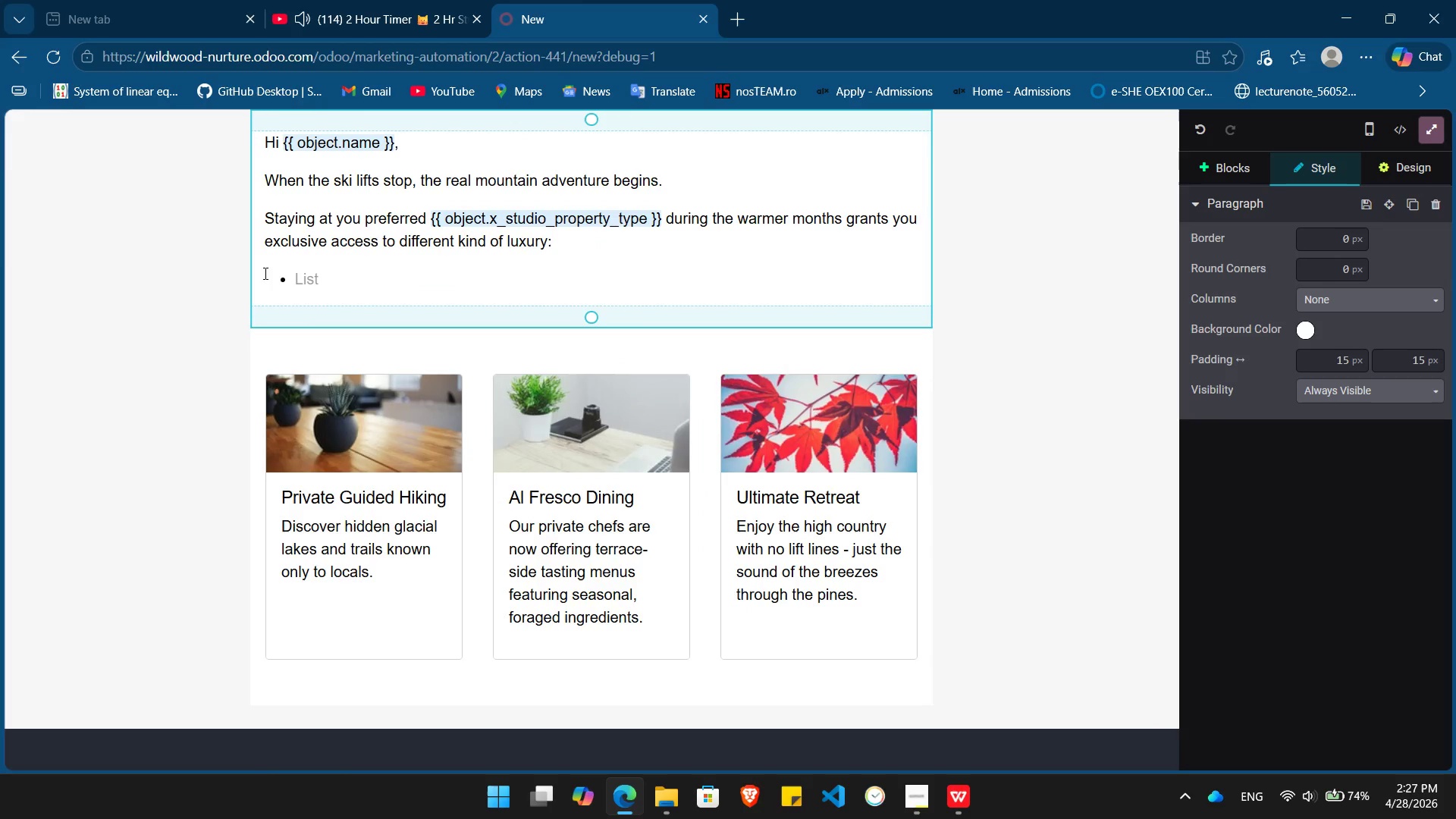 
key(Backspace)
 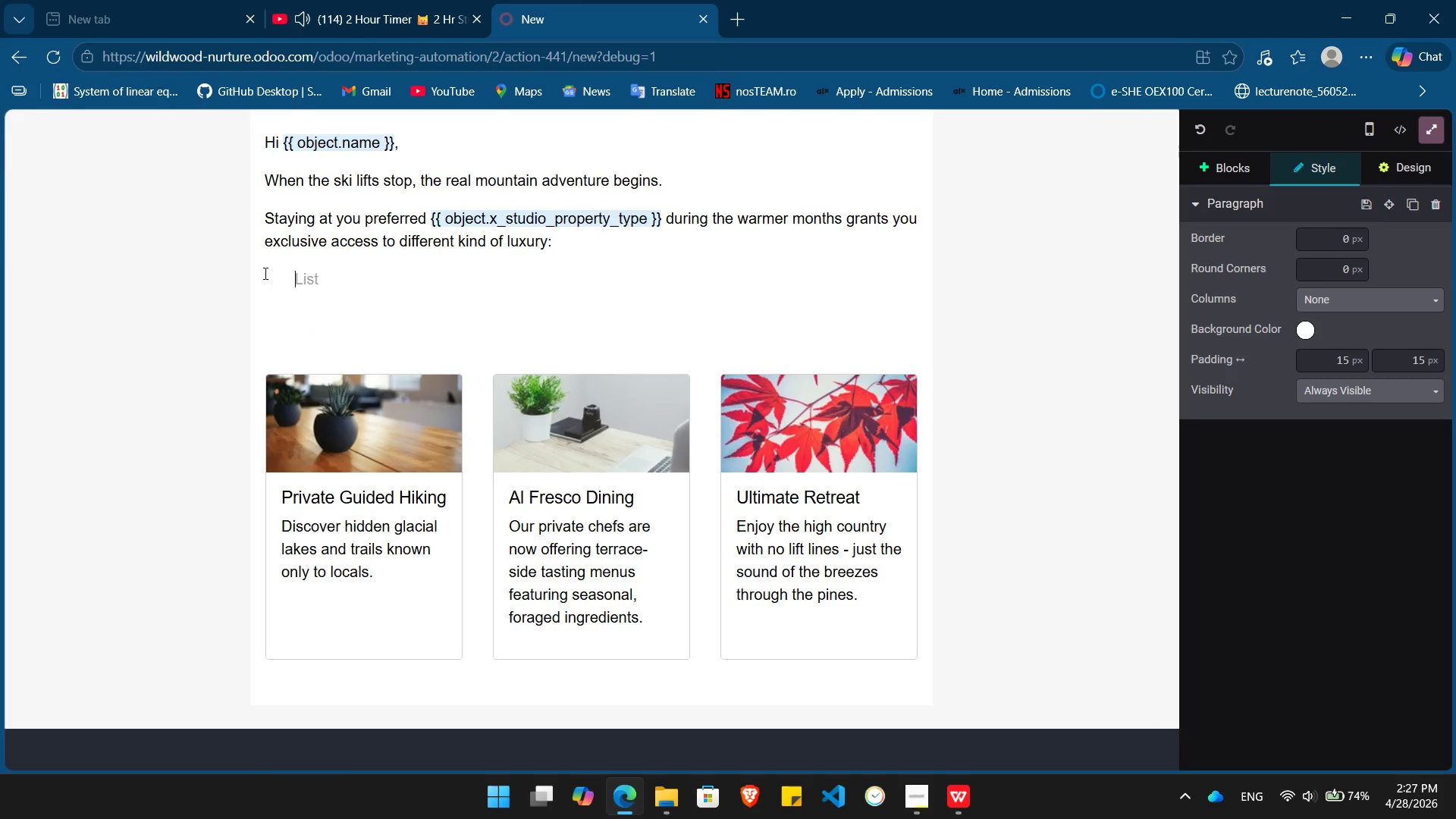 
key(Backspace)
 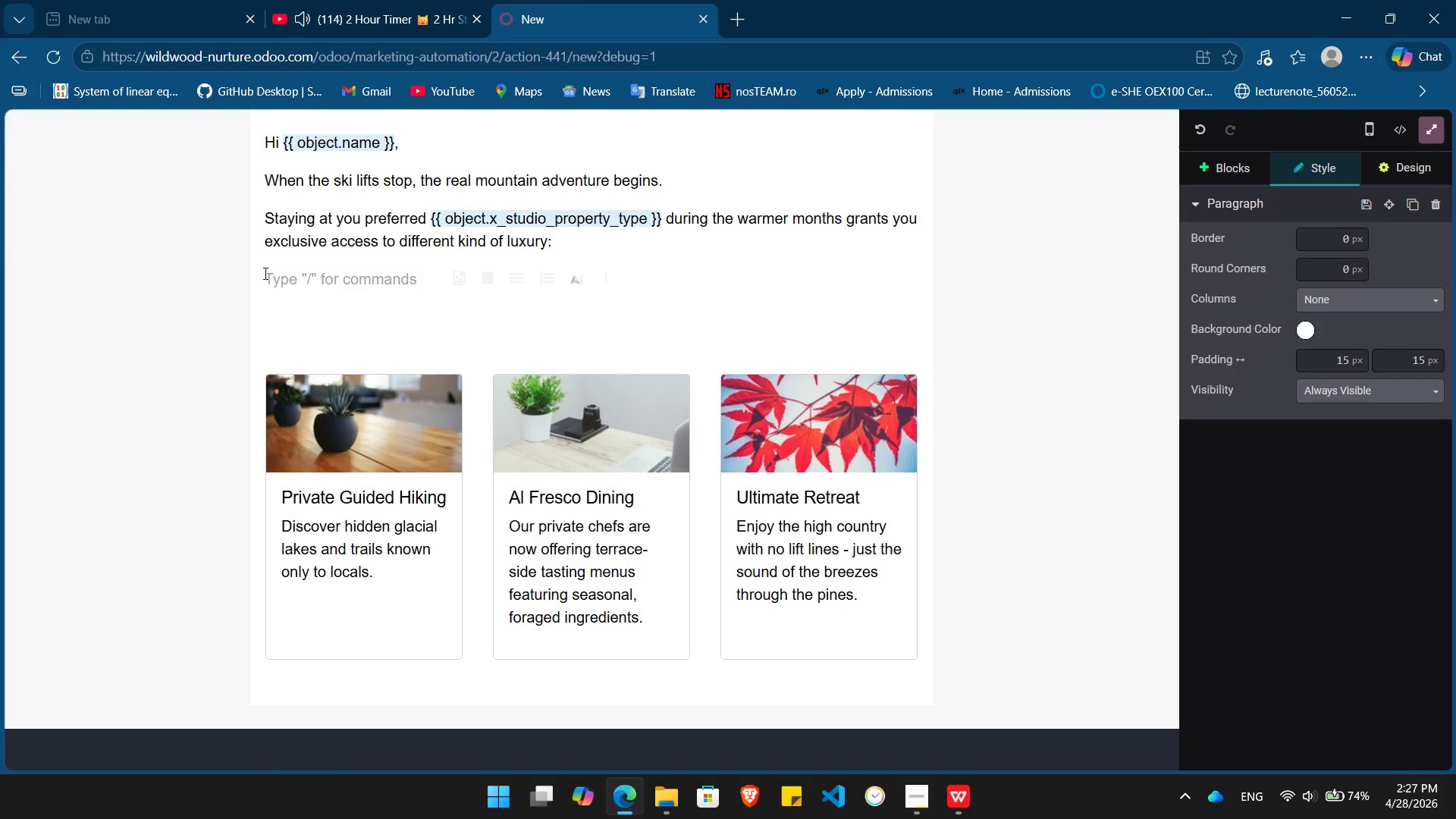 
key(Backspace)
 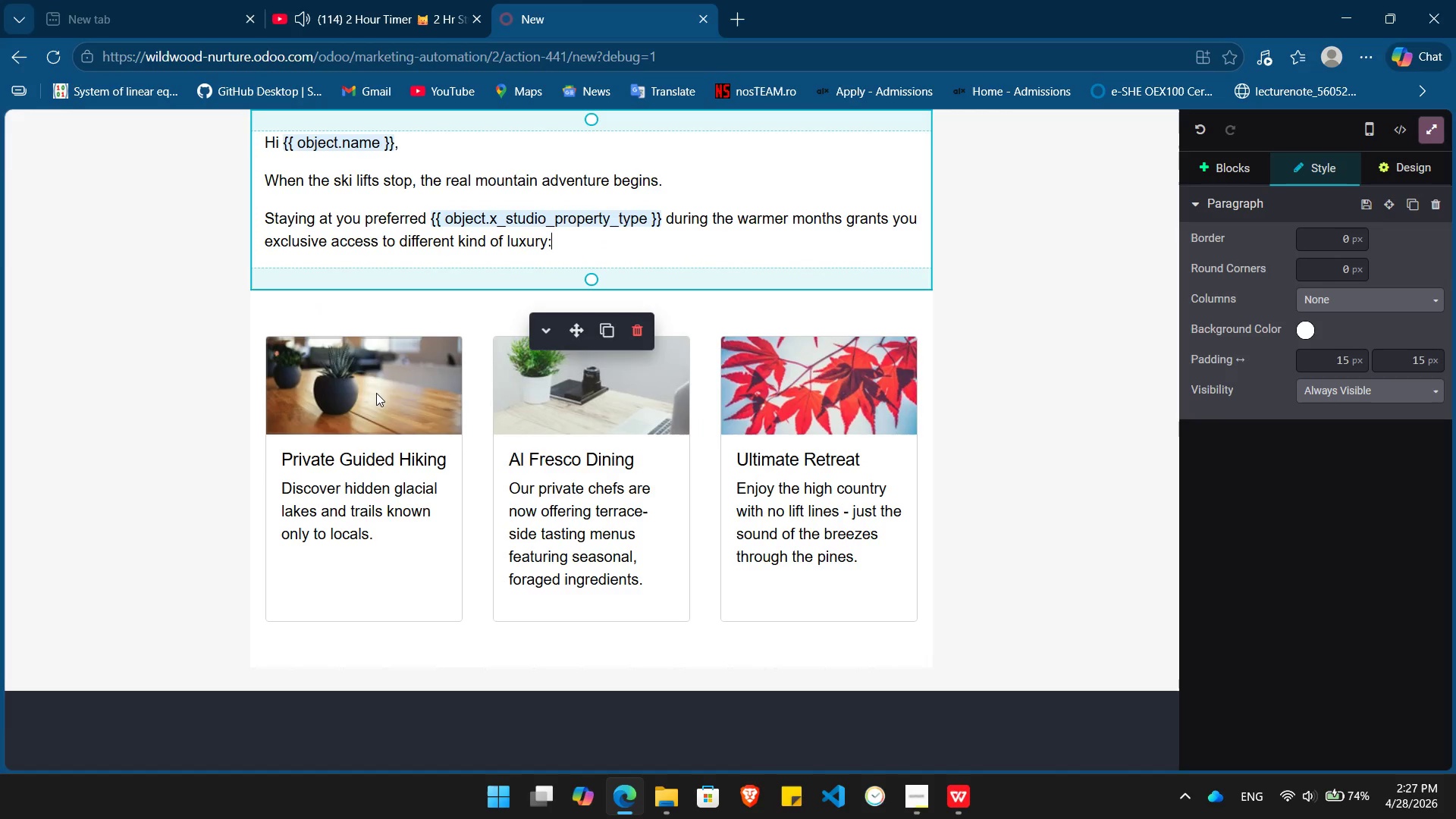 
double_click([376, 393])
 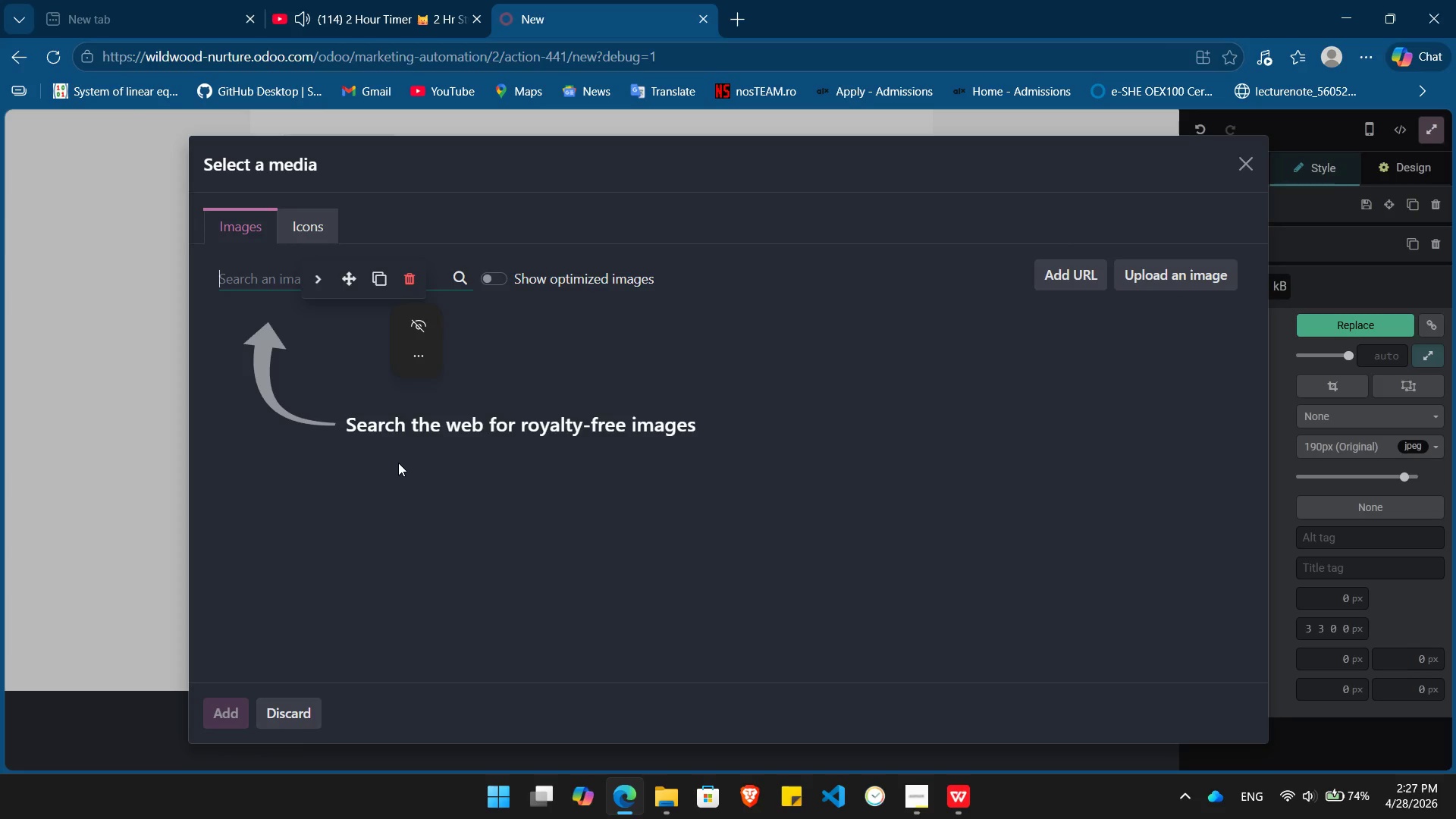 
wait(5.23)
 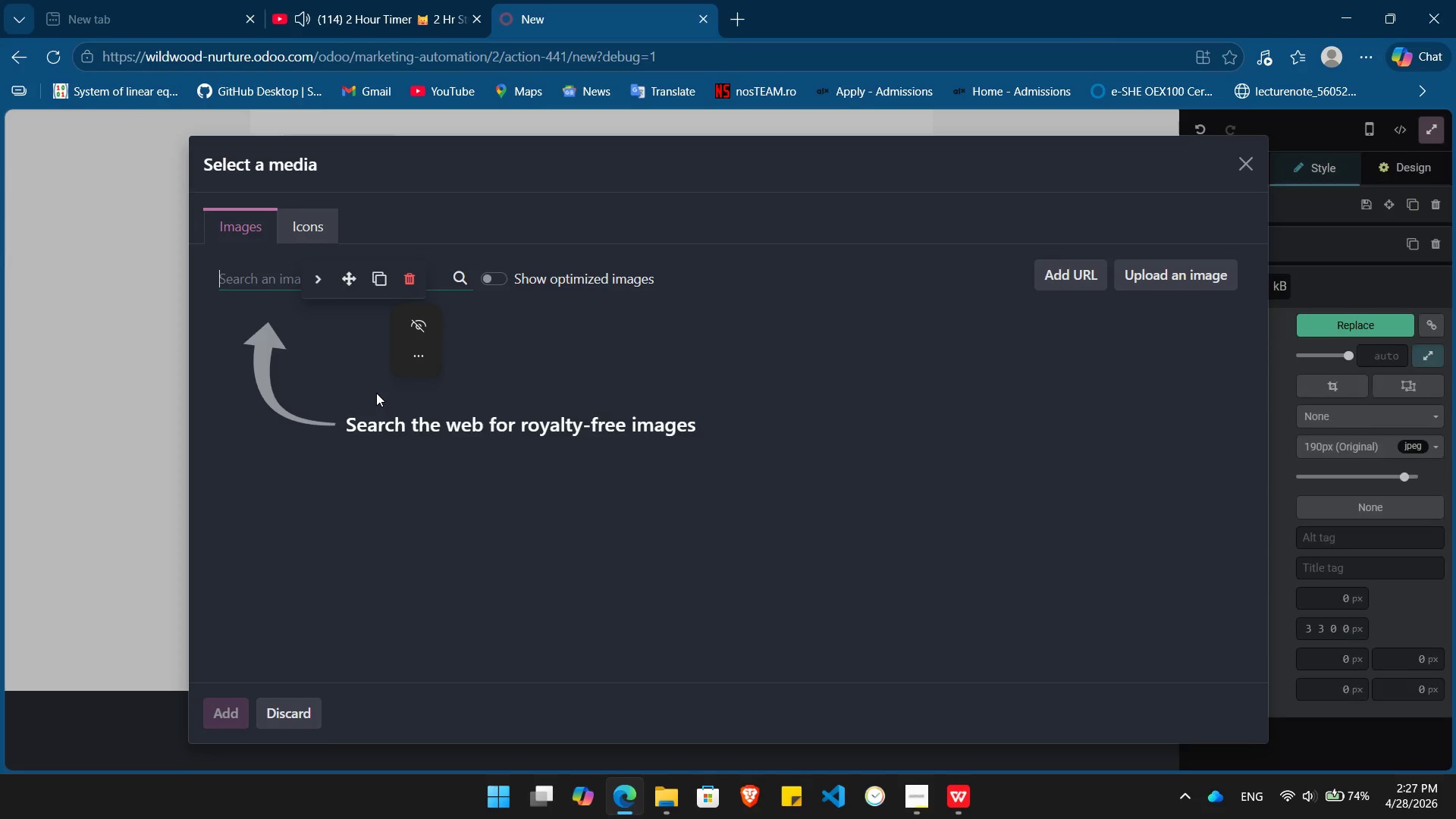 
type(lake)
 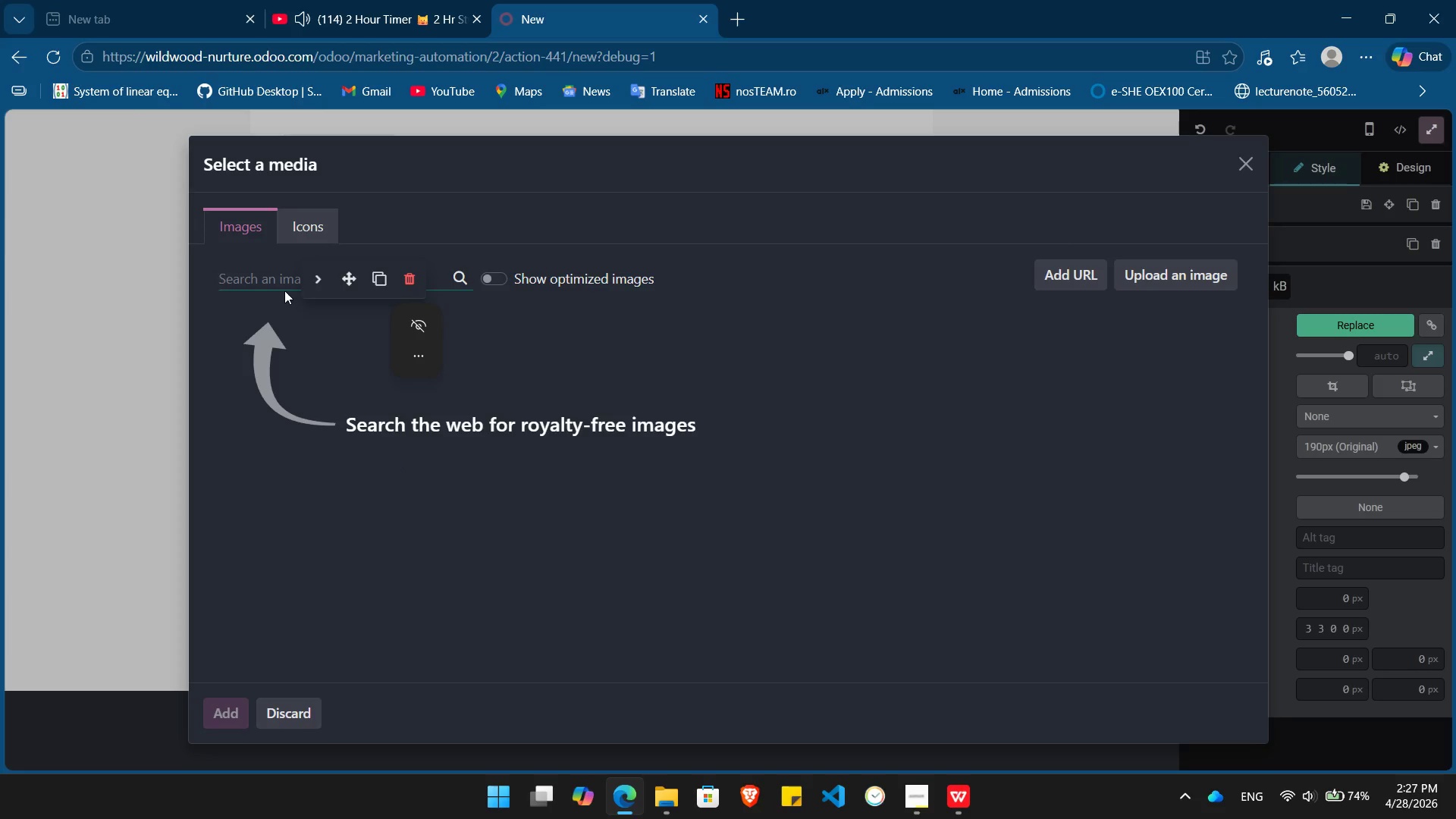 
left_click([259, 278])
 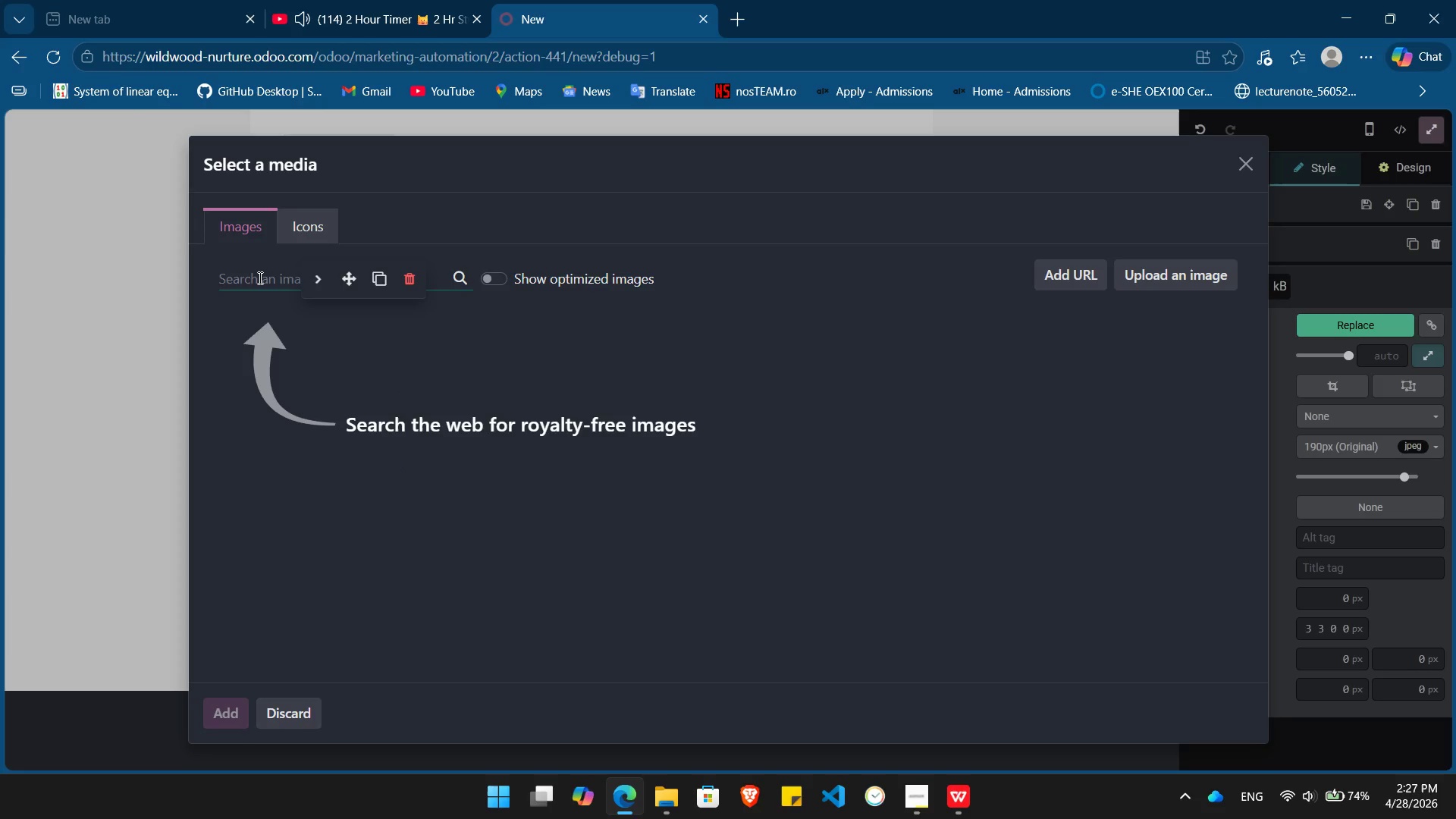 
type(lake)
 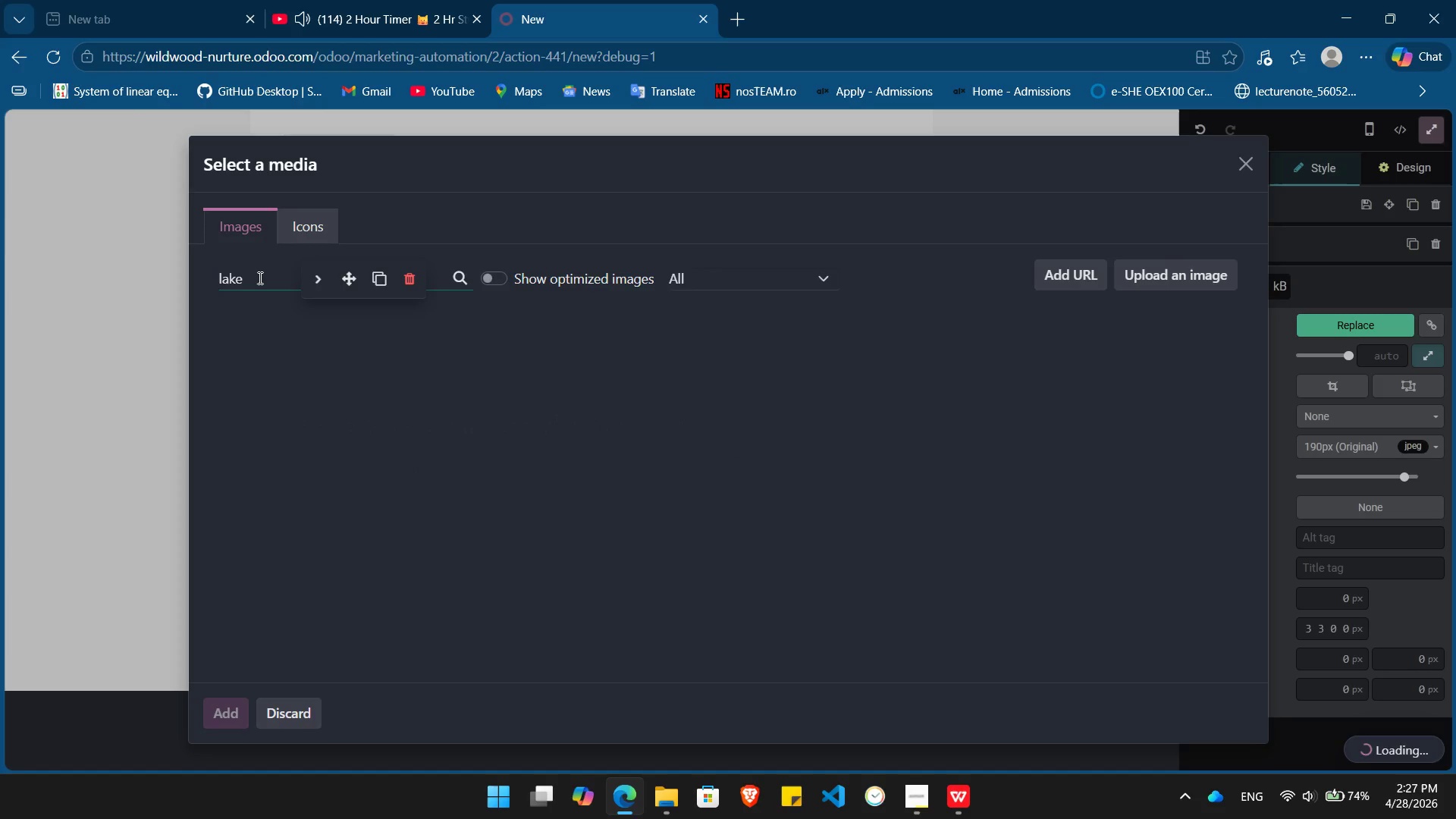 
wait(8.03)
 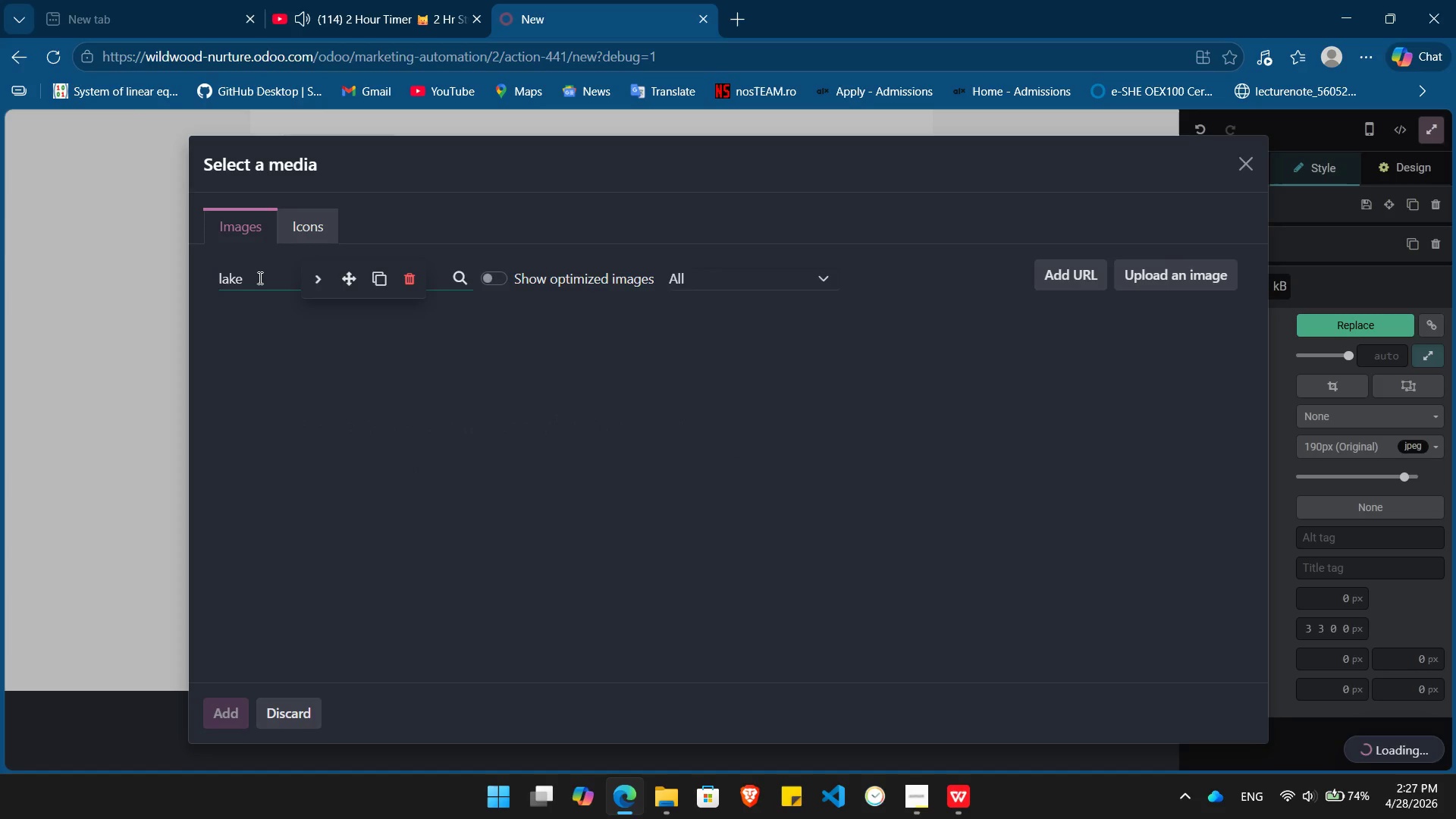 
mouse_move([500, 430])
 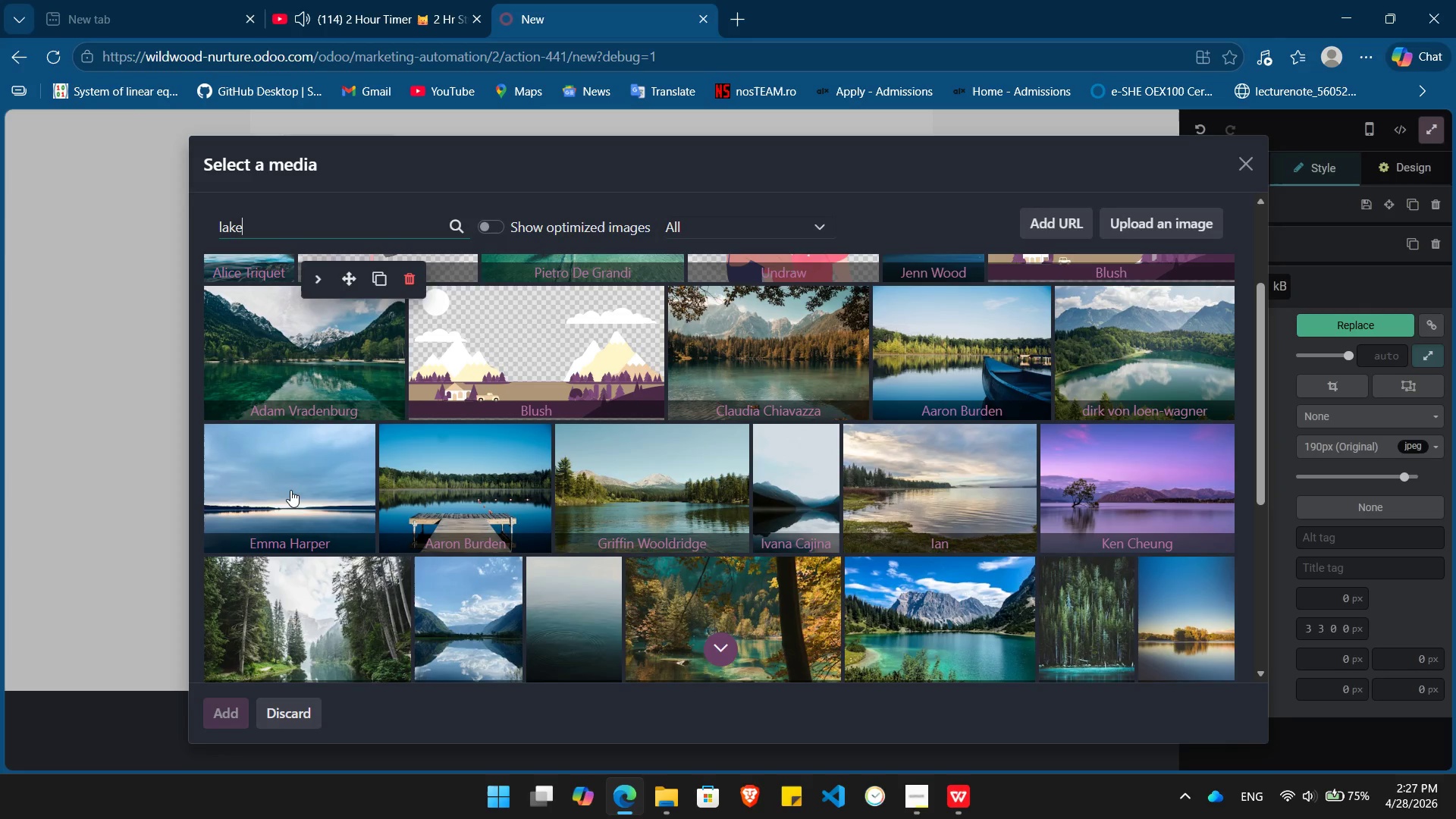 
left_click([290, 490])
 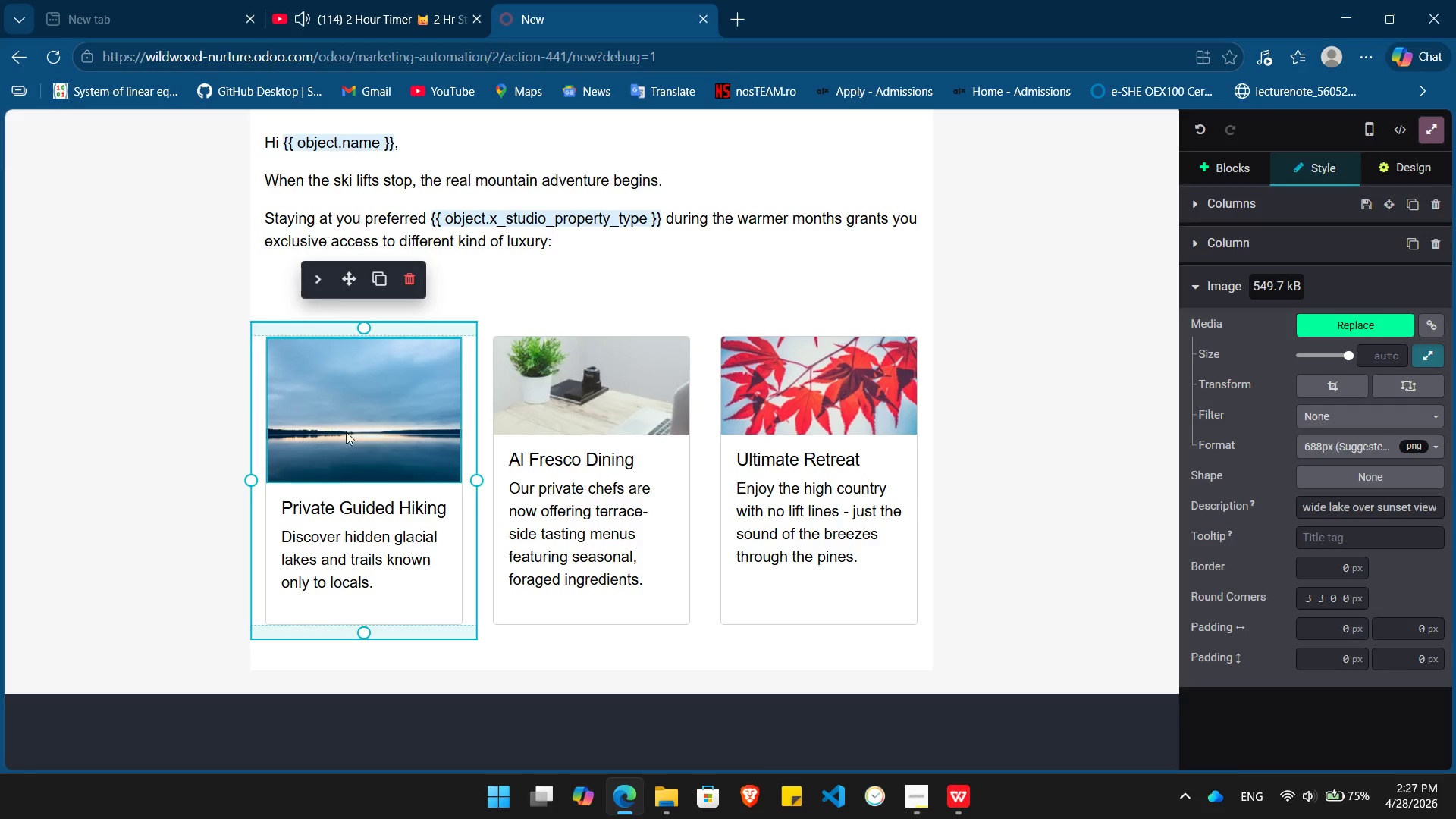 
wait(10.44)
 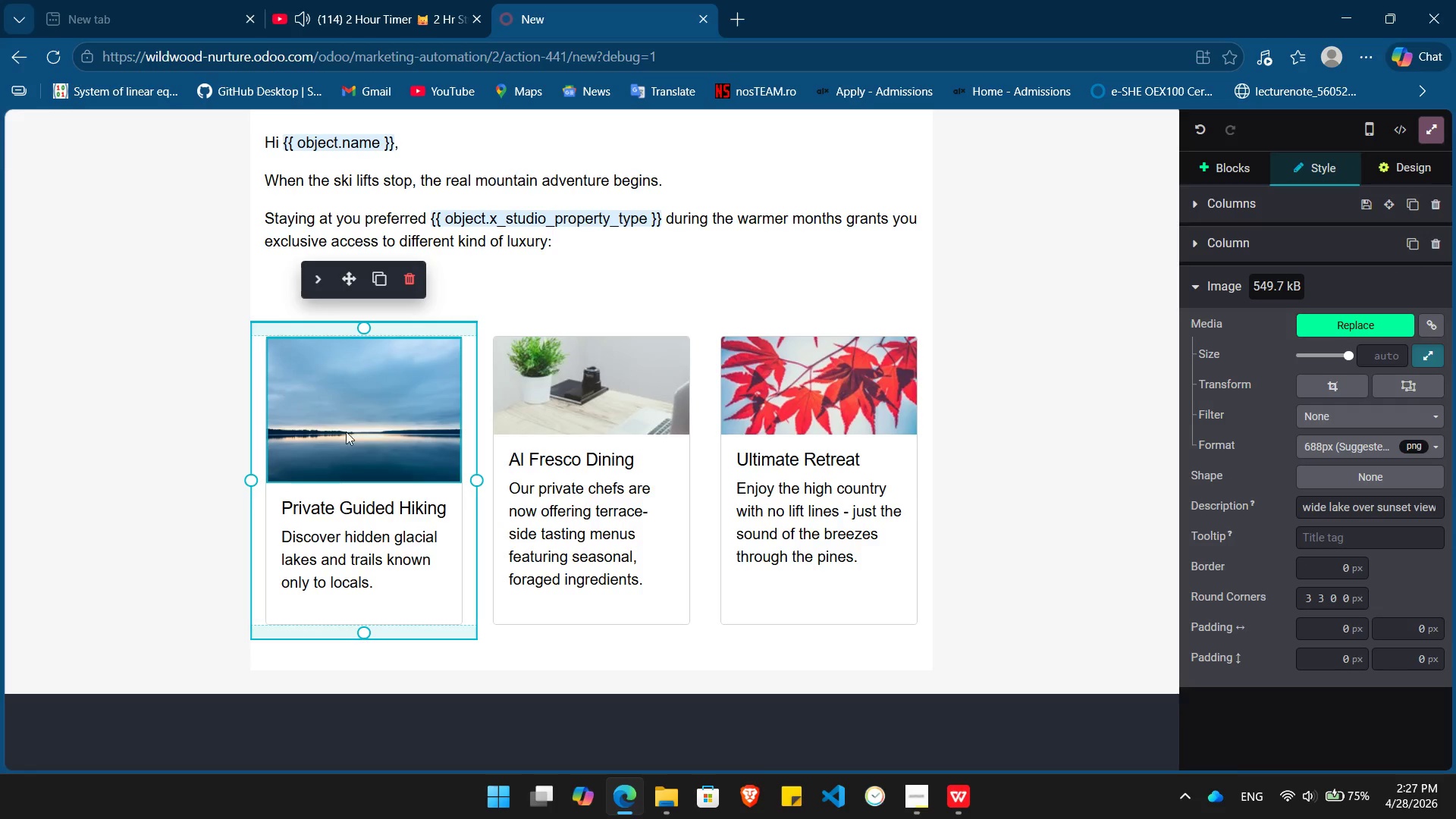 
left_click([585, 370])
 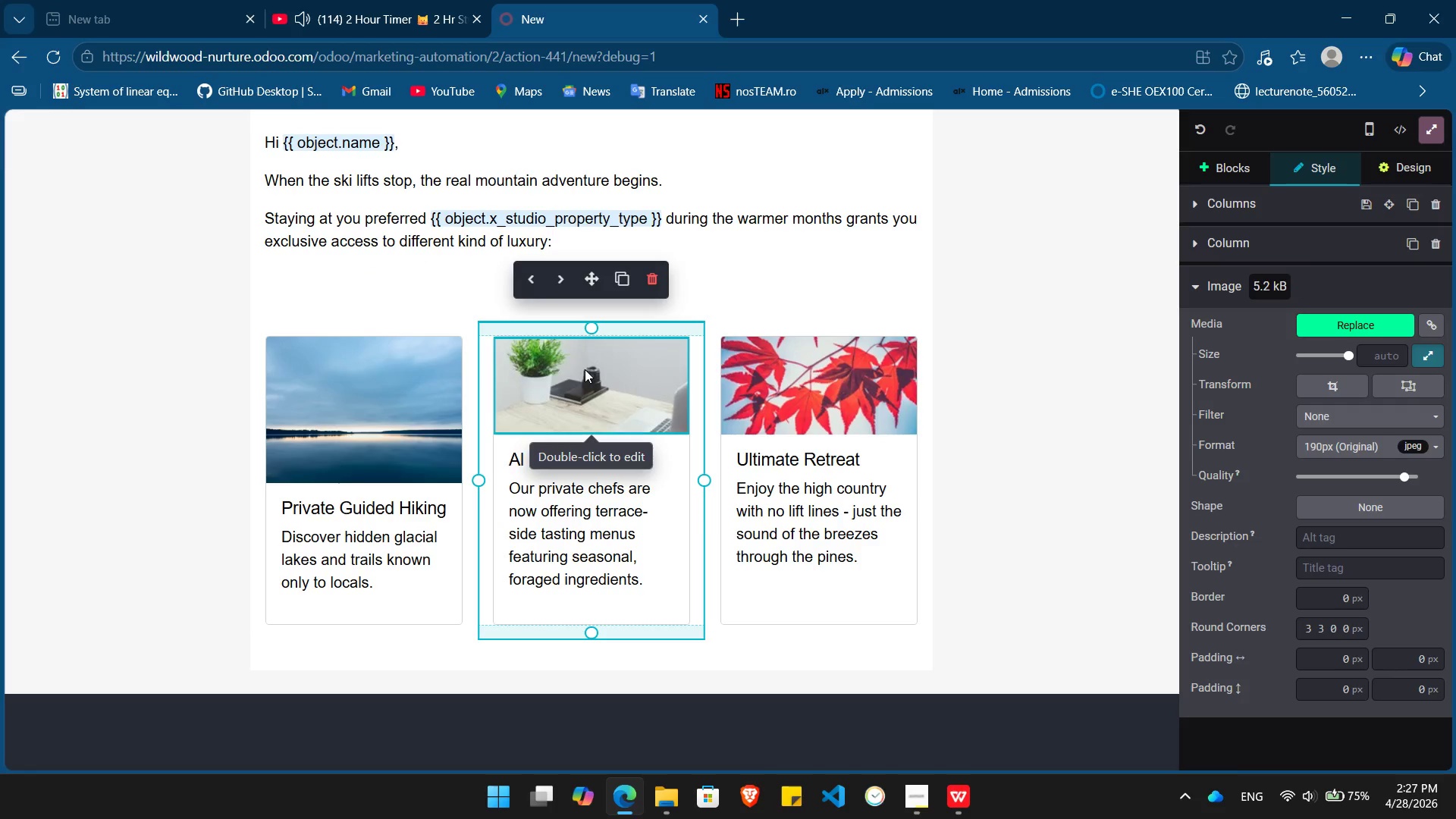 
double_click([585, 369])
 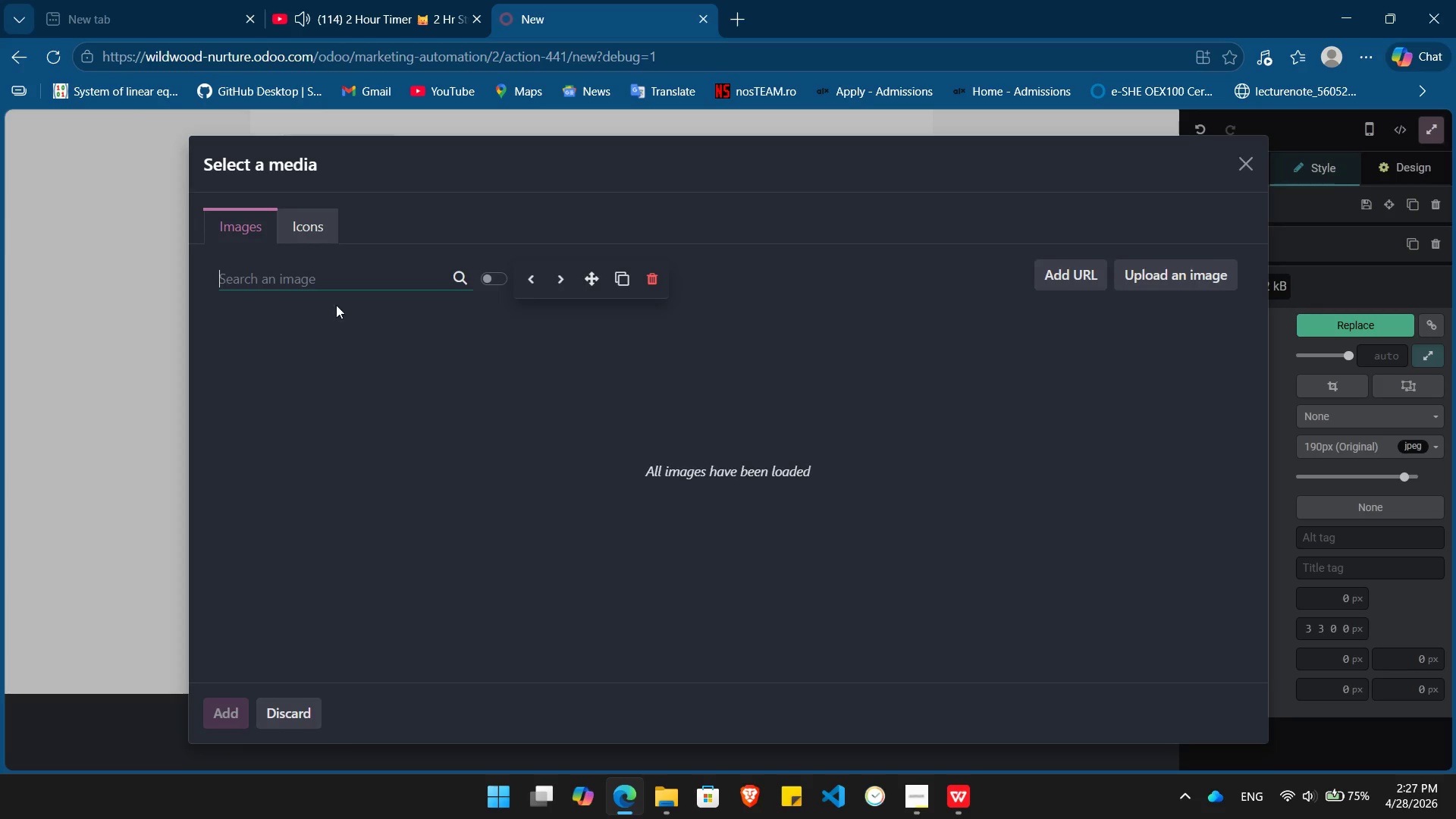 
left_click([307, 279])
 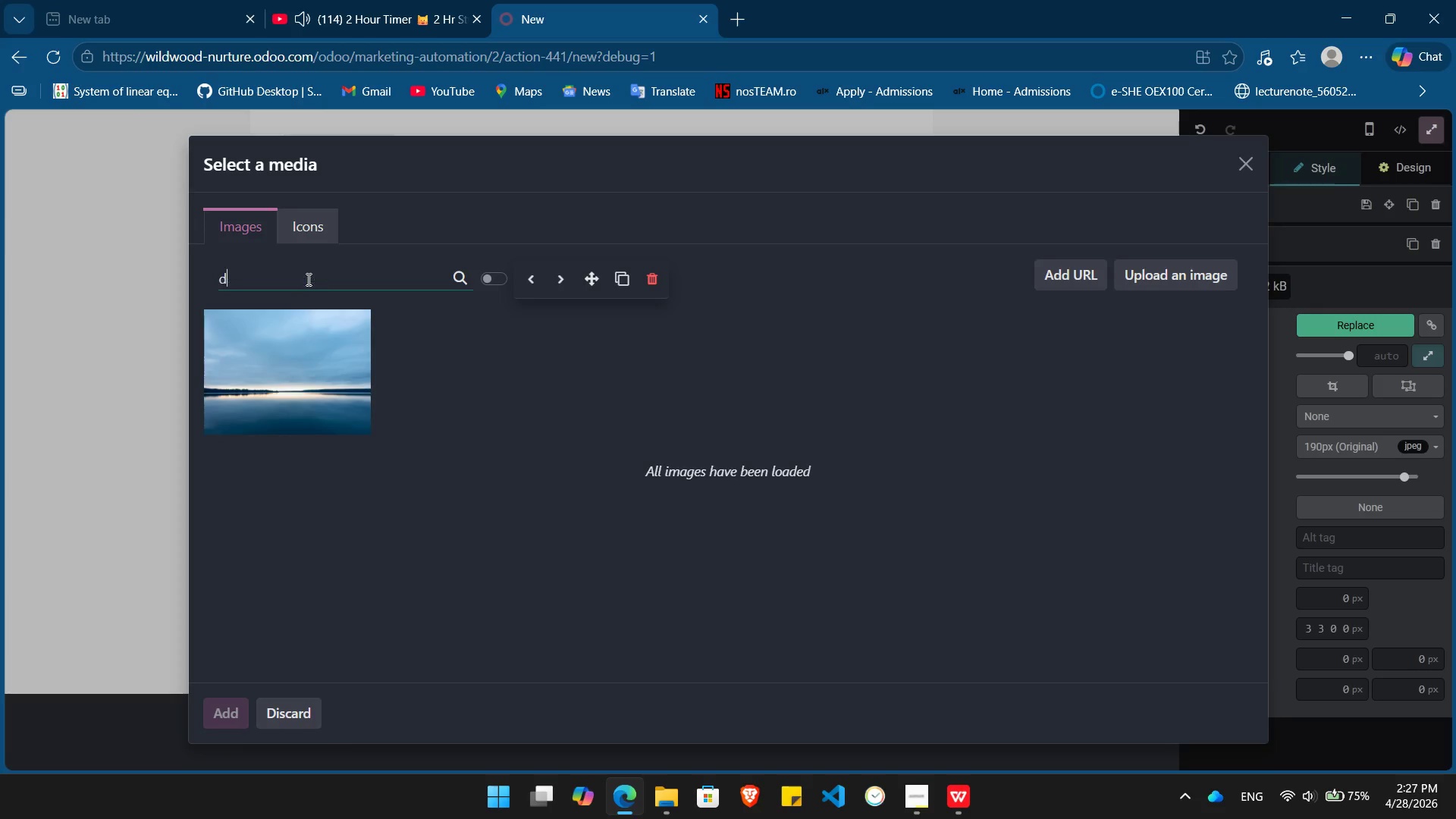 
type(dinning)
 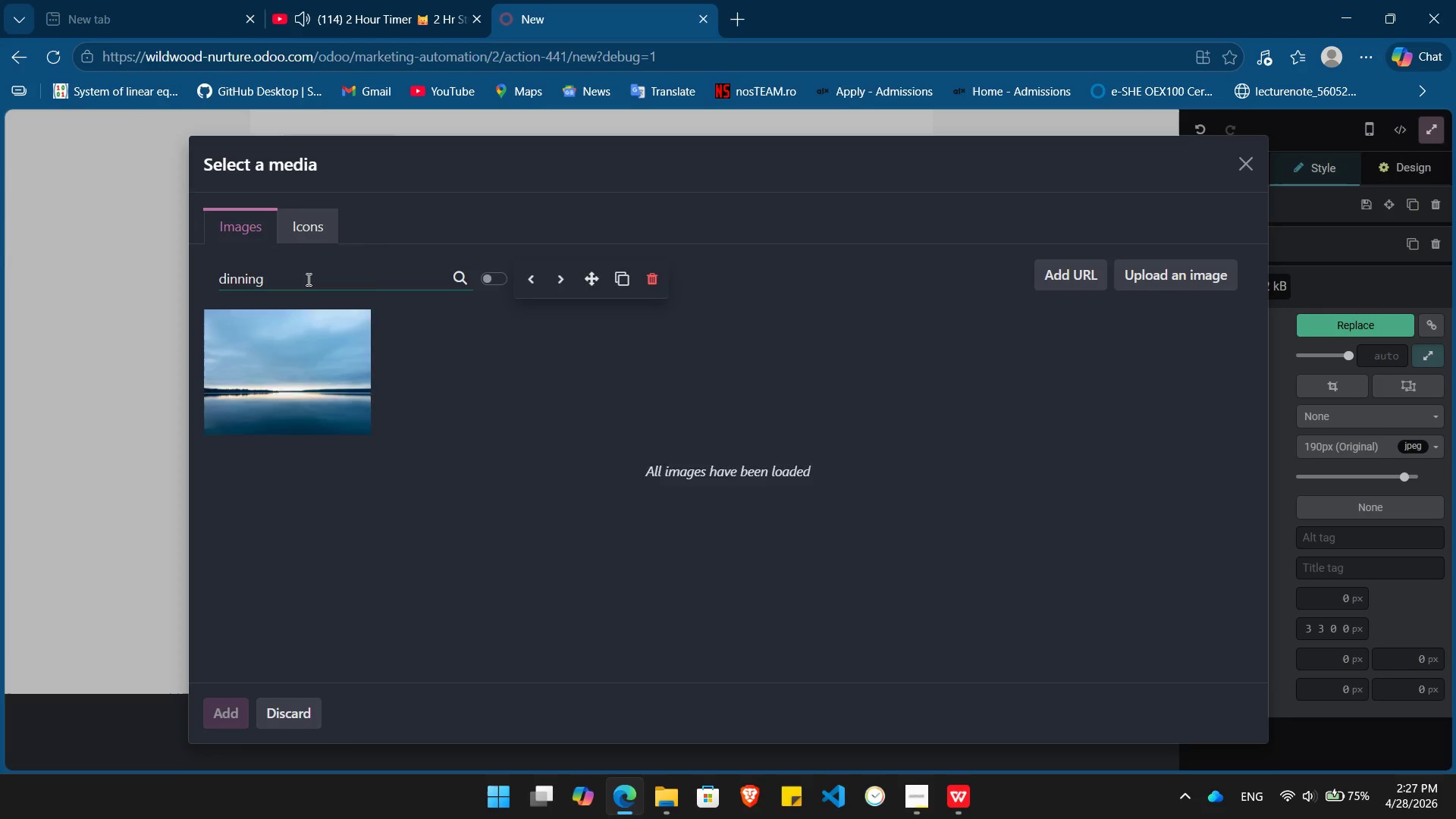 
key(Enter)
 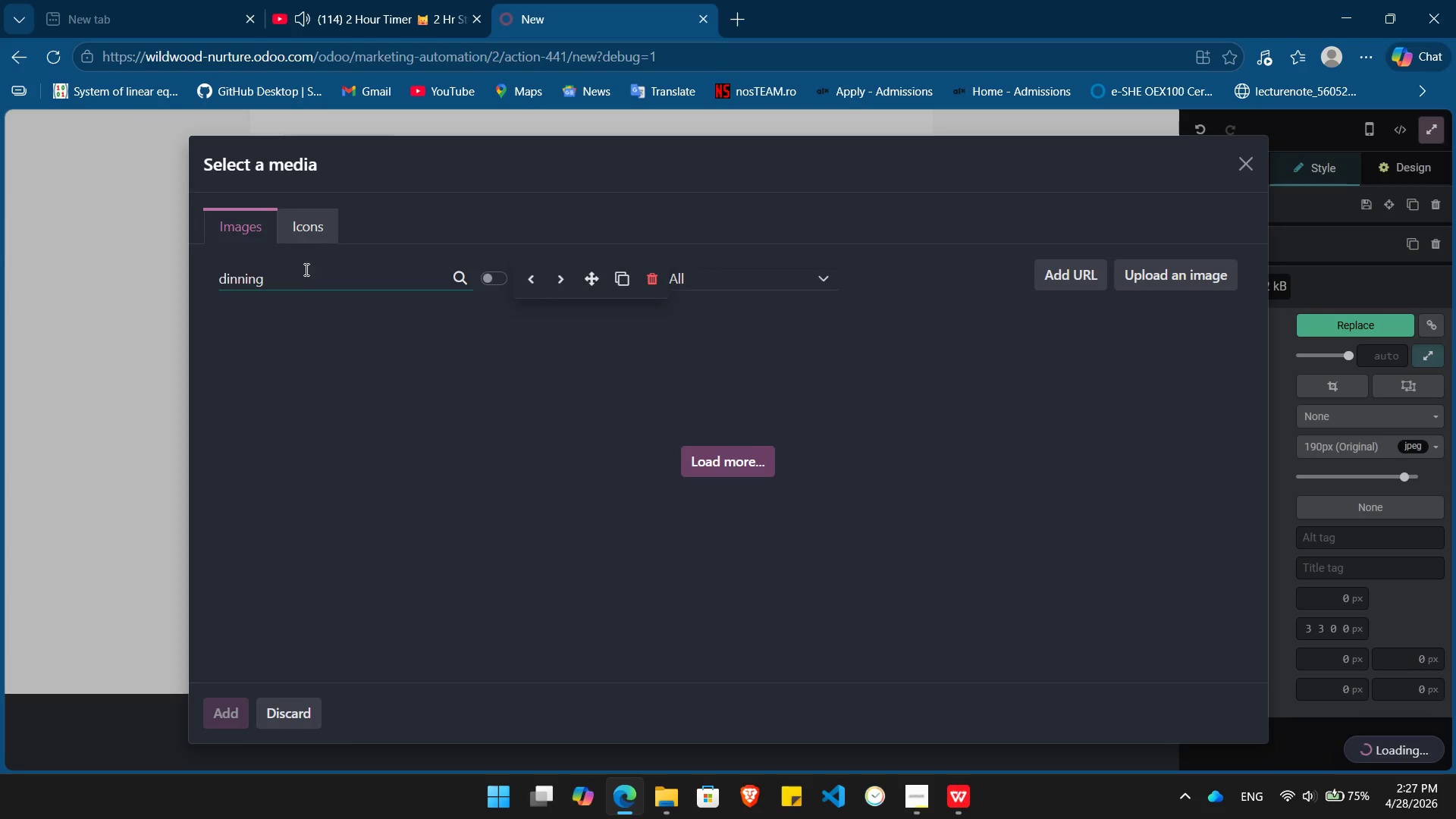 
mouse_move([311, 280])
 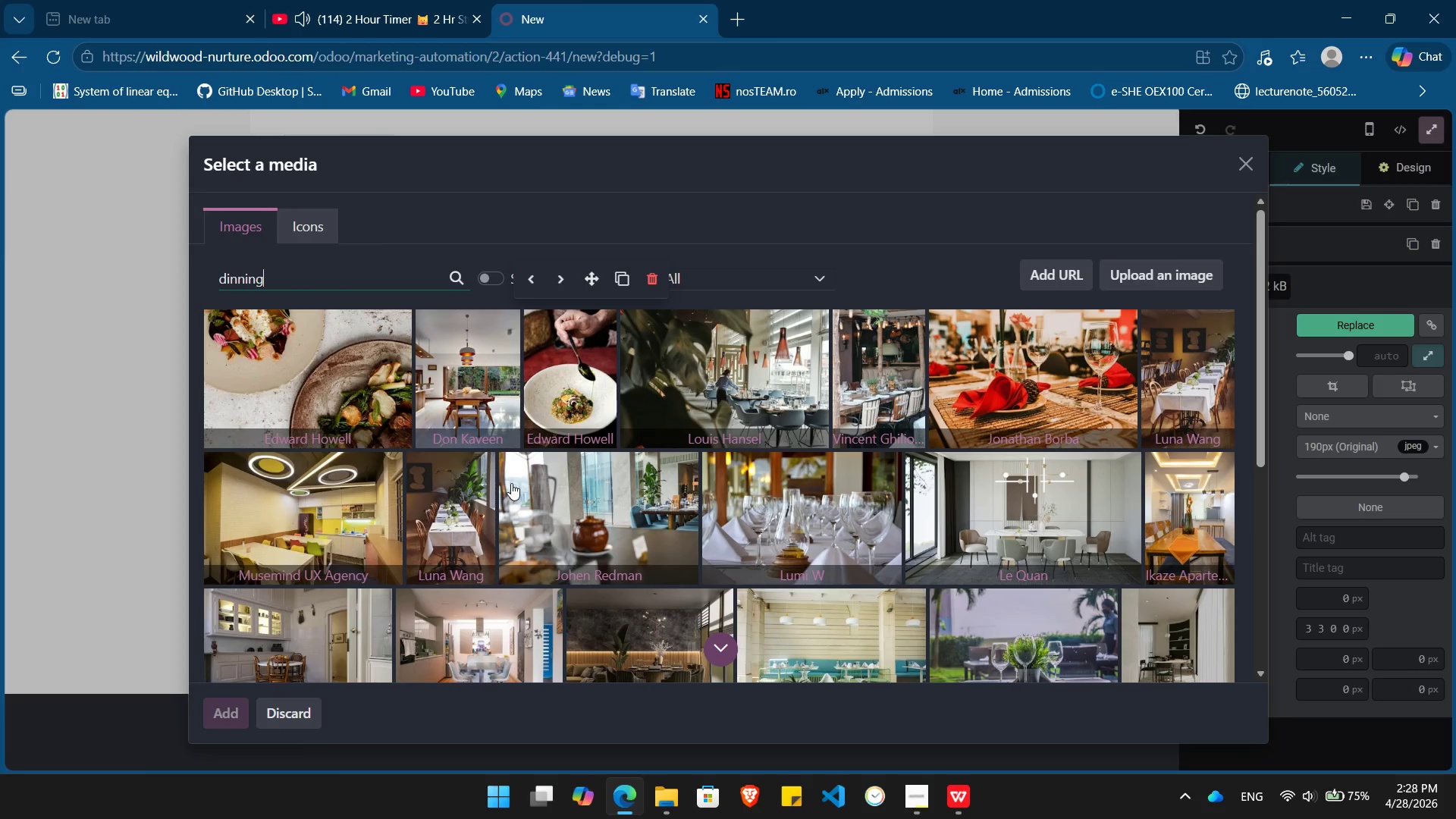 
scroll: coordinate [511, 482], scroll_direction: down, amount: 2.0
 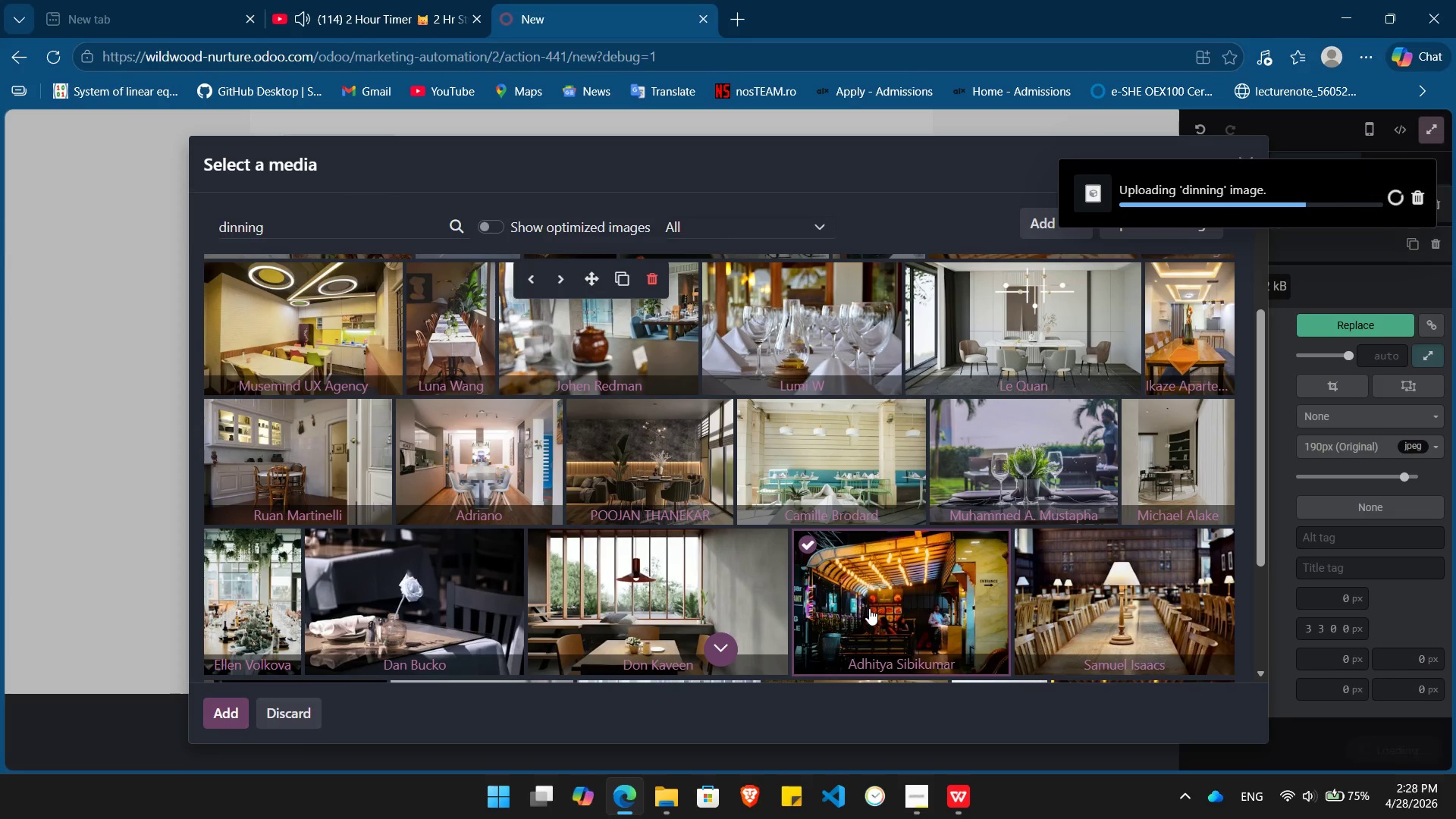 
mouse_move([846, 576])
 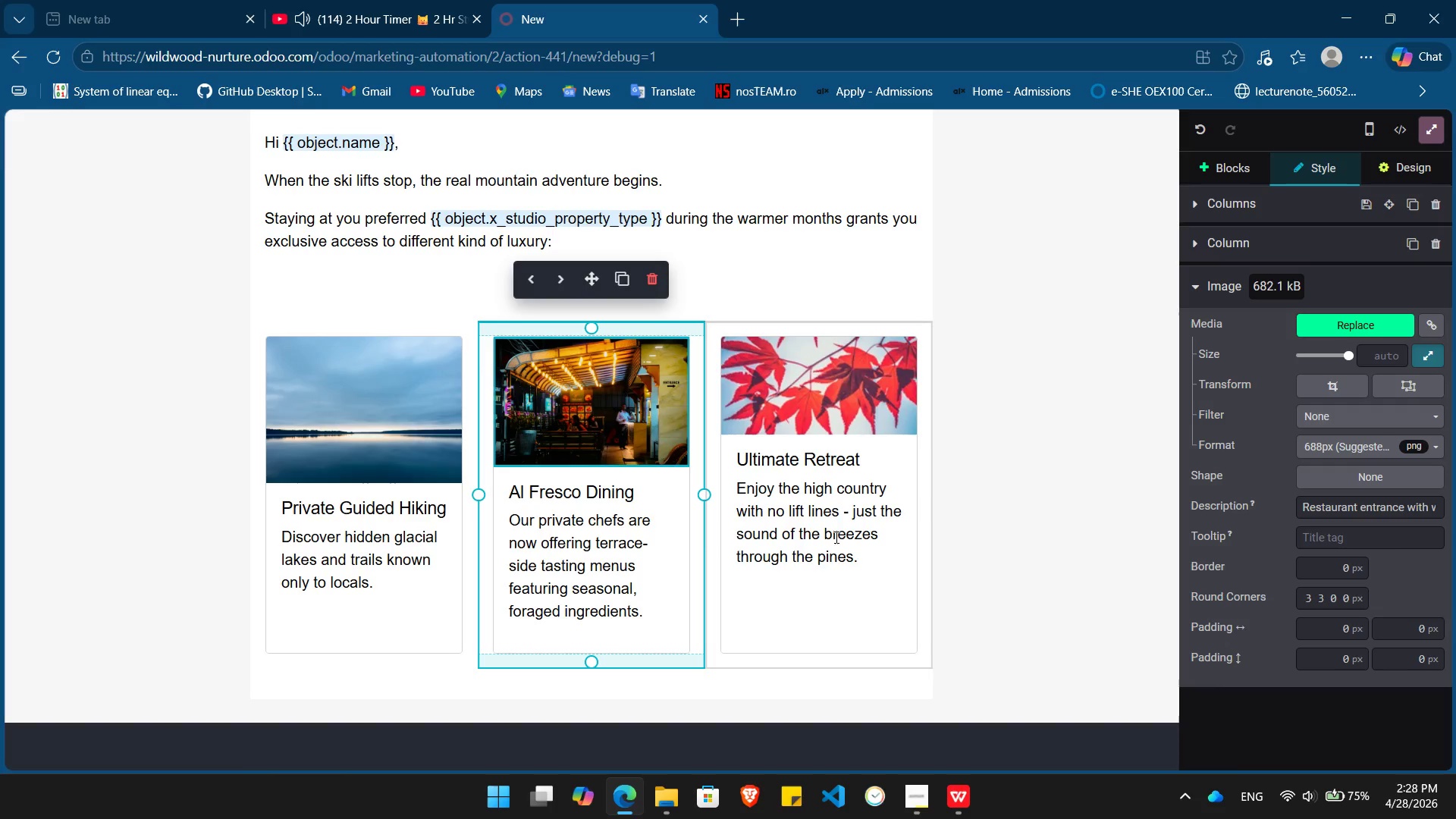 
wait(7.22)
 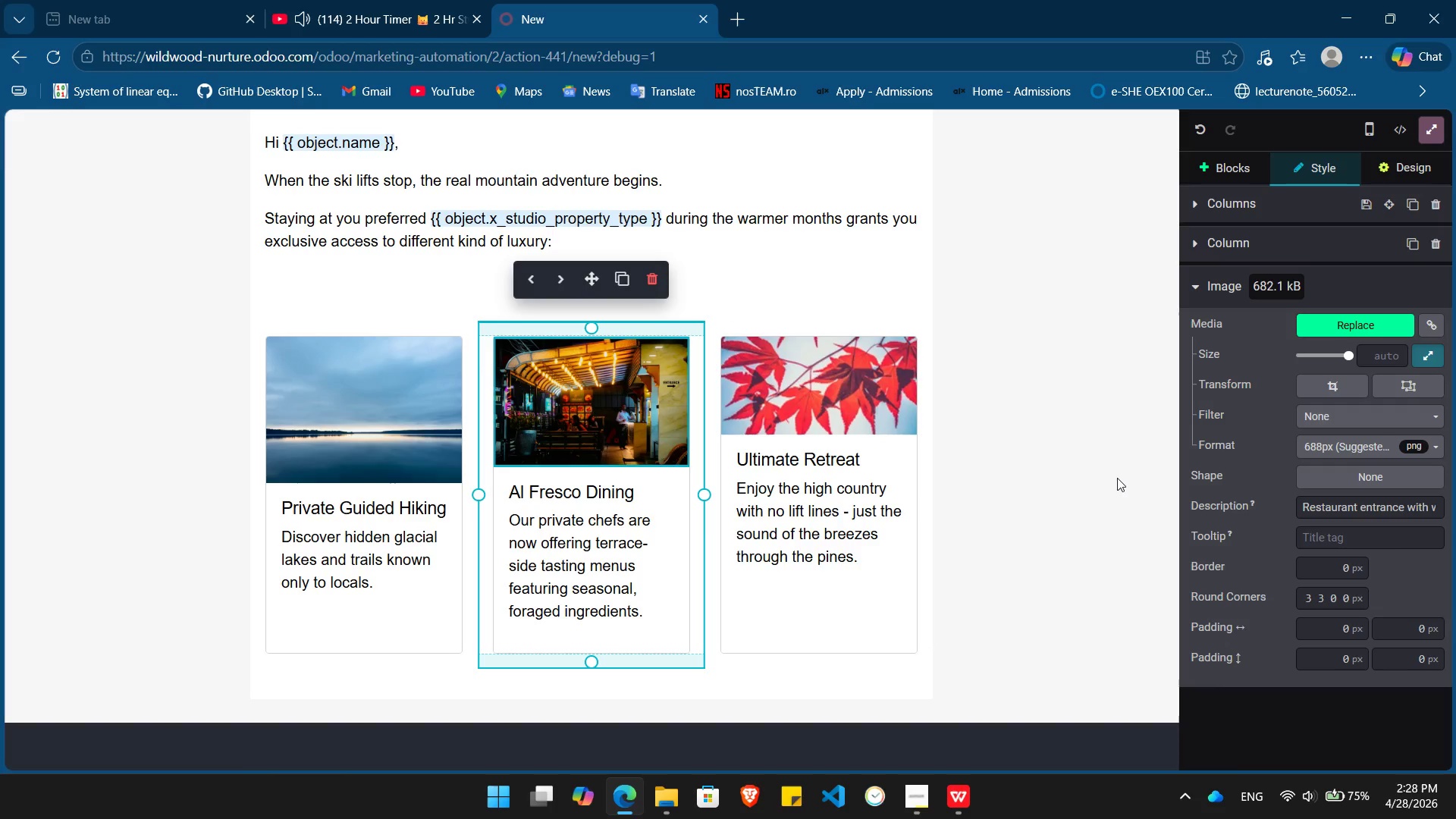 
double_click([811, 375])
 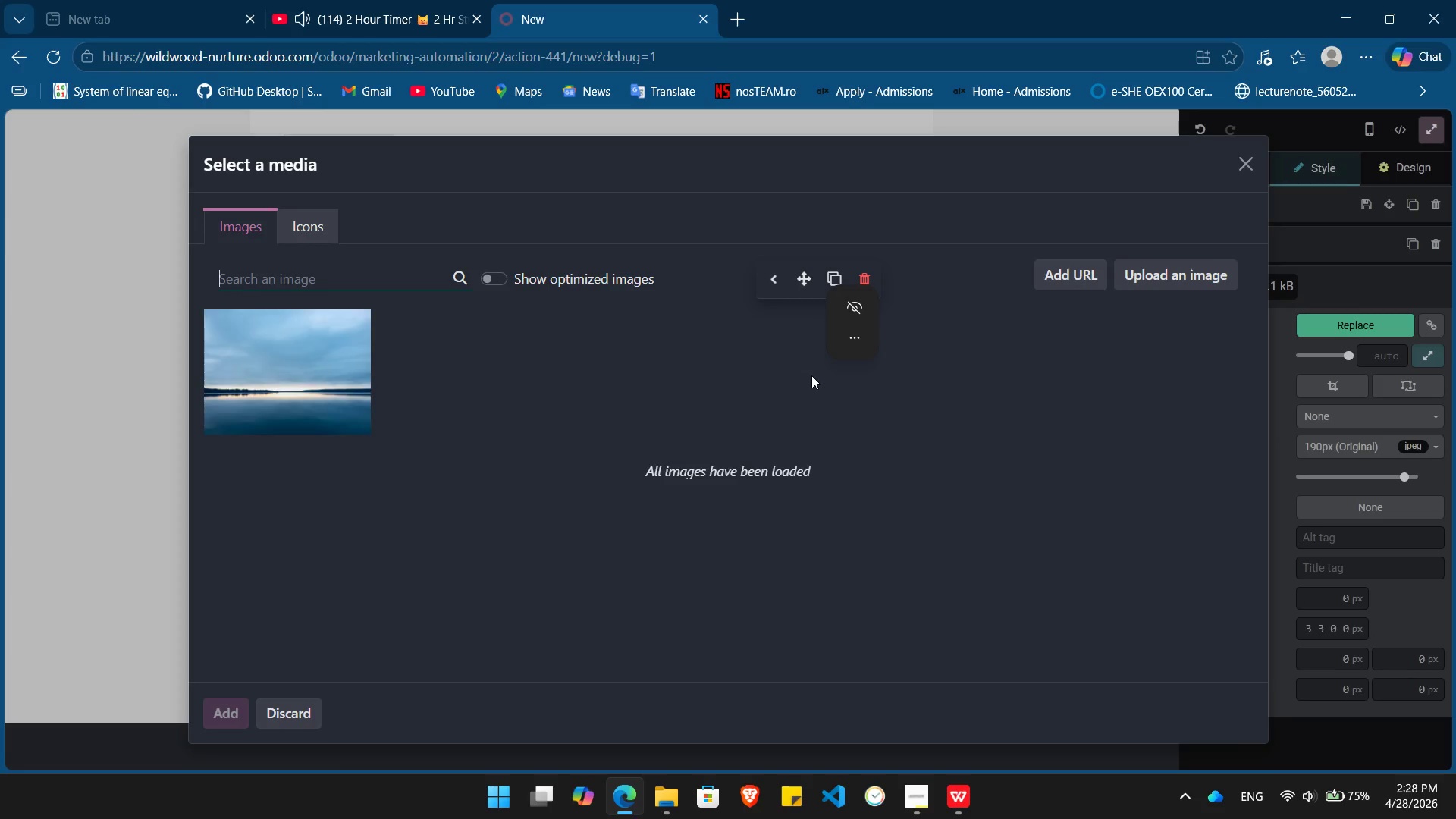 
type(pin)
 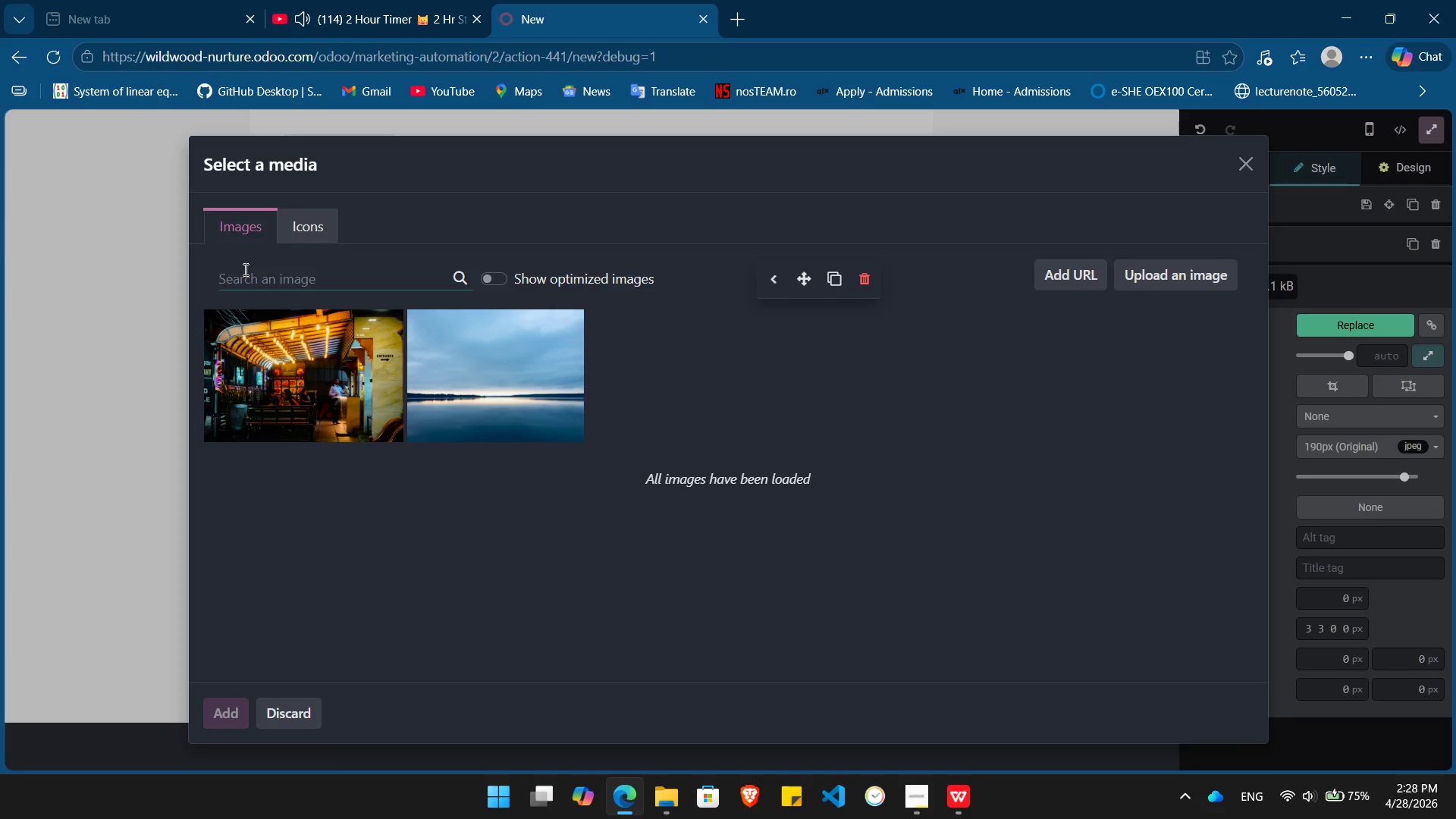 
left_click([253, 271])
 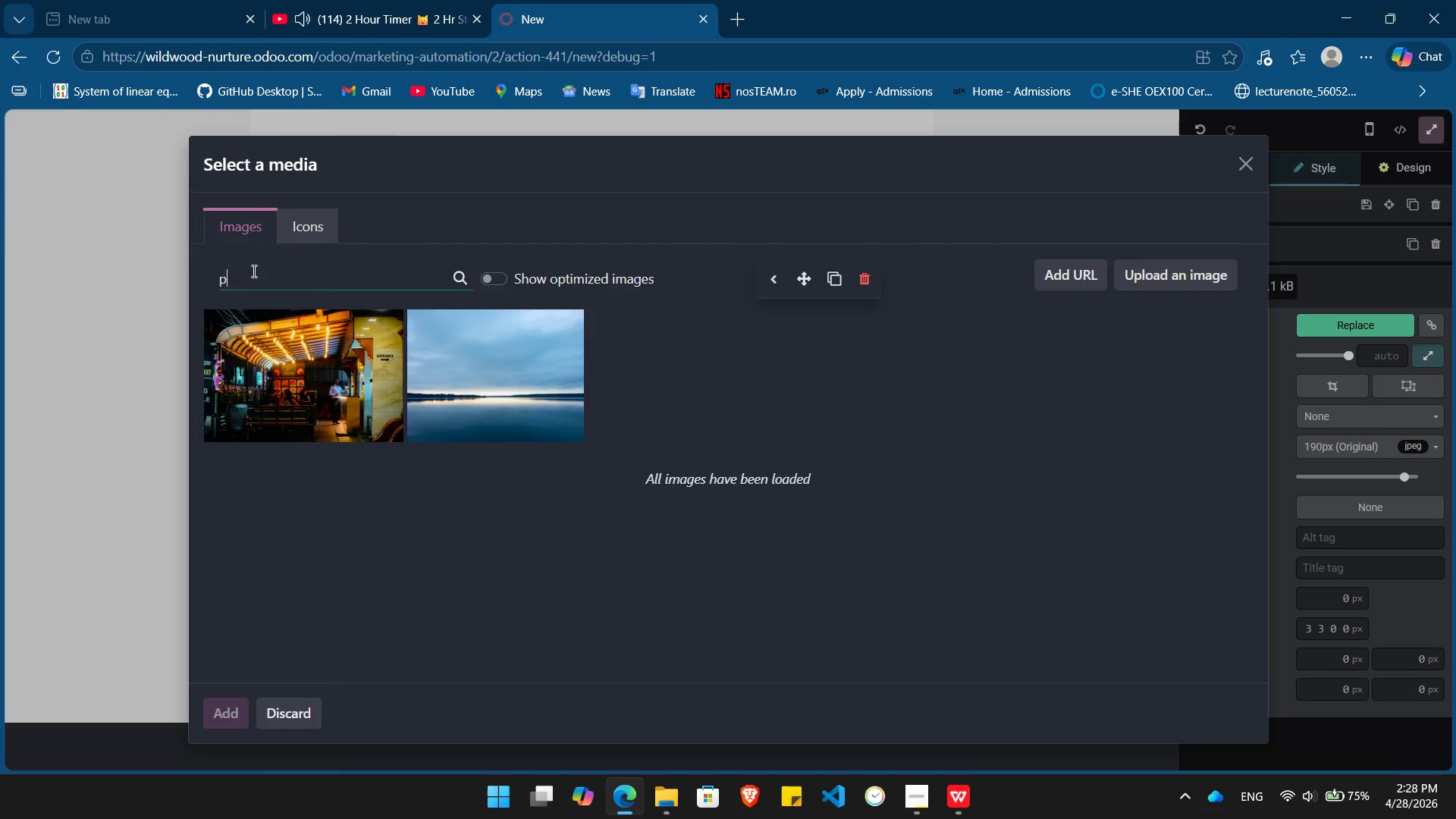 
type(pine and breeze)
 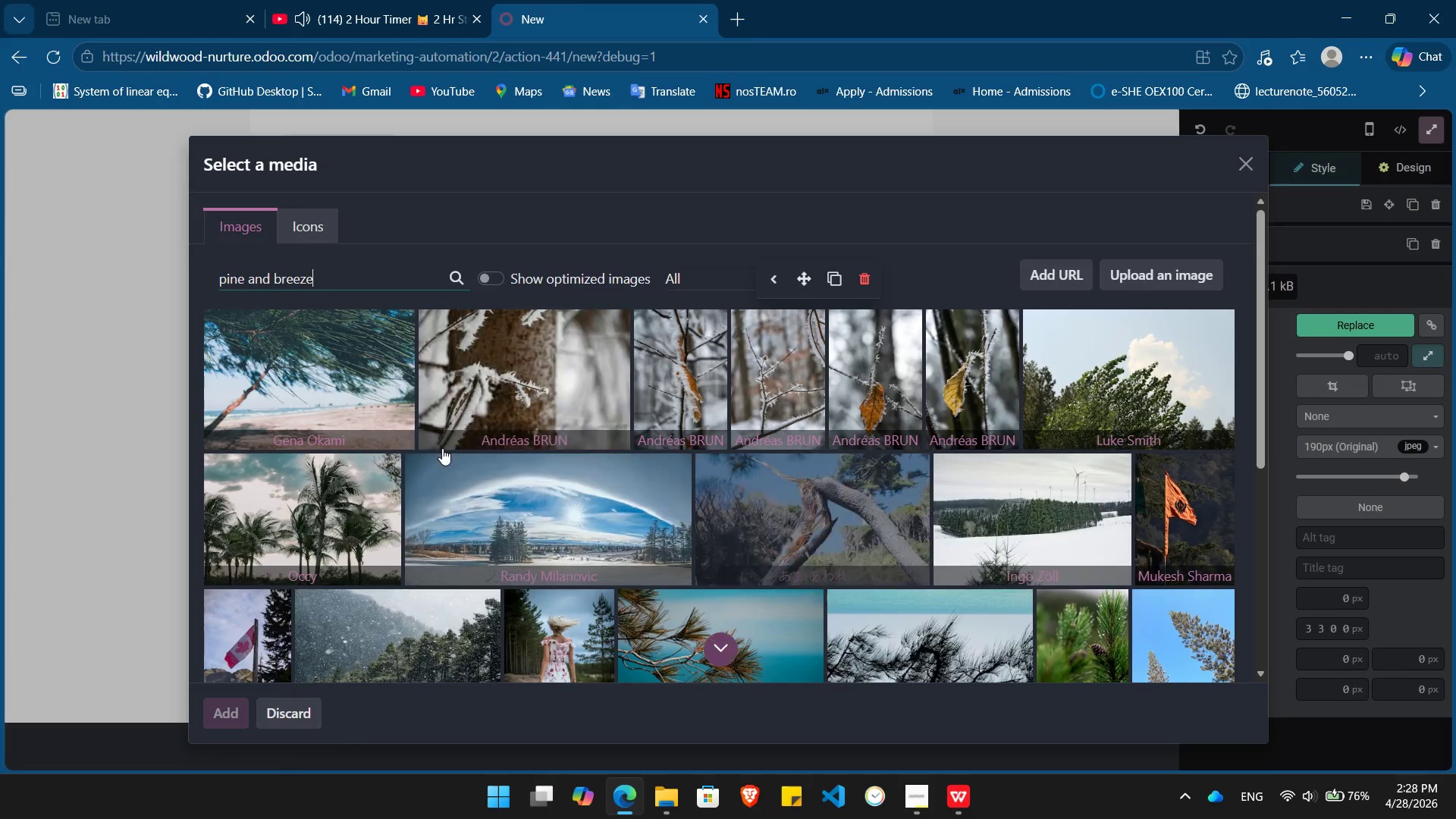 
wait(11.64)
 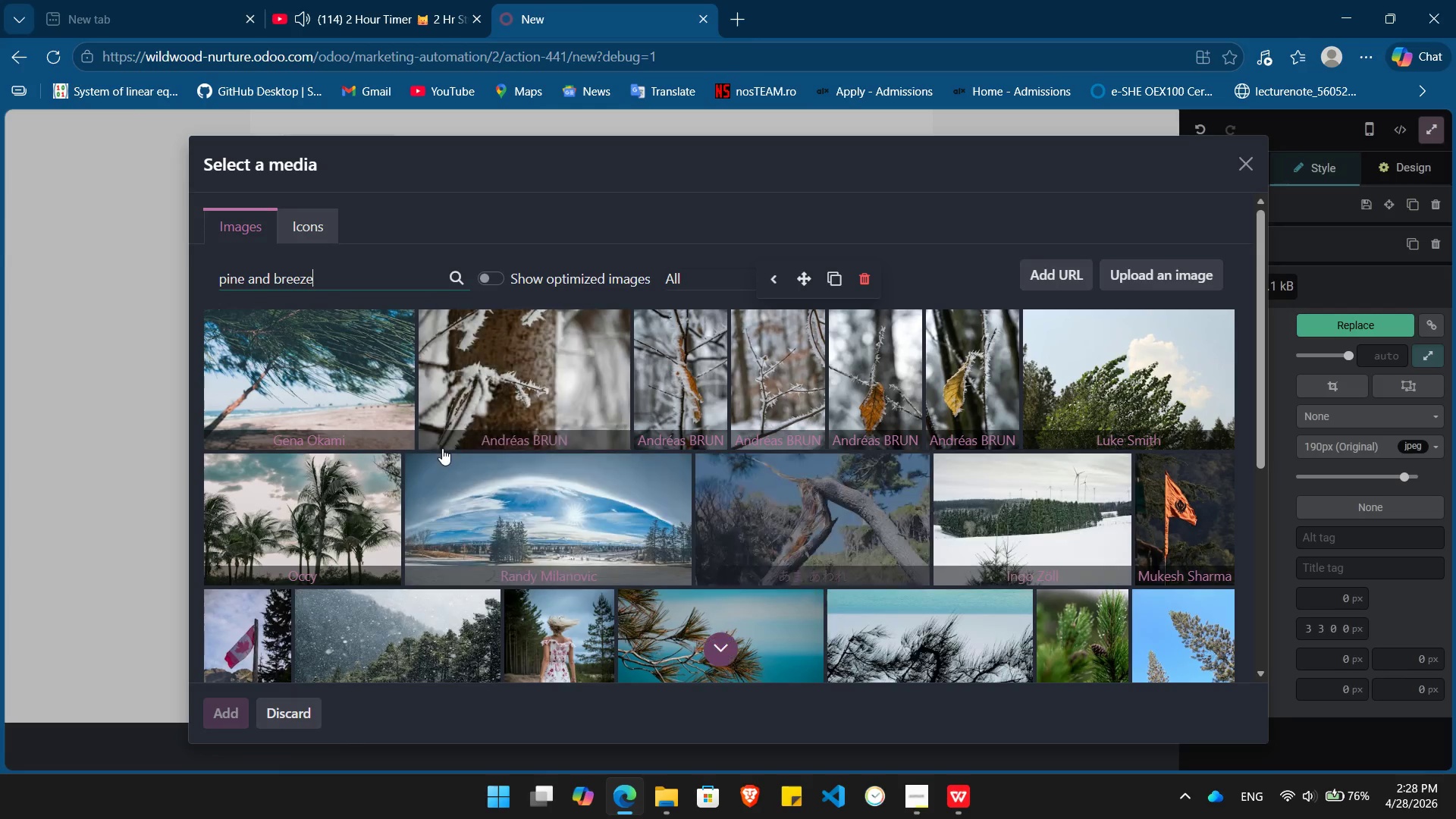 
mouse_move([453, 504])
 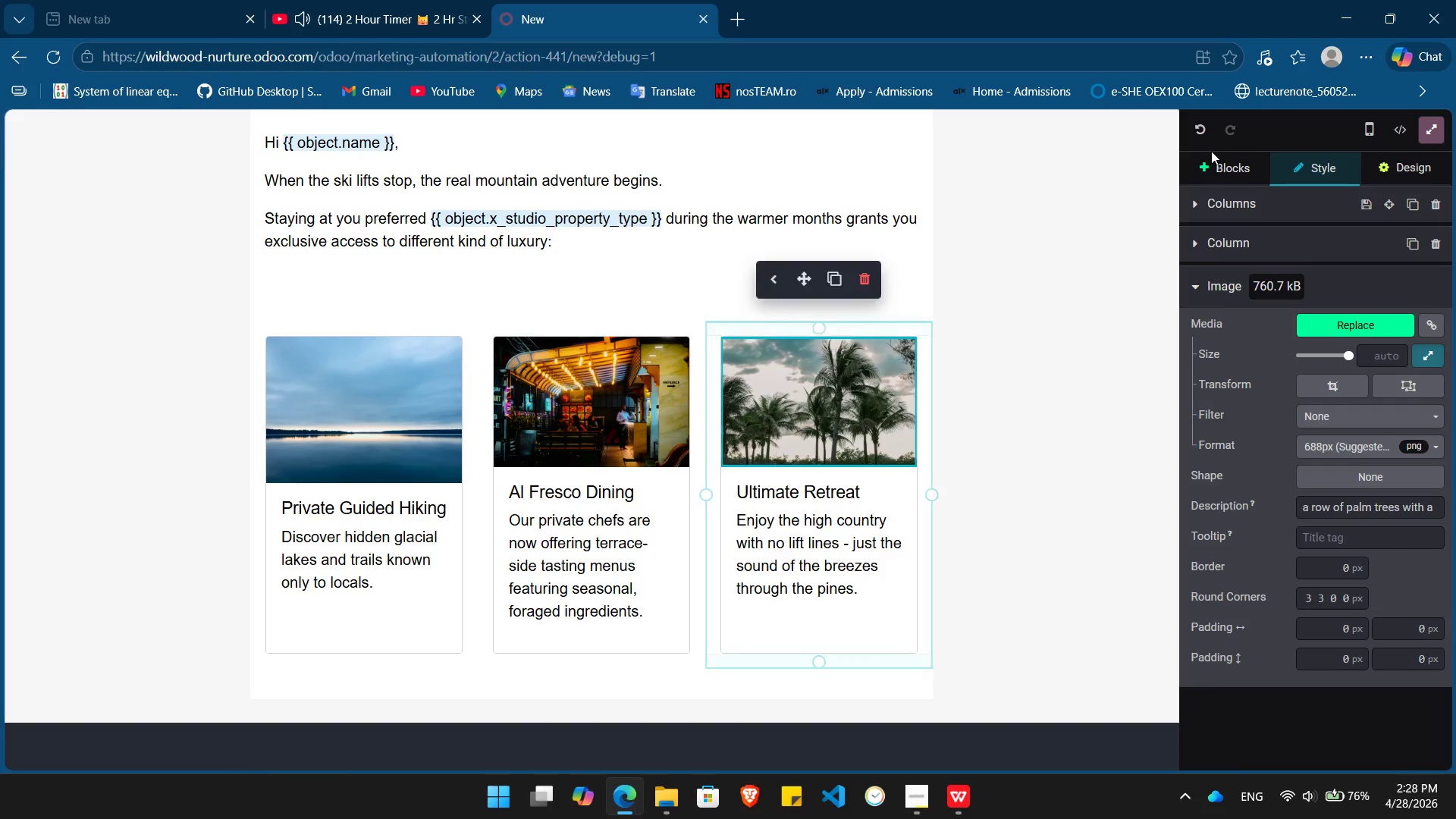 
left_click([1226, 167])
 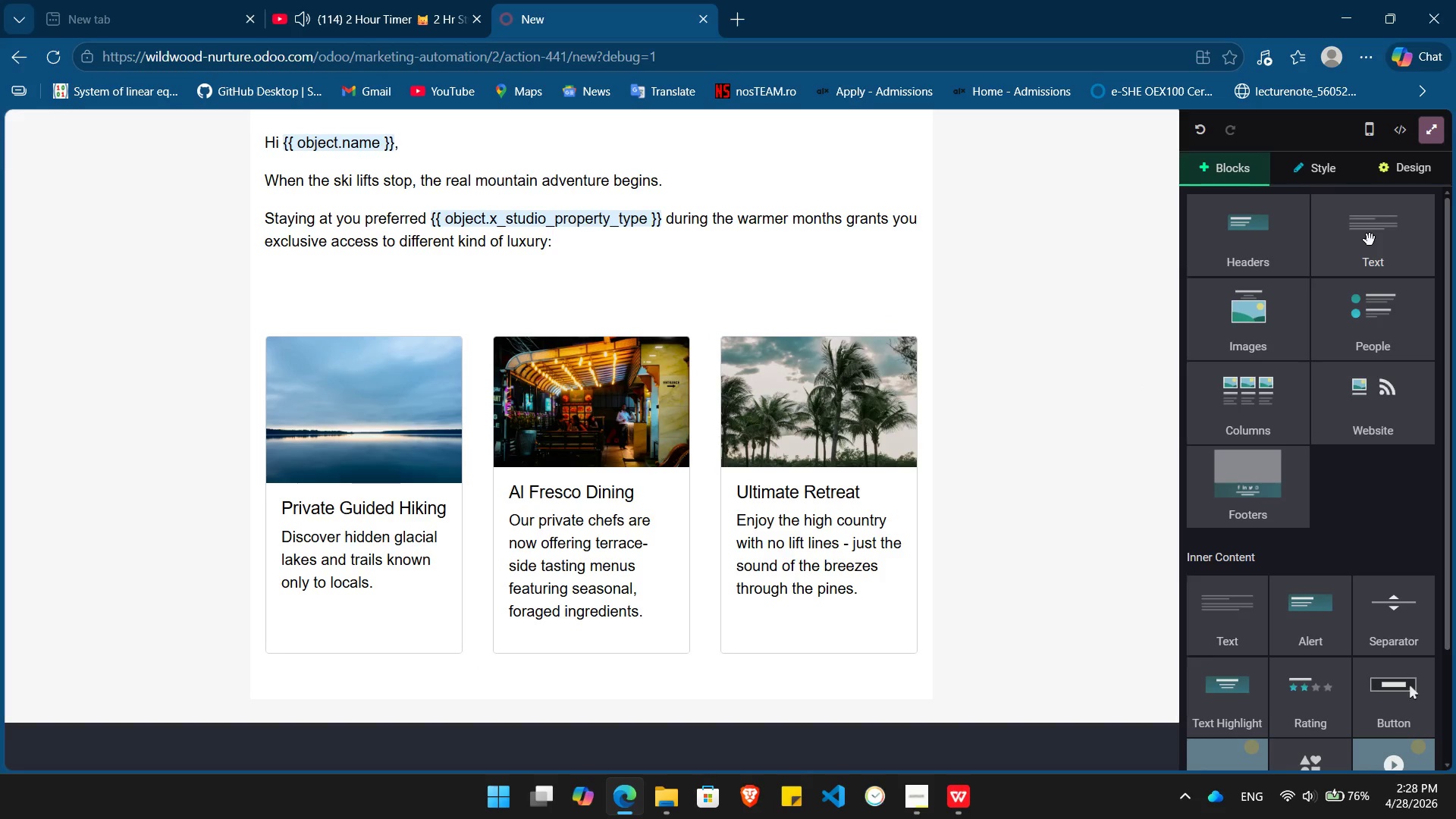 
left_click_drag(start_coordinate=[1370, 240], to_coordinate=[592, 717])
 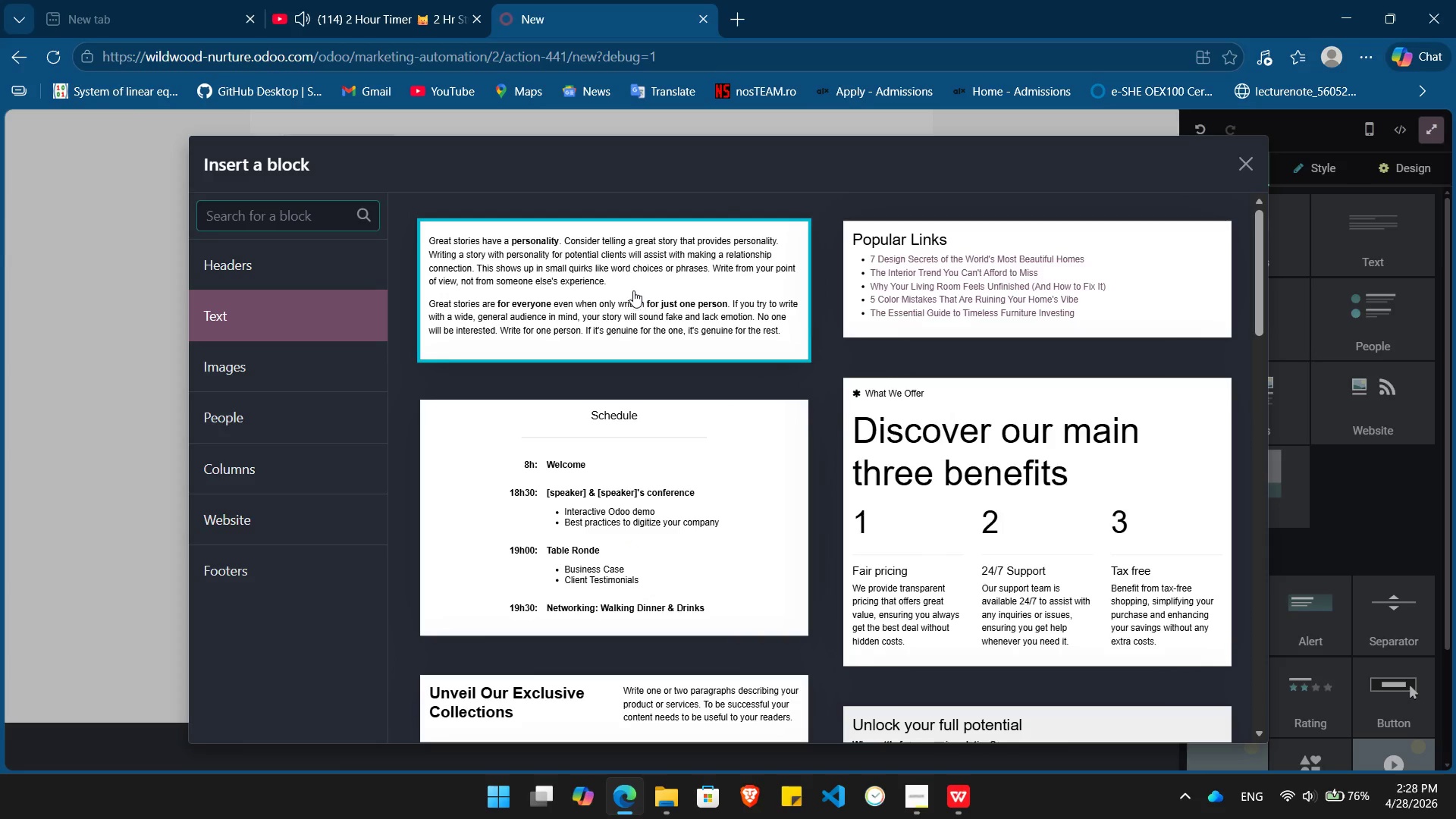 
left_click([633, 290])
 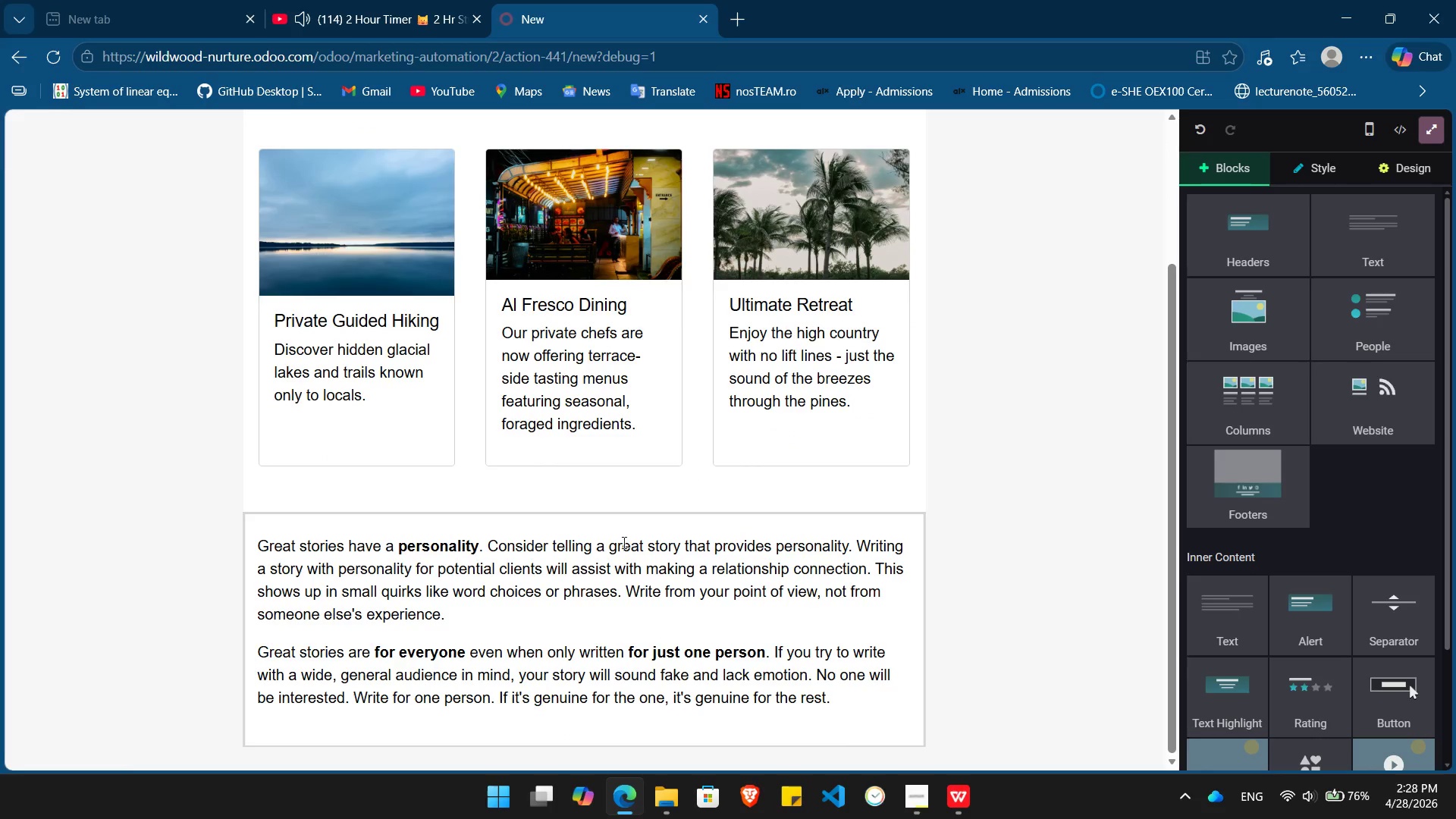 
left_click([604, 578])
 